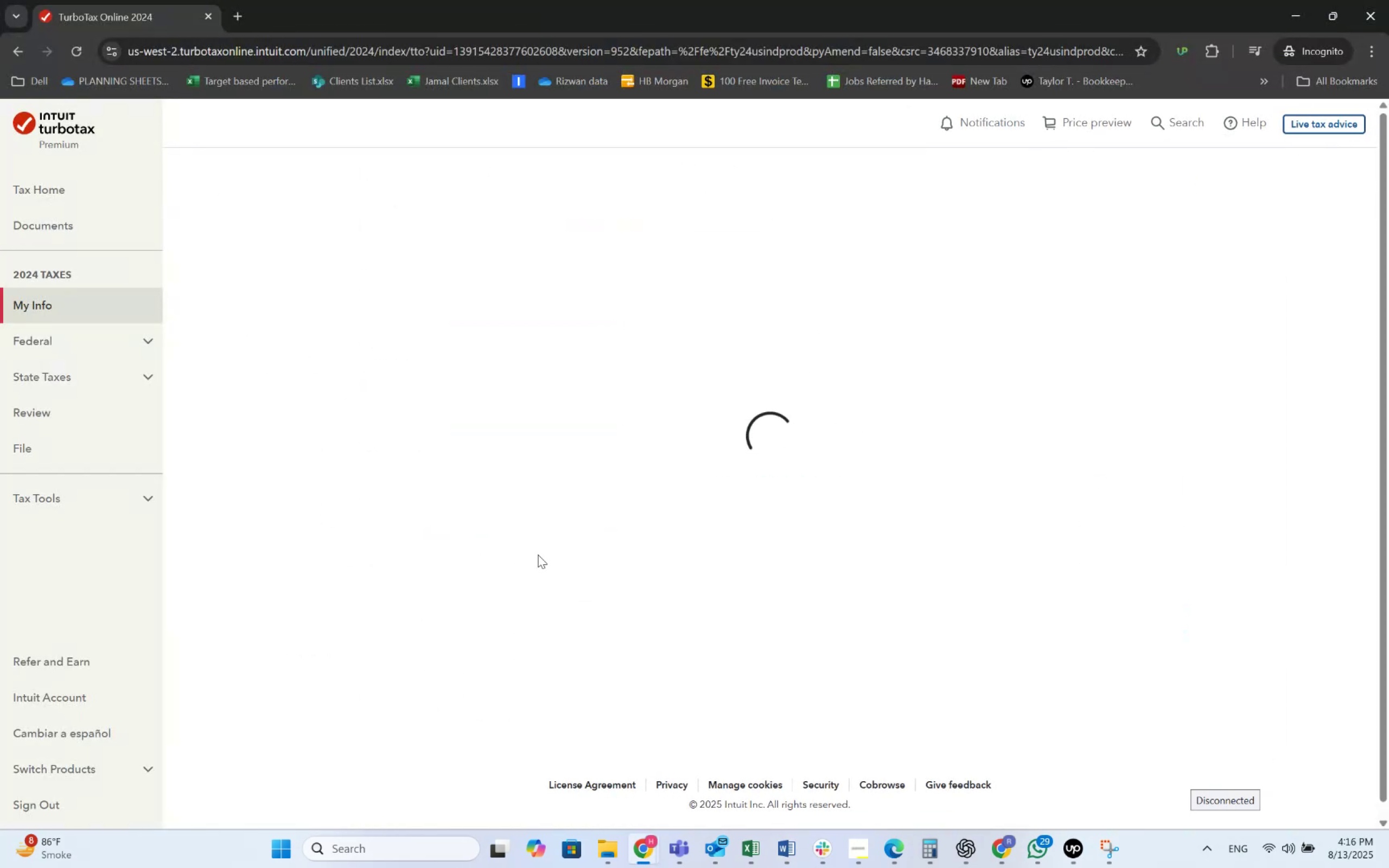 
scroll: coordinate [1006, 680], scroll_direction: down, amount: 5.0
 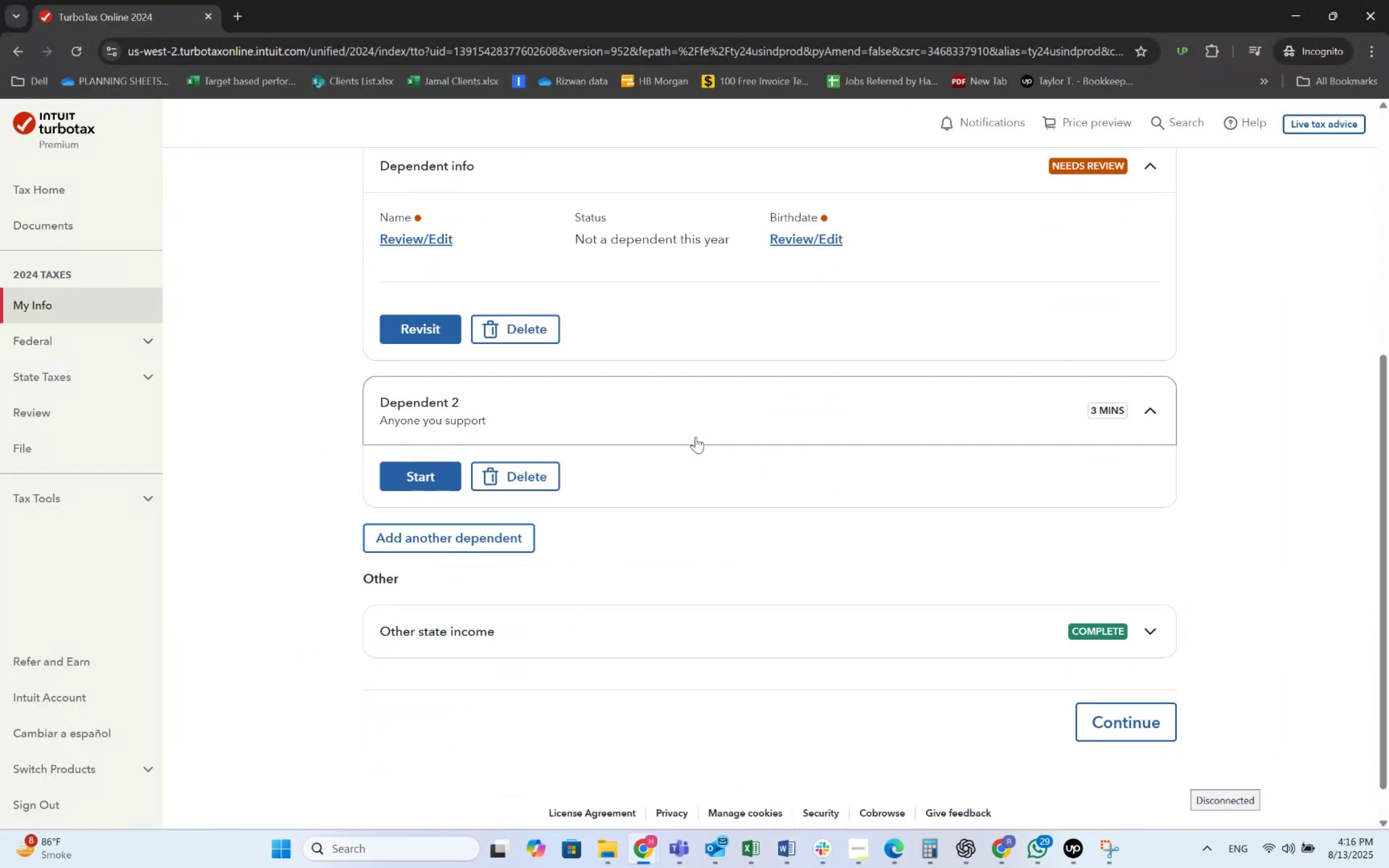 
scroll: coordinate [463, 534], scroll_direction: none, amount: 0.0
 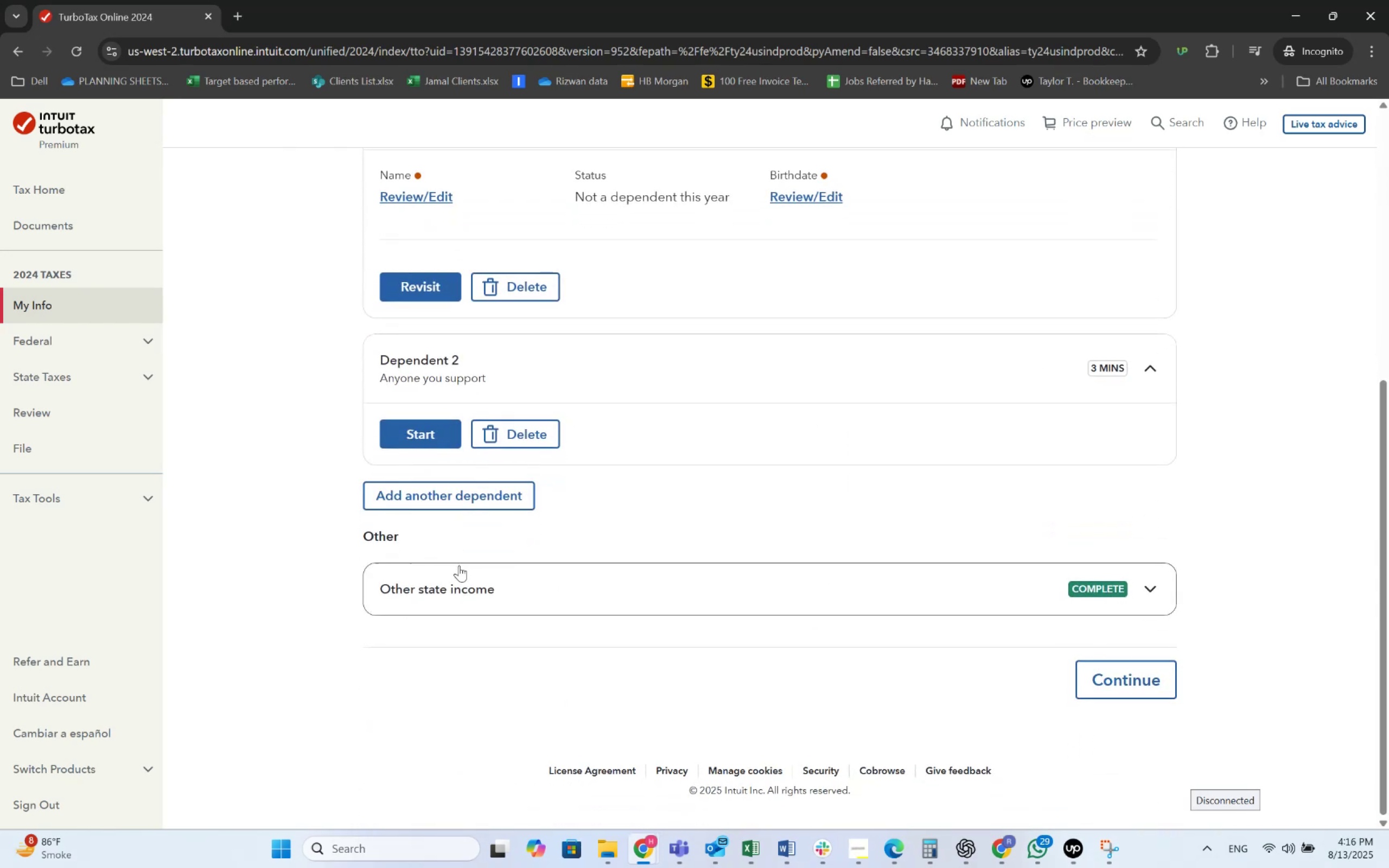 
scroll: coordinate [490, 638], scroll_direction: down, amount: 5.0
 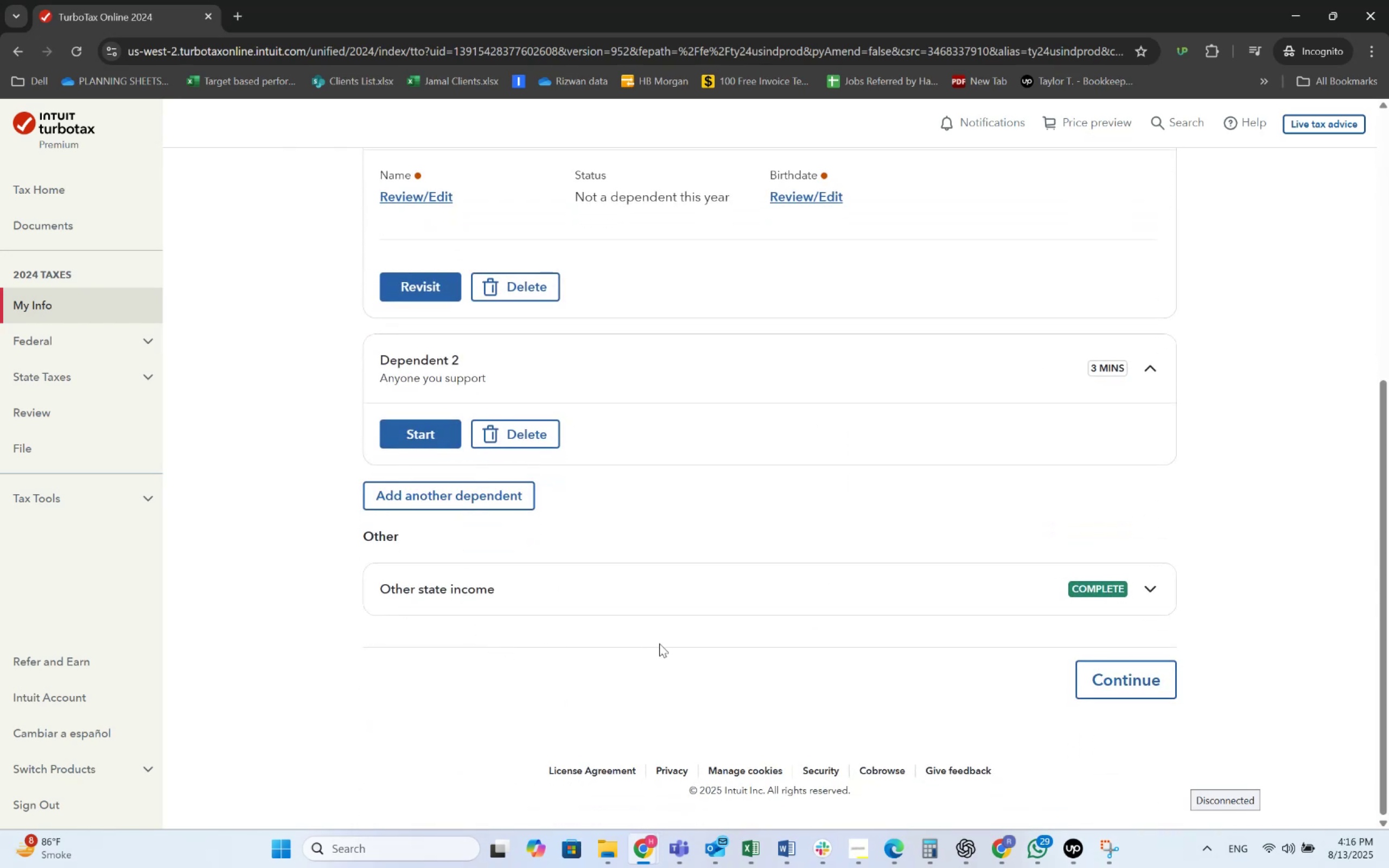 
scroll: coordinate [587, 584], scroll_direction: up, amount: 11.0
 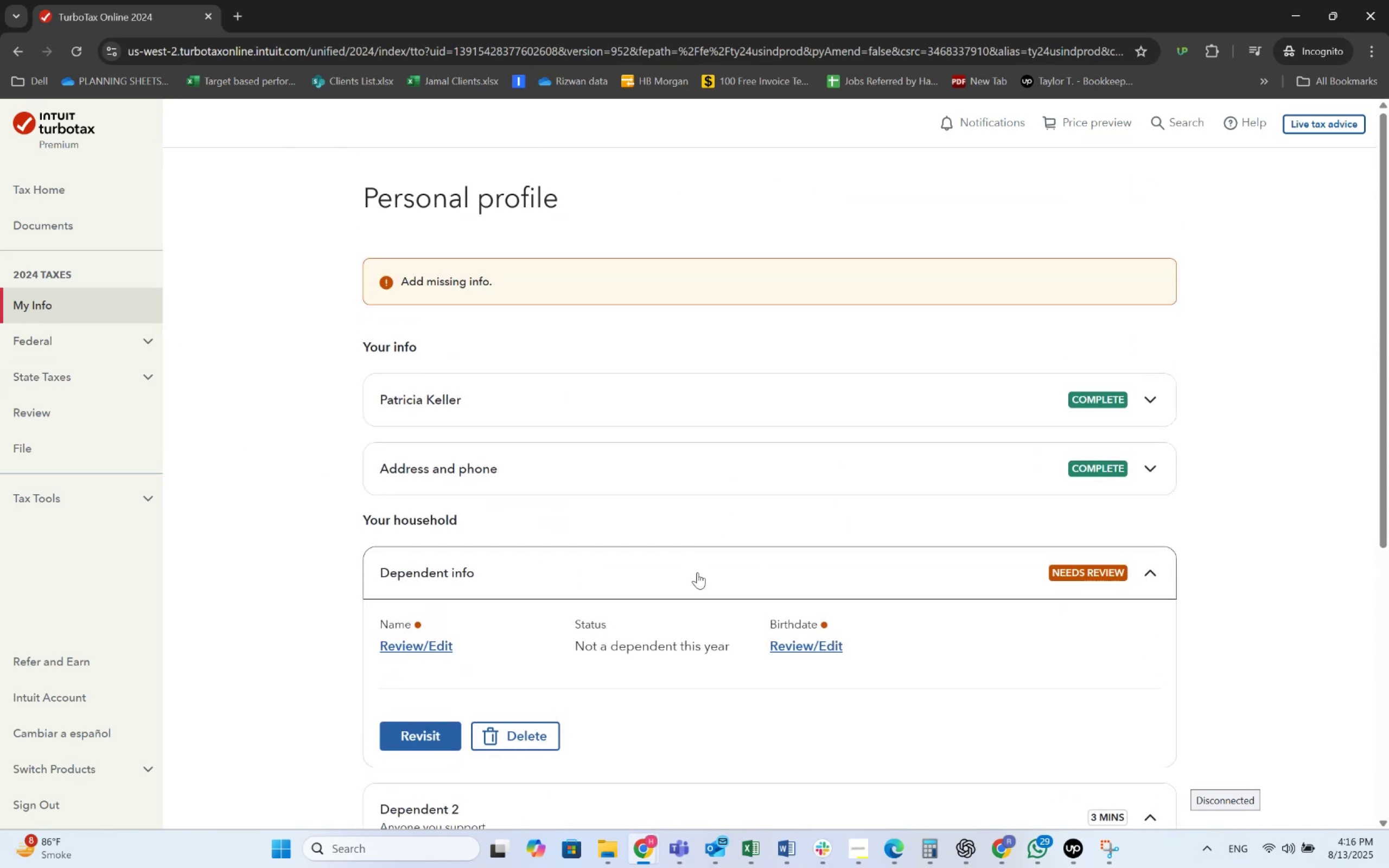 
left_click([432, 645])
 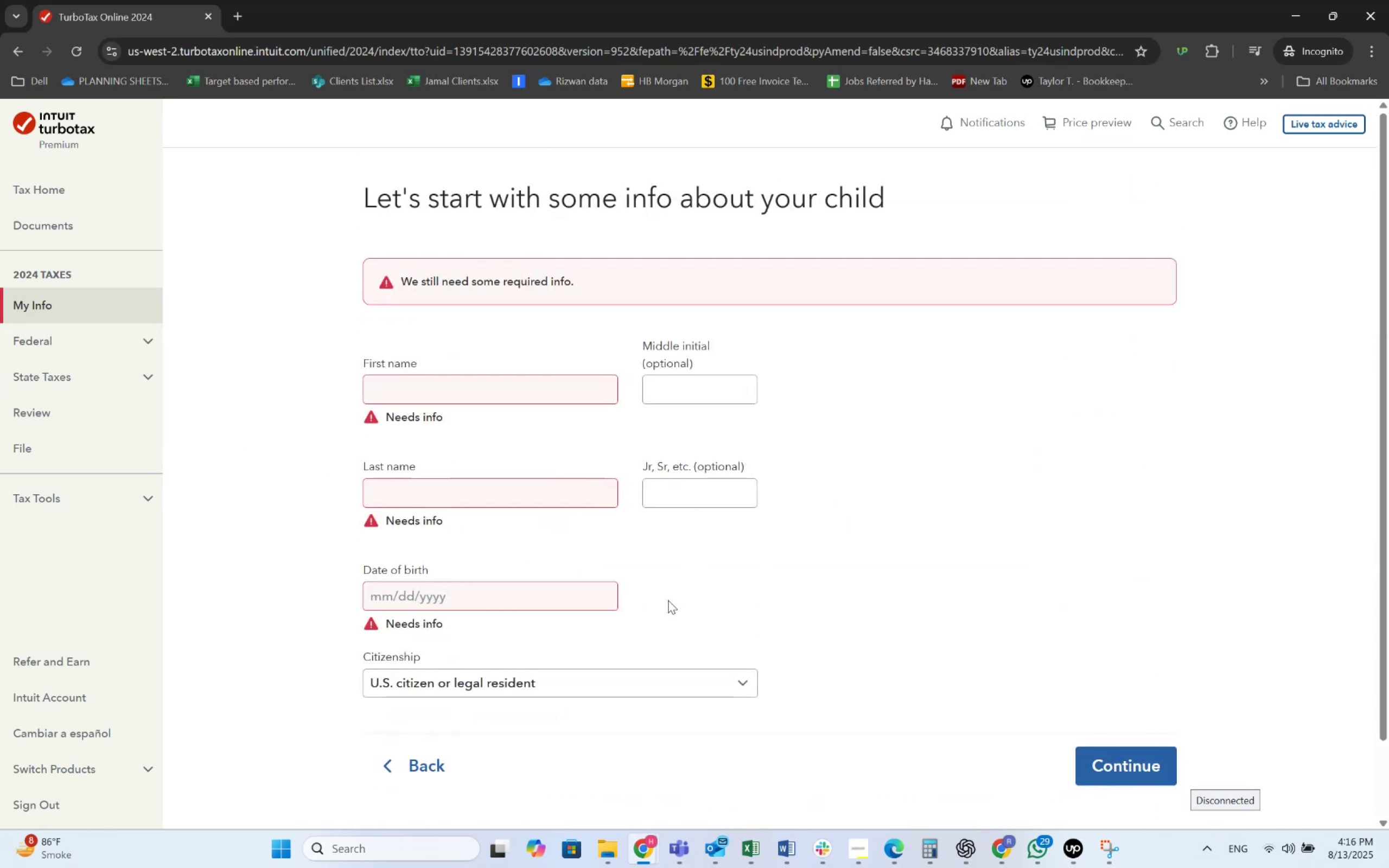 
scroll: coordinate [556, 581], scroll_direction: none, amount: 0.0
 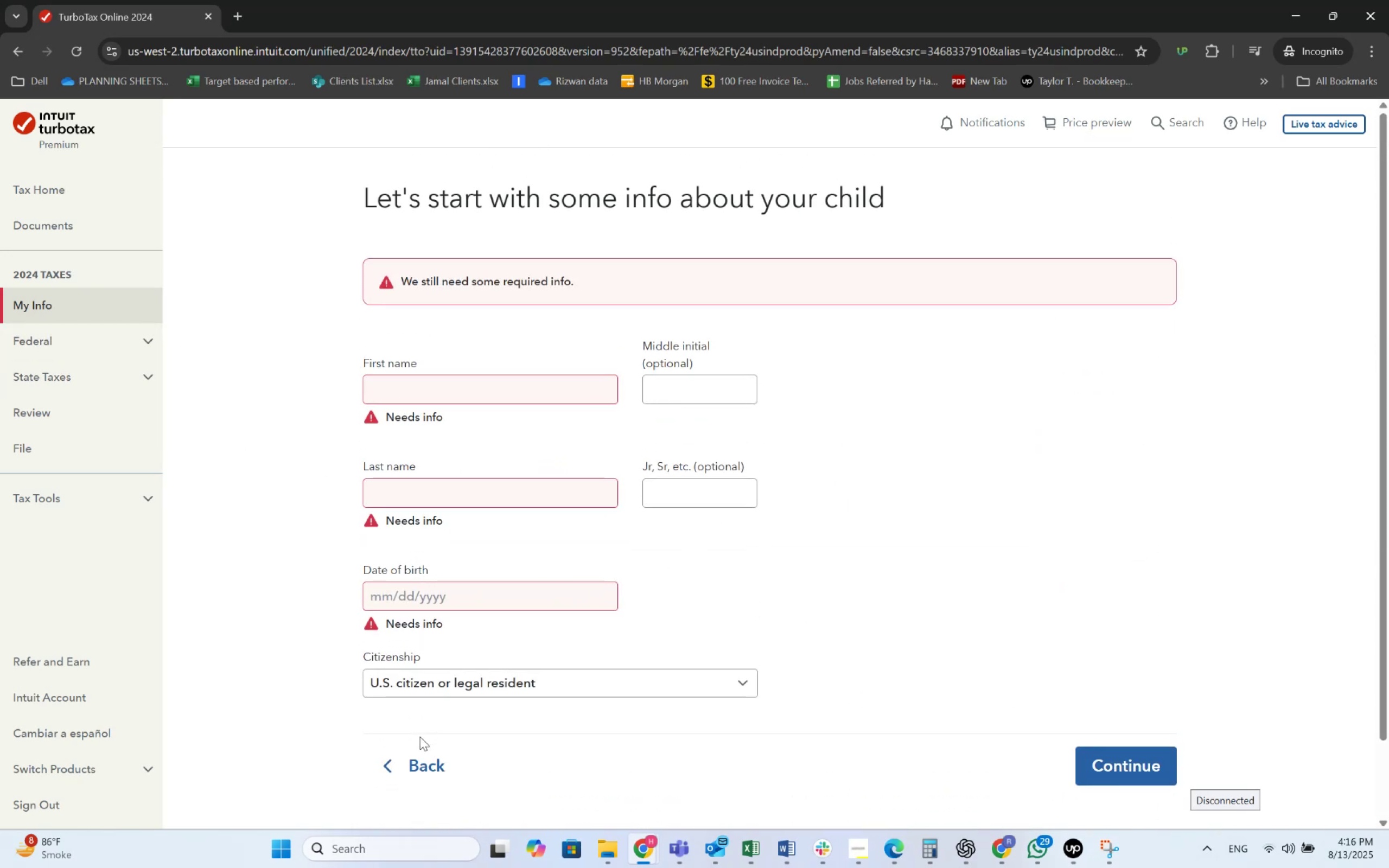 
double_click([418, 749])
 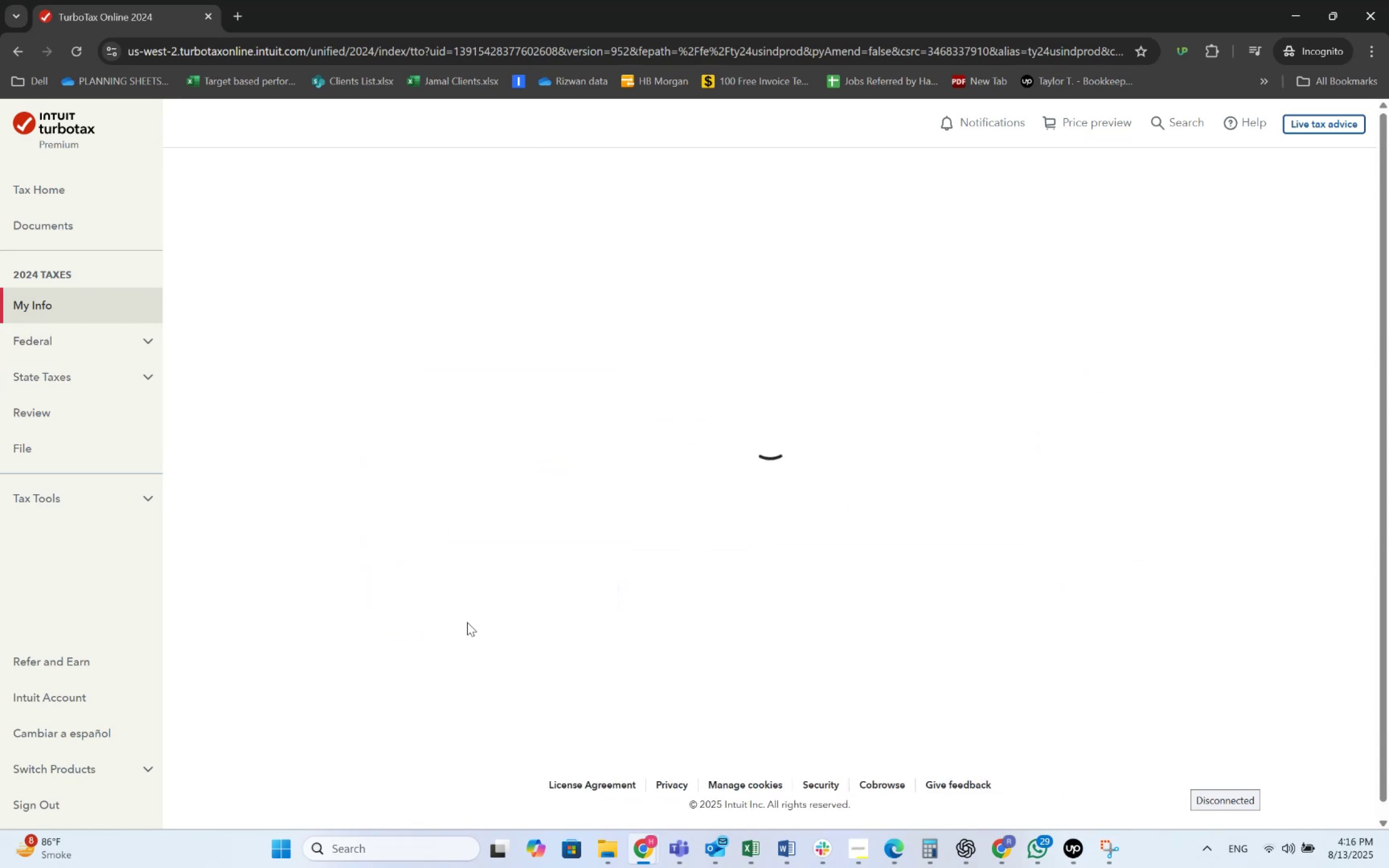 
scroll: coordinate [610, 524], scroll_direction: down, amount: 10.0
 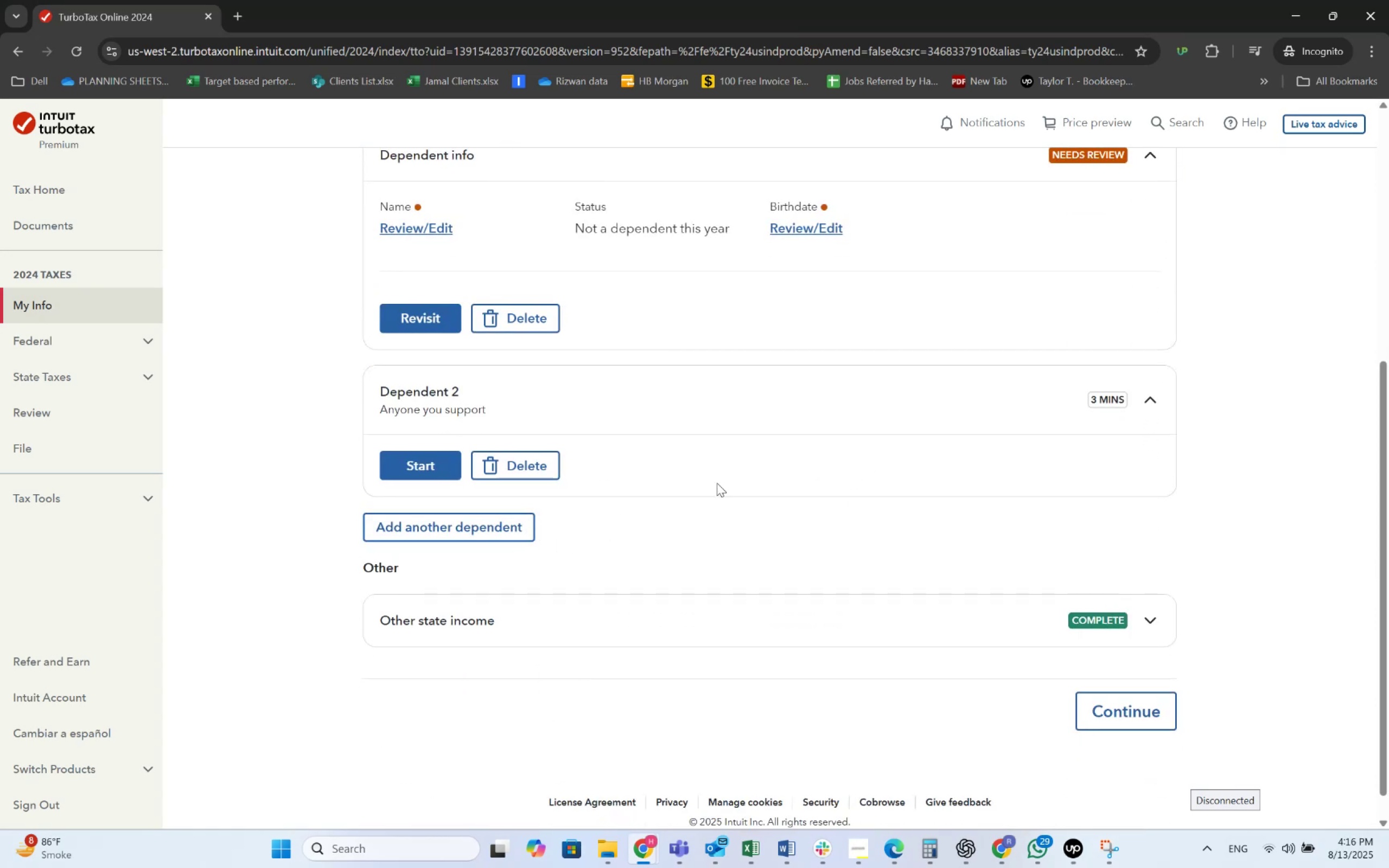 
left_click([518, 467])
 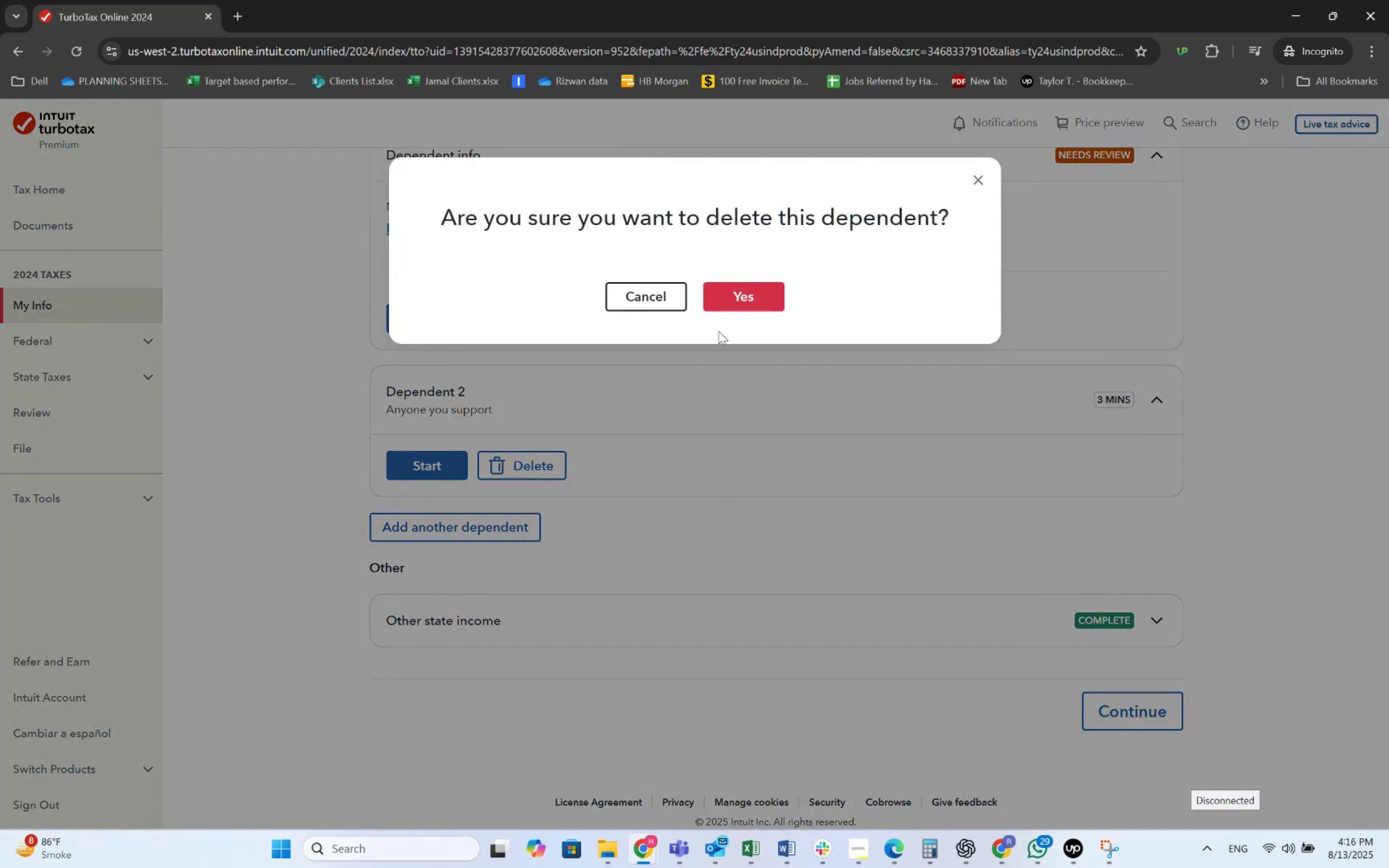 
left_click([750, 295])
 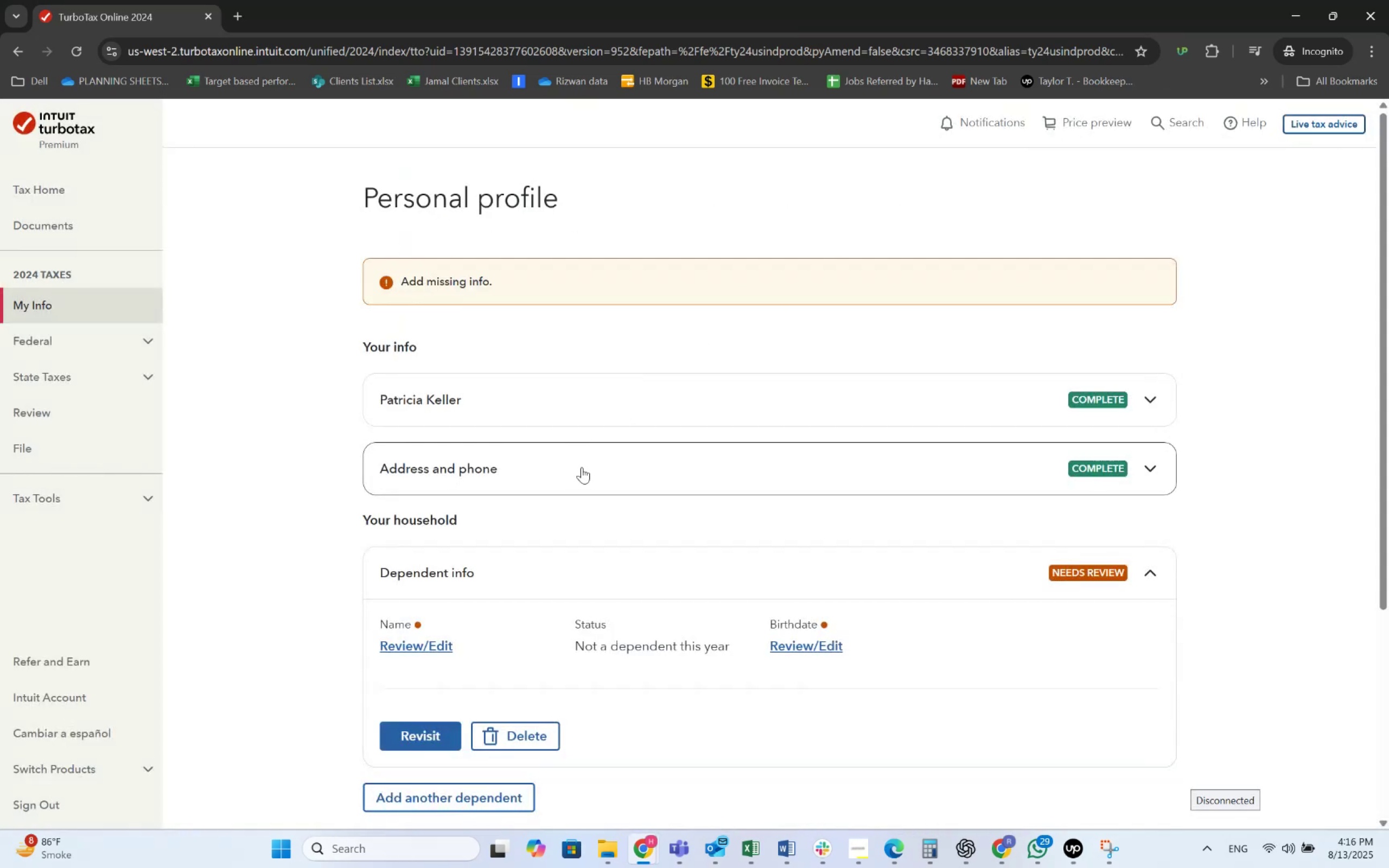 
scroll: coordinate [588, 489], scroll_direction: down, amount: 3.0
 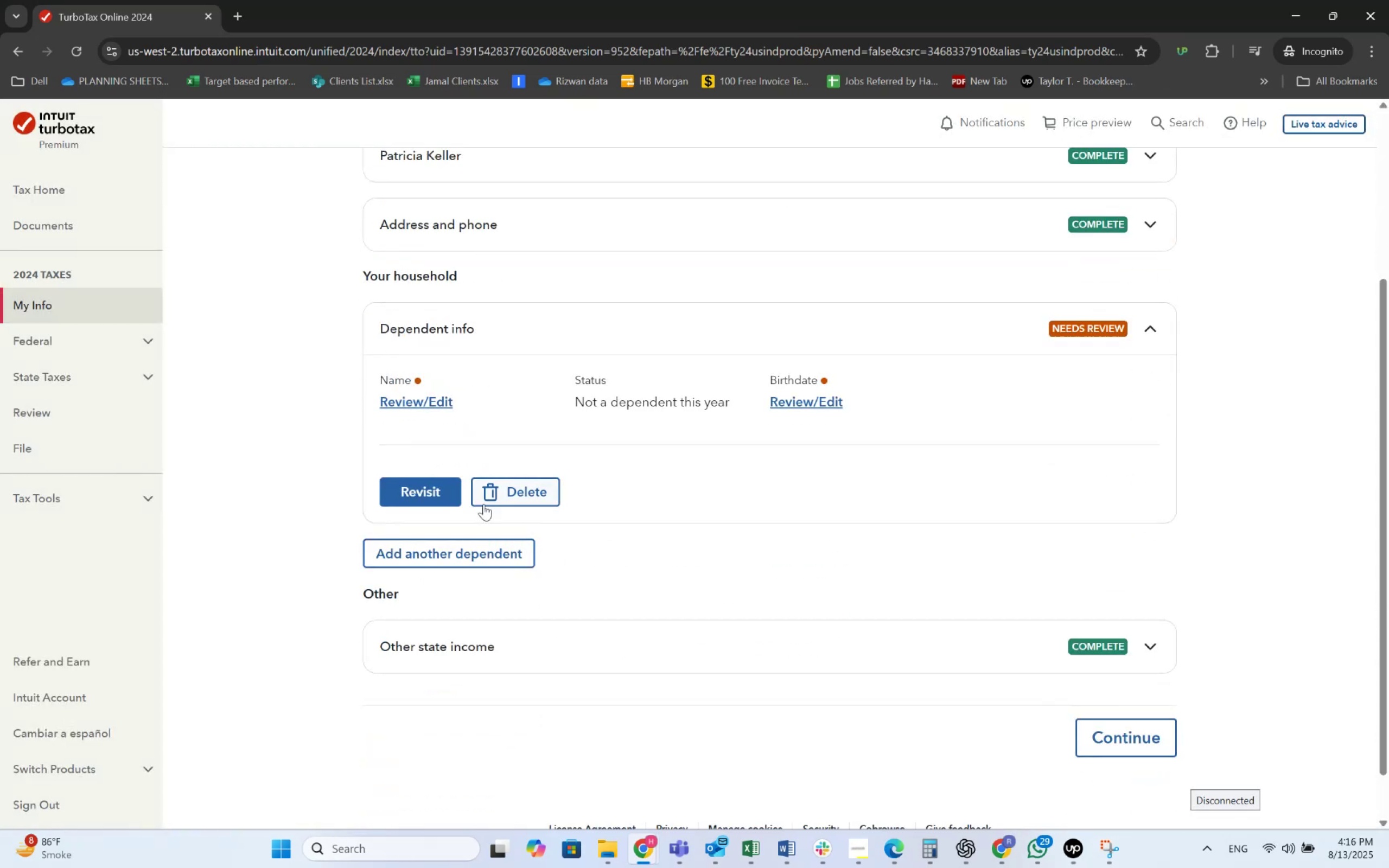 
left_click([402, 490])
 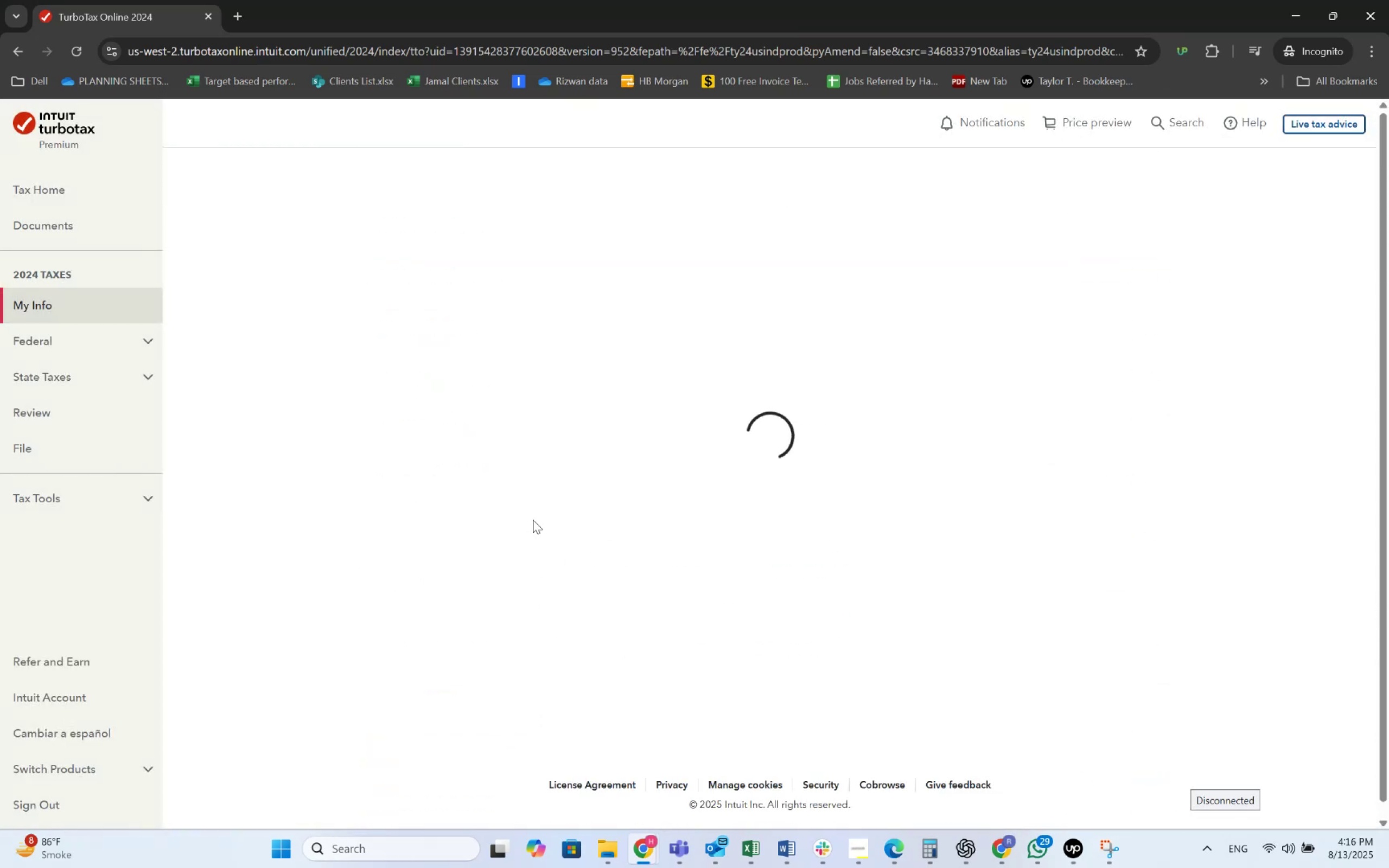 
hold_key(key=AltLeft, duration=0.34)
 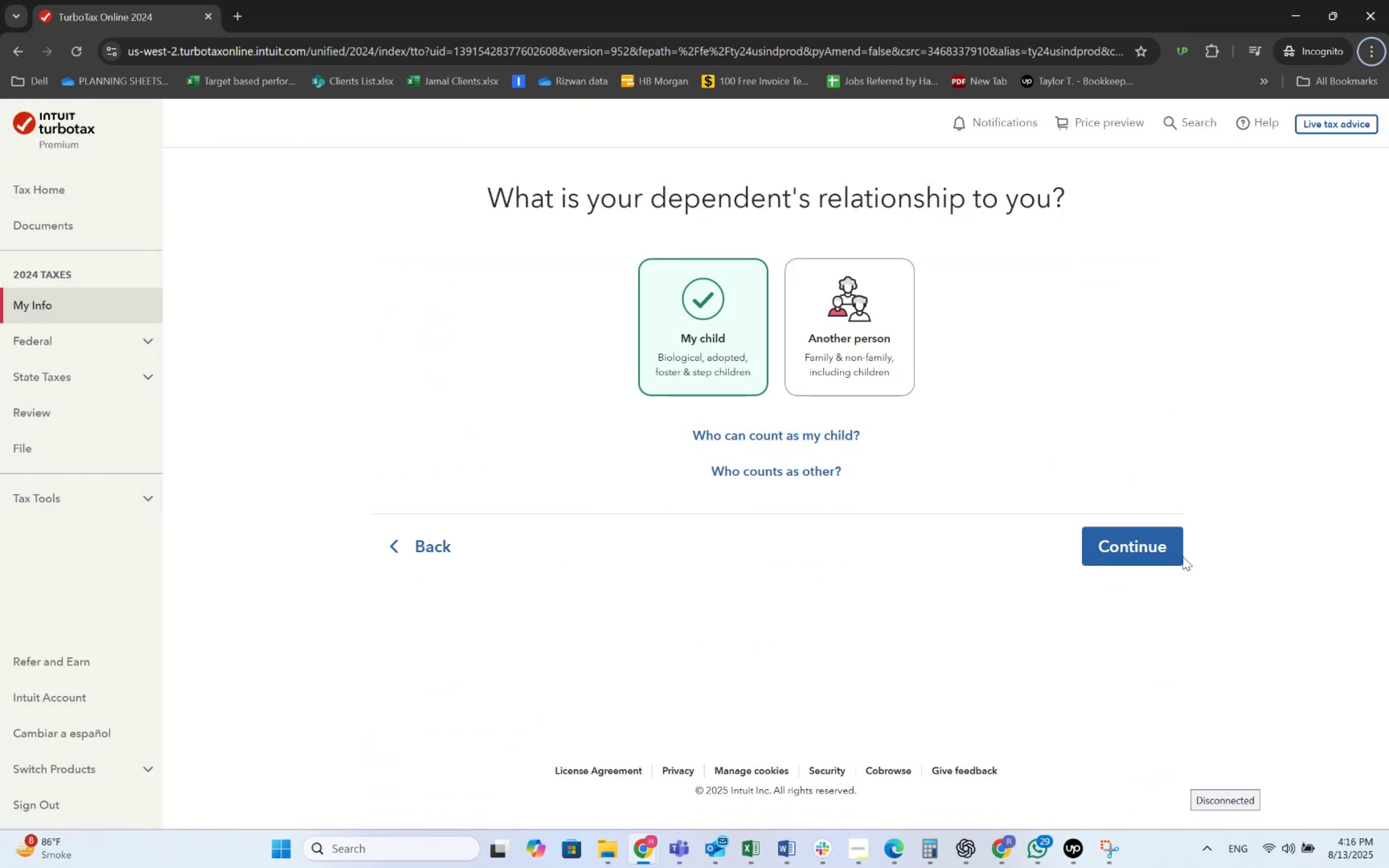 
left_click([1183, 557])
 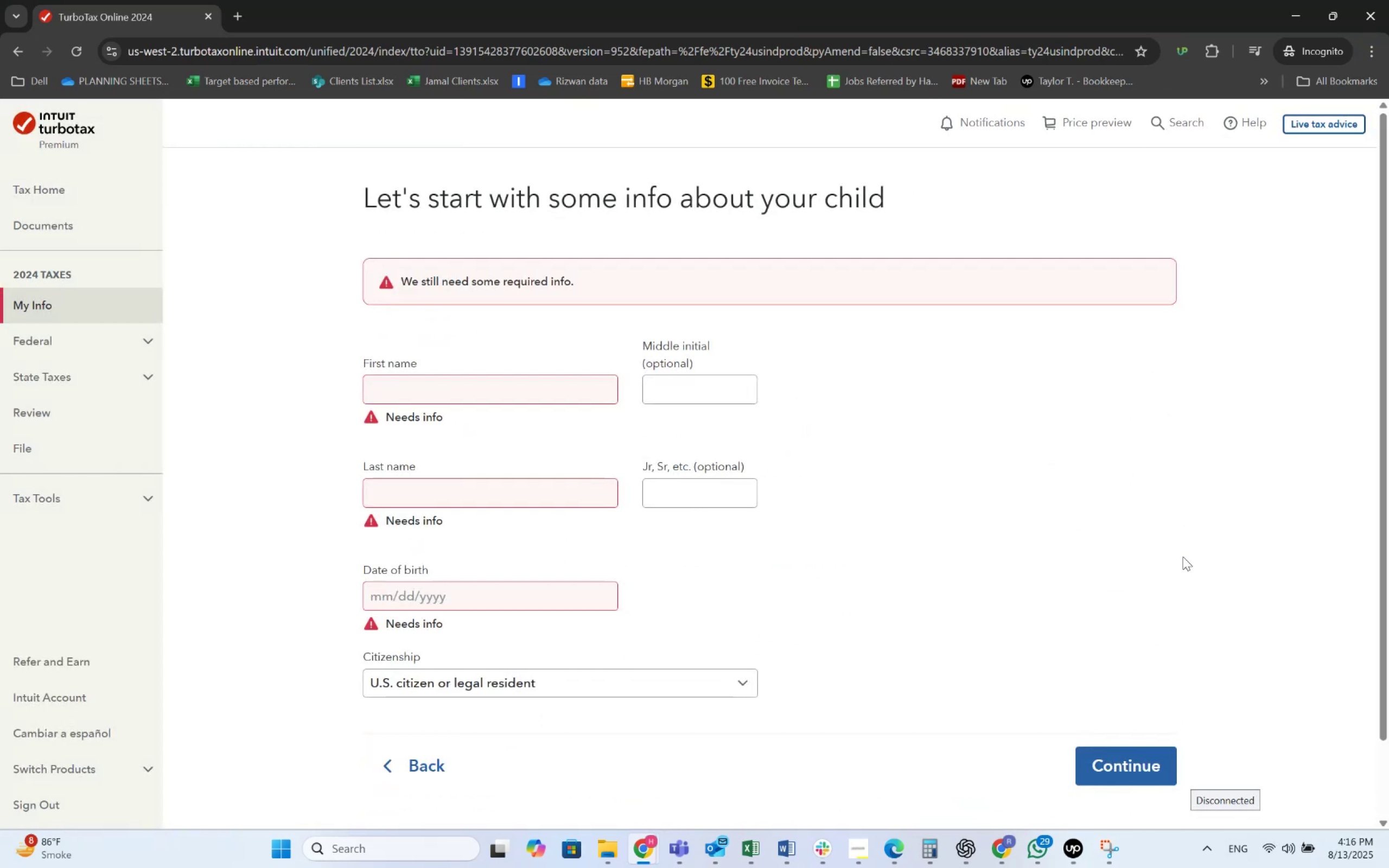 
key(Alt+AltLeft)
 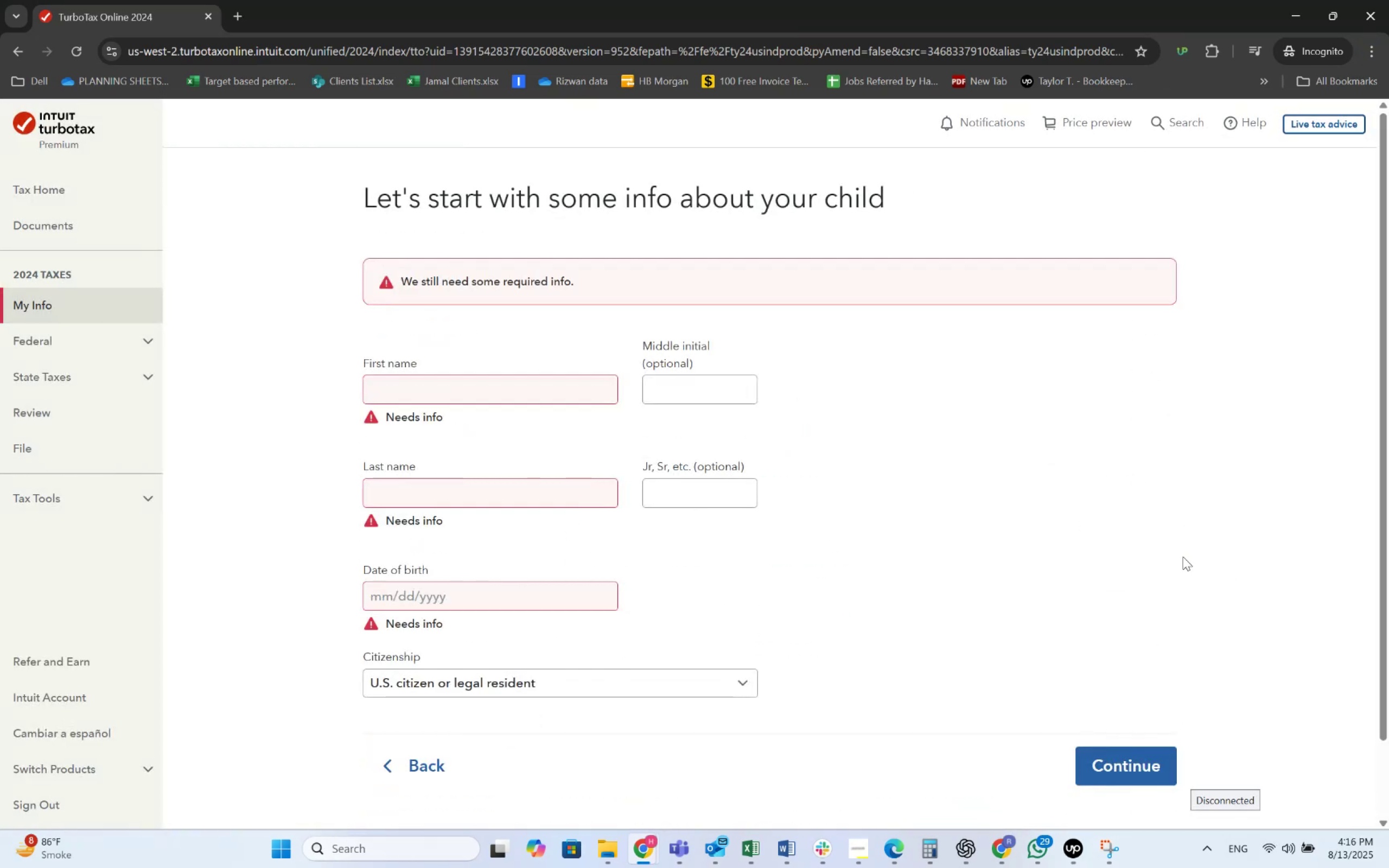 
key(Alt+Tab)
 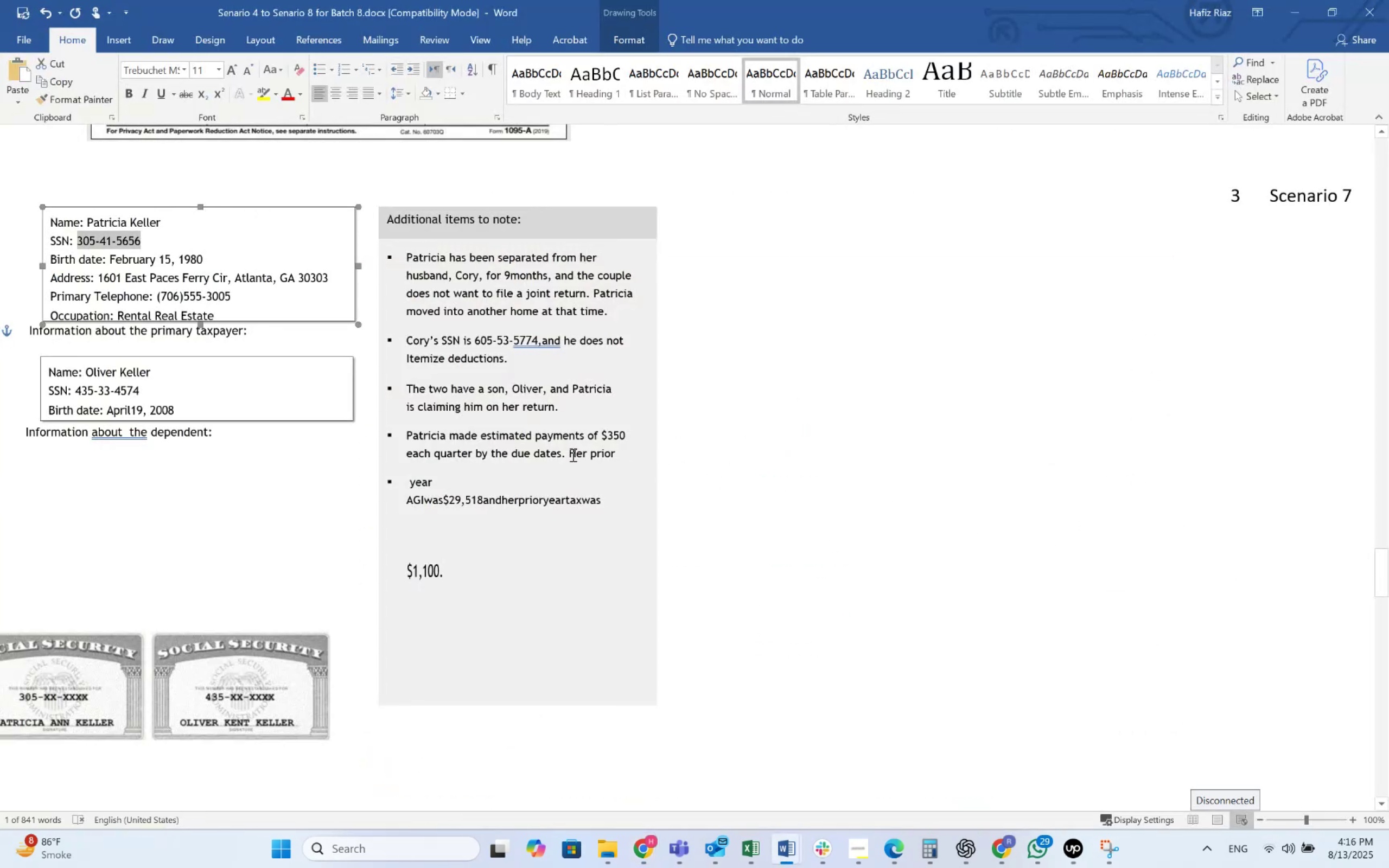 
key(Alt+AltLeft)
 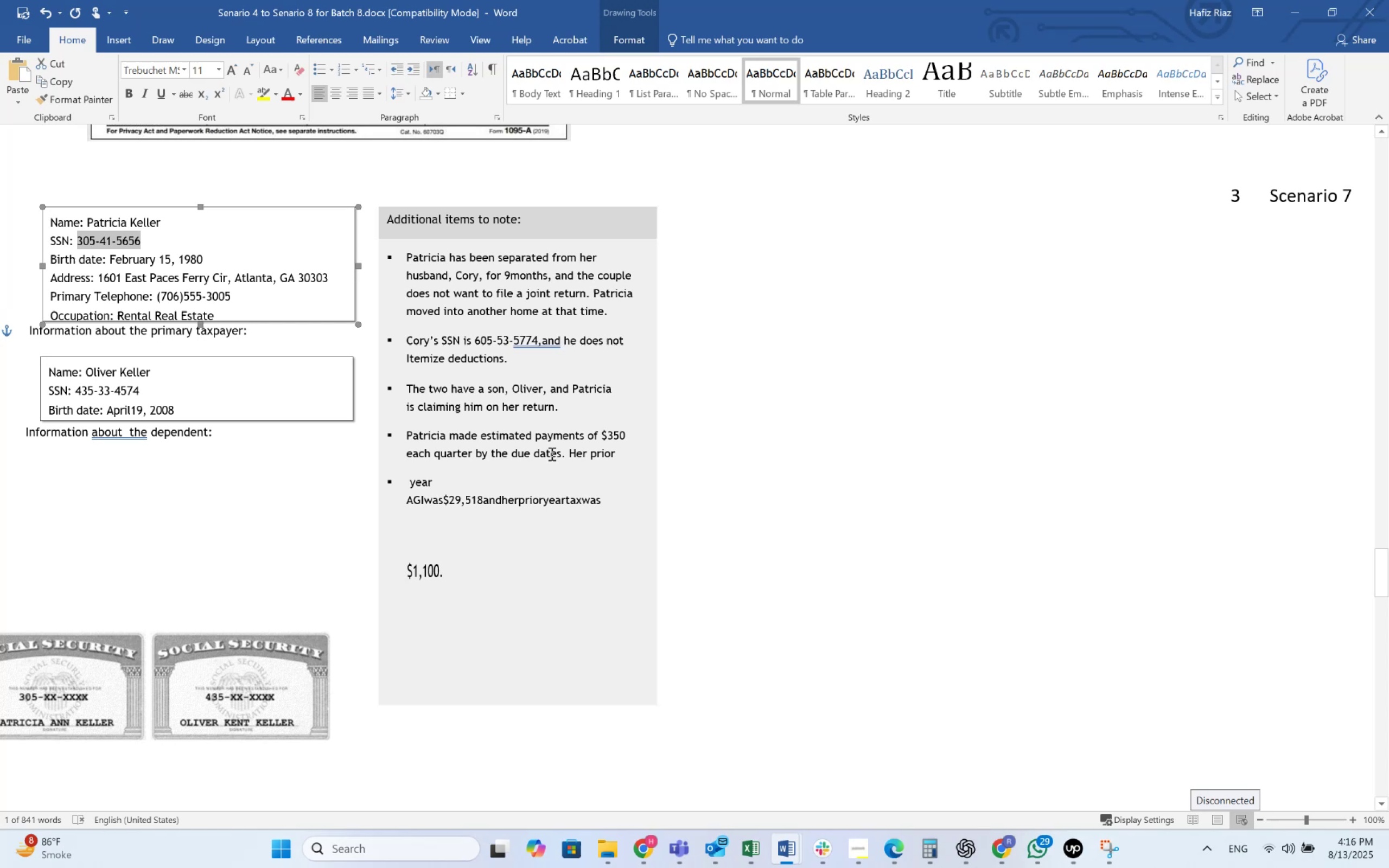 
key(Alt+Tab)
 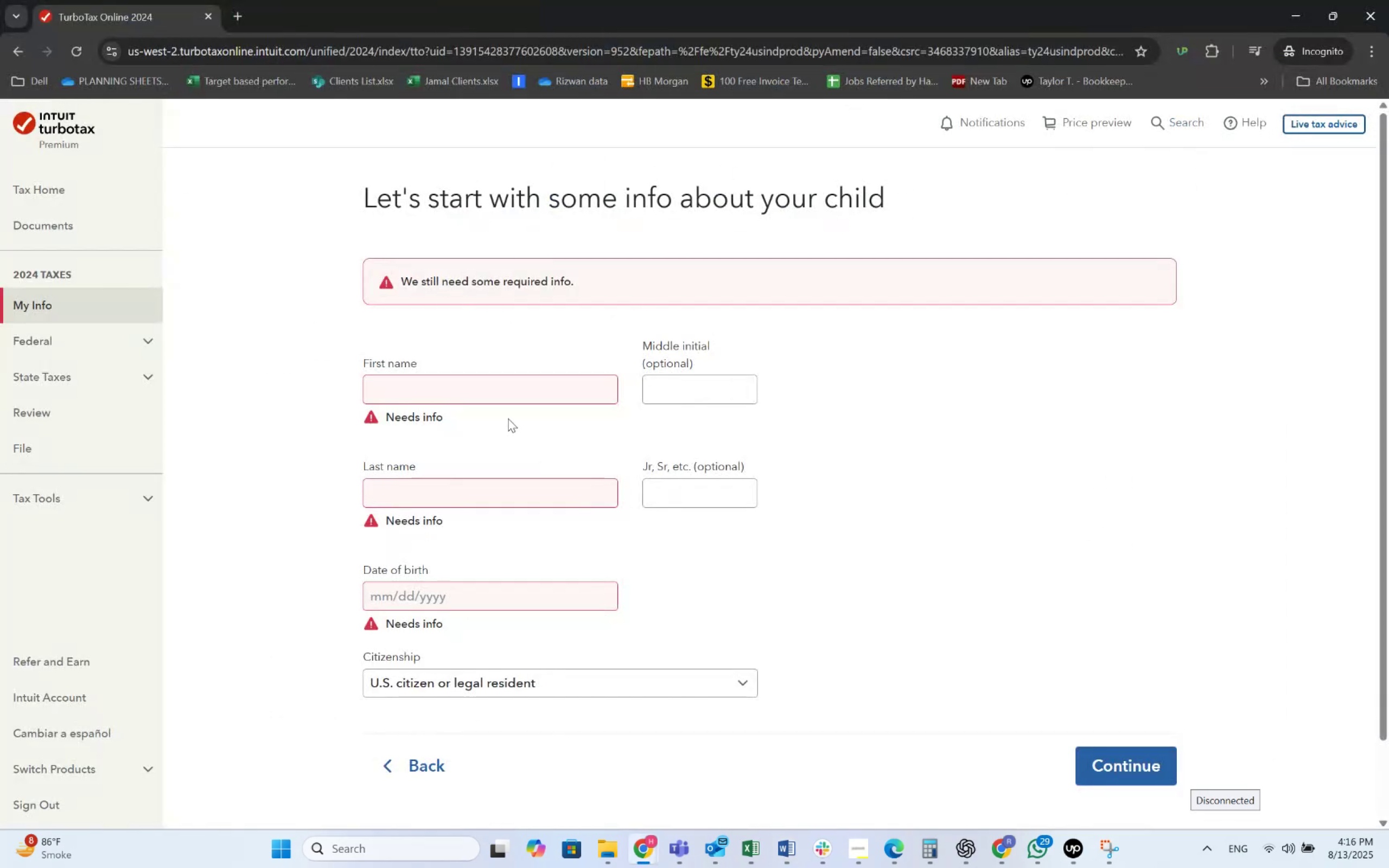 
left_click([504, 400])
 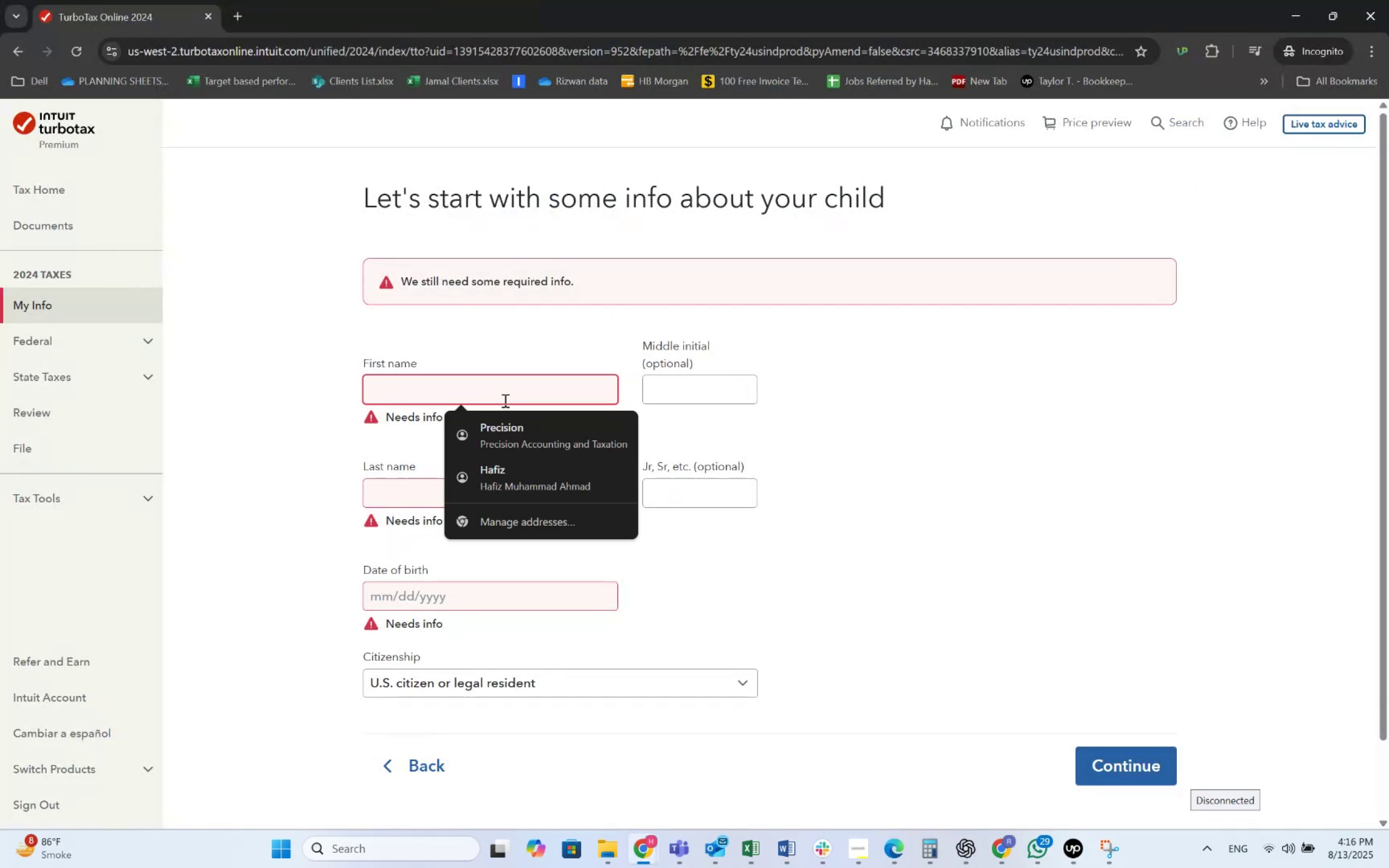 
type(Oliver)
 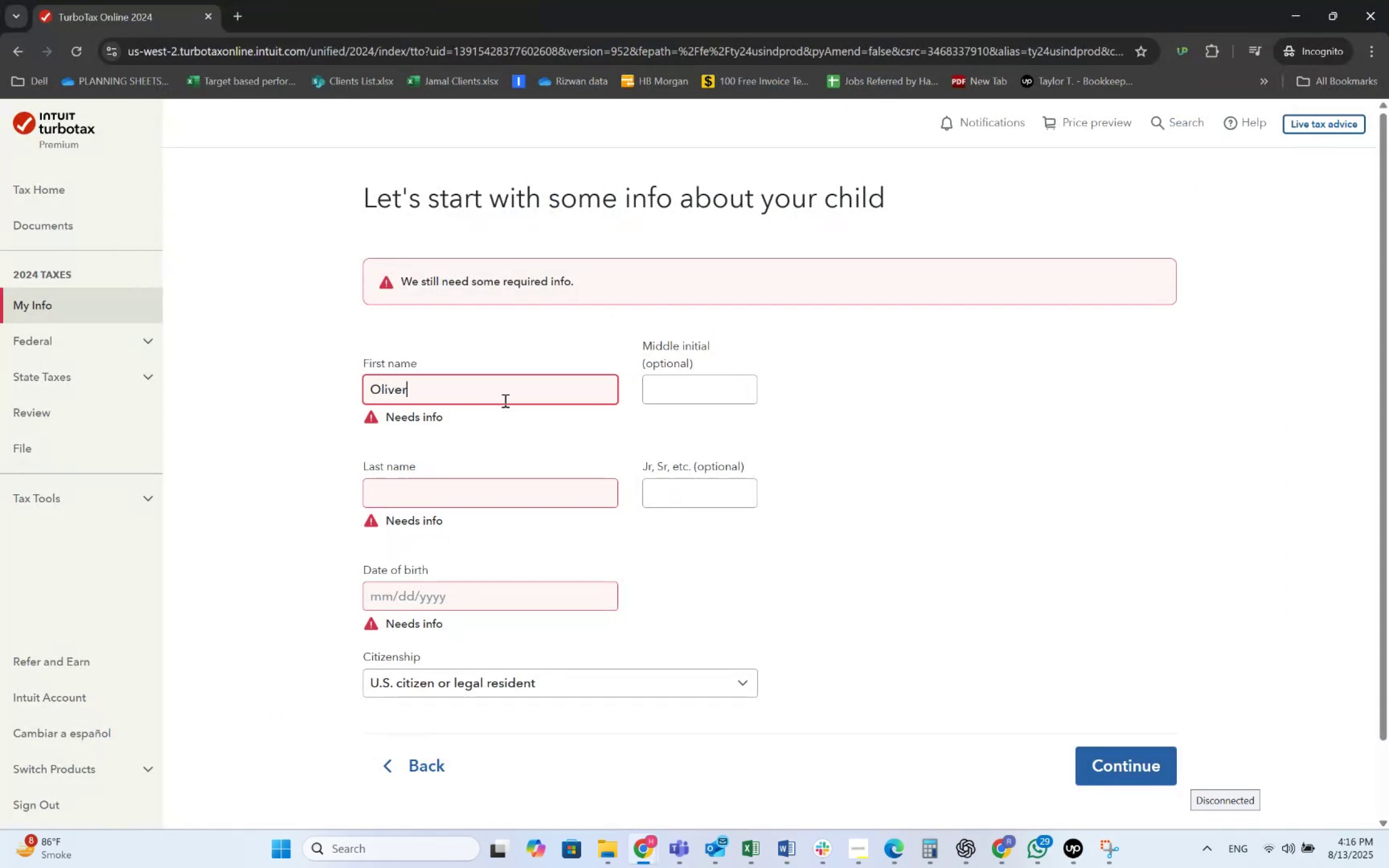 
key(Alt+AltLeft)
 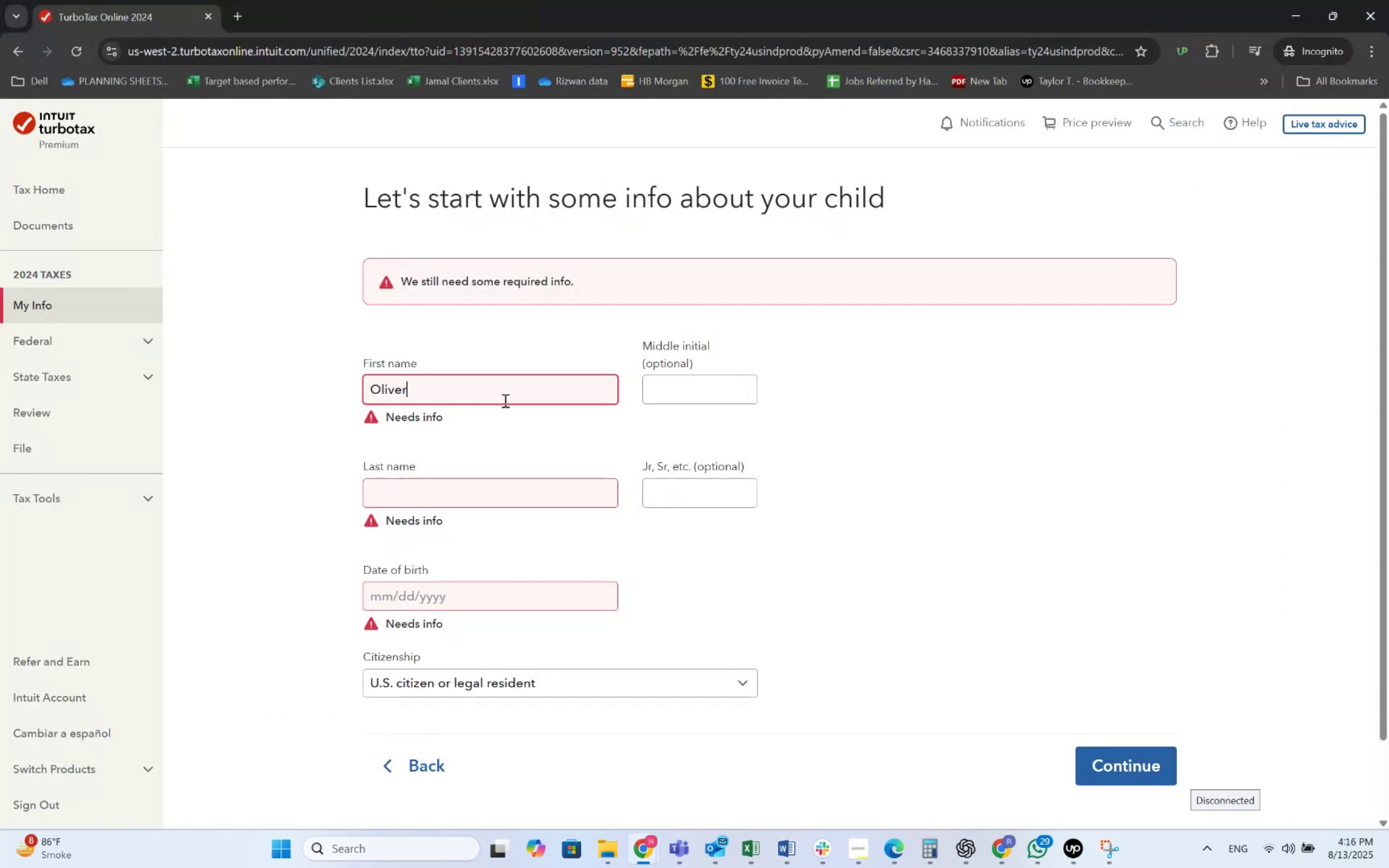 
key(Alt+Tab)
 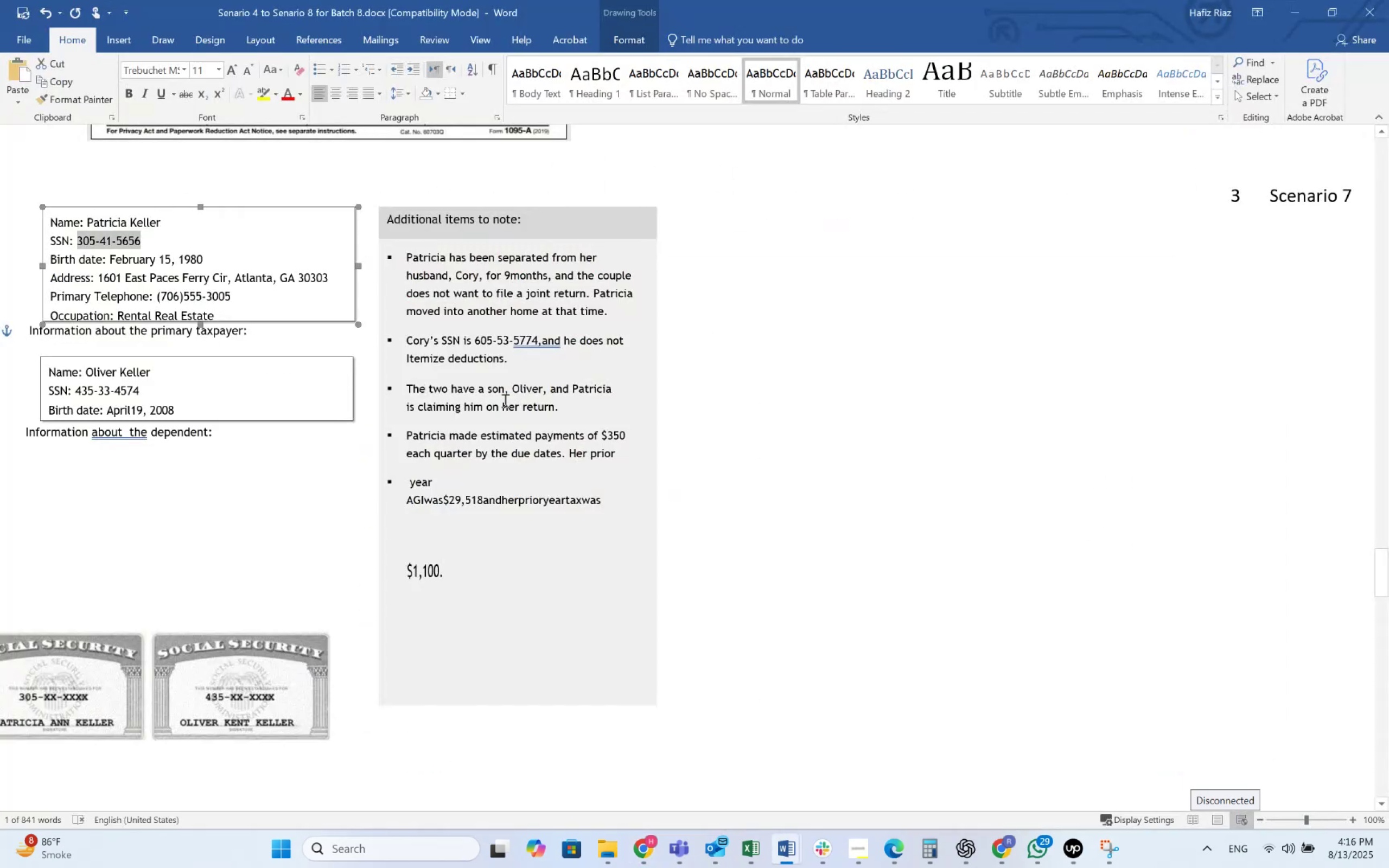 
key(Alt+AltLeft)
 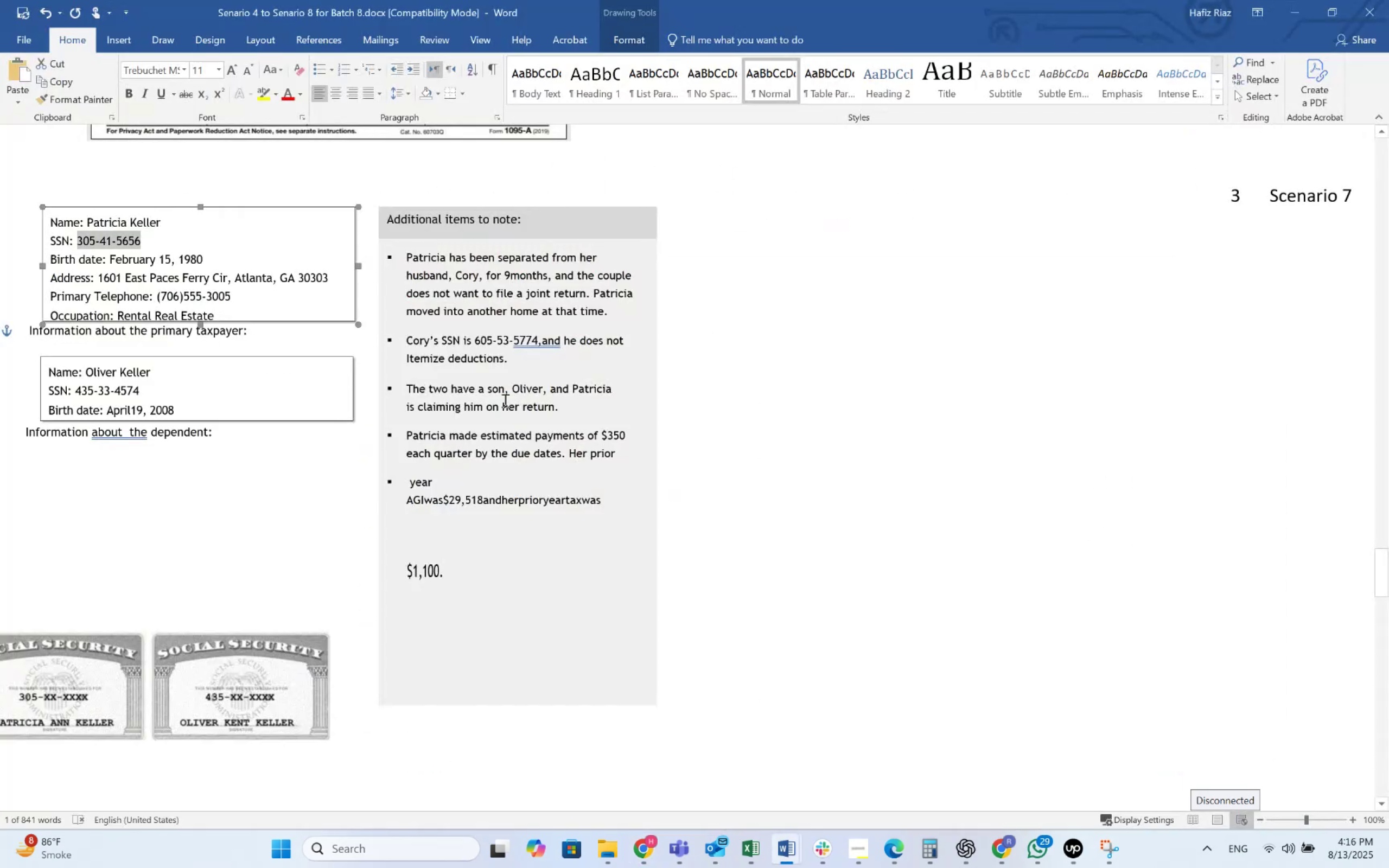 
key(Tab)
key(Tab)
key(Tab)
type(Keller)
key(Tab)
key(Tab)
 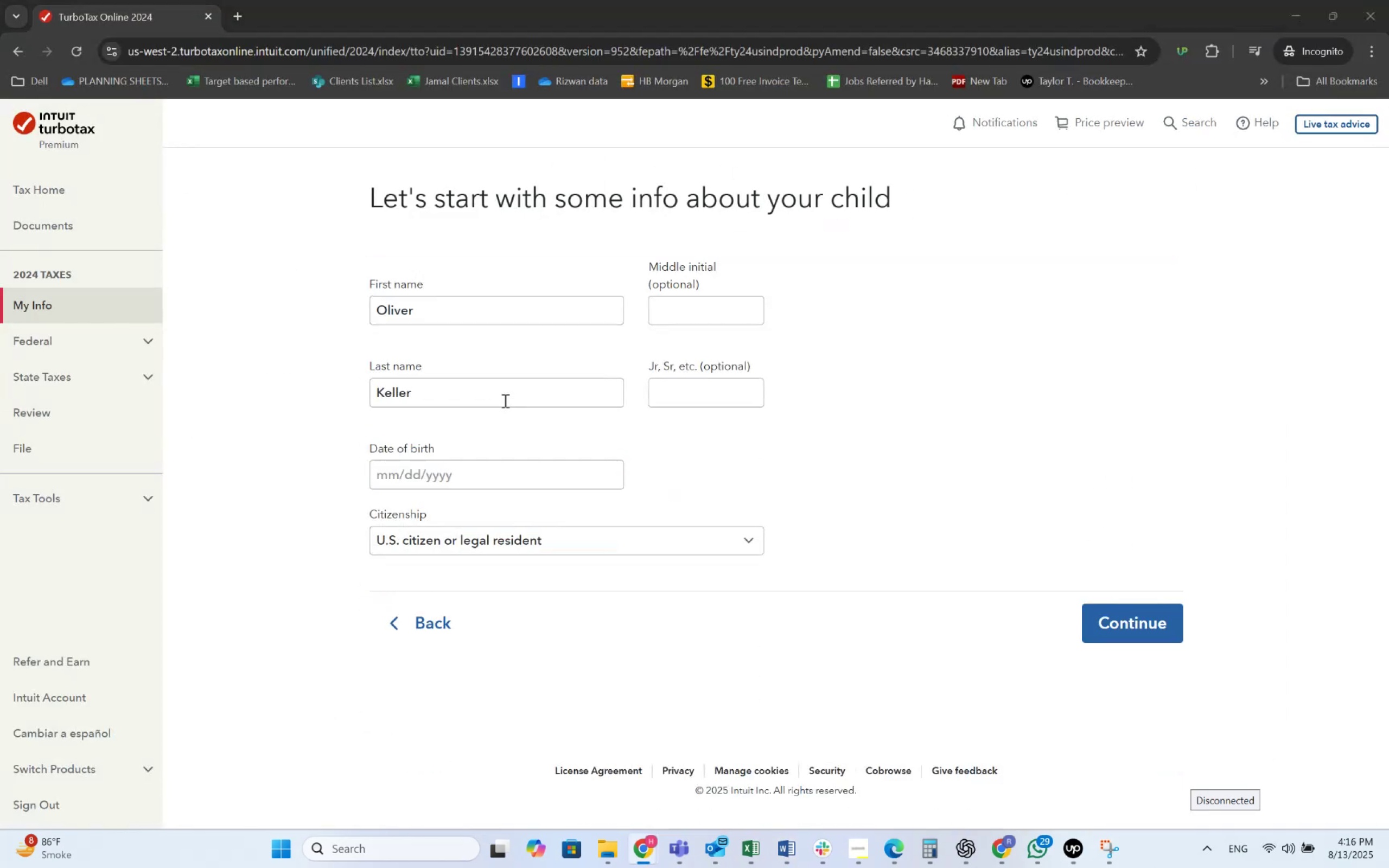 
 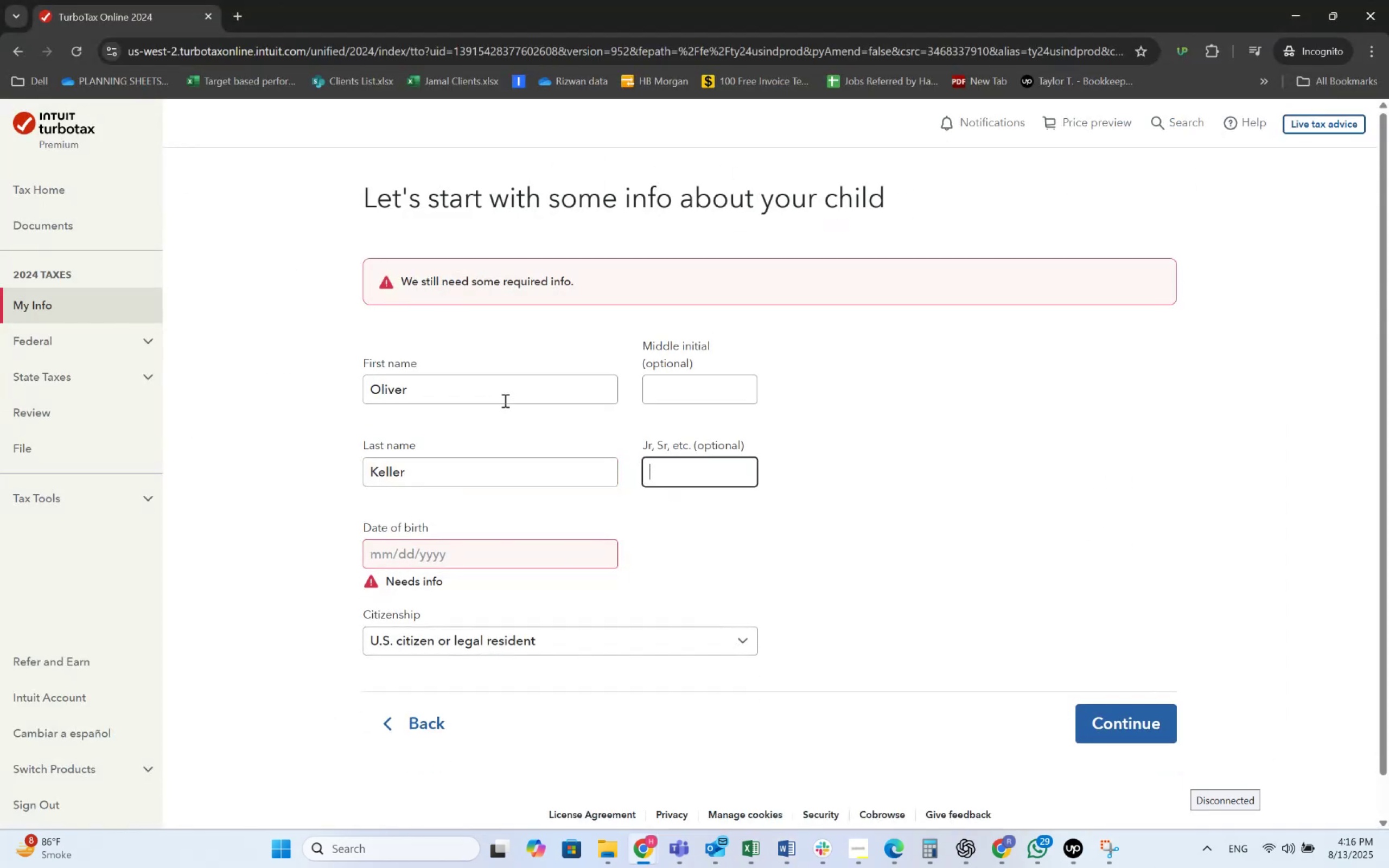 
key(Alt+AltLeft)
 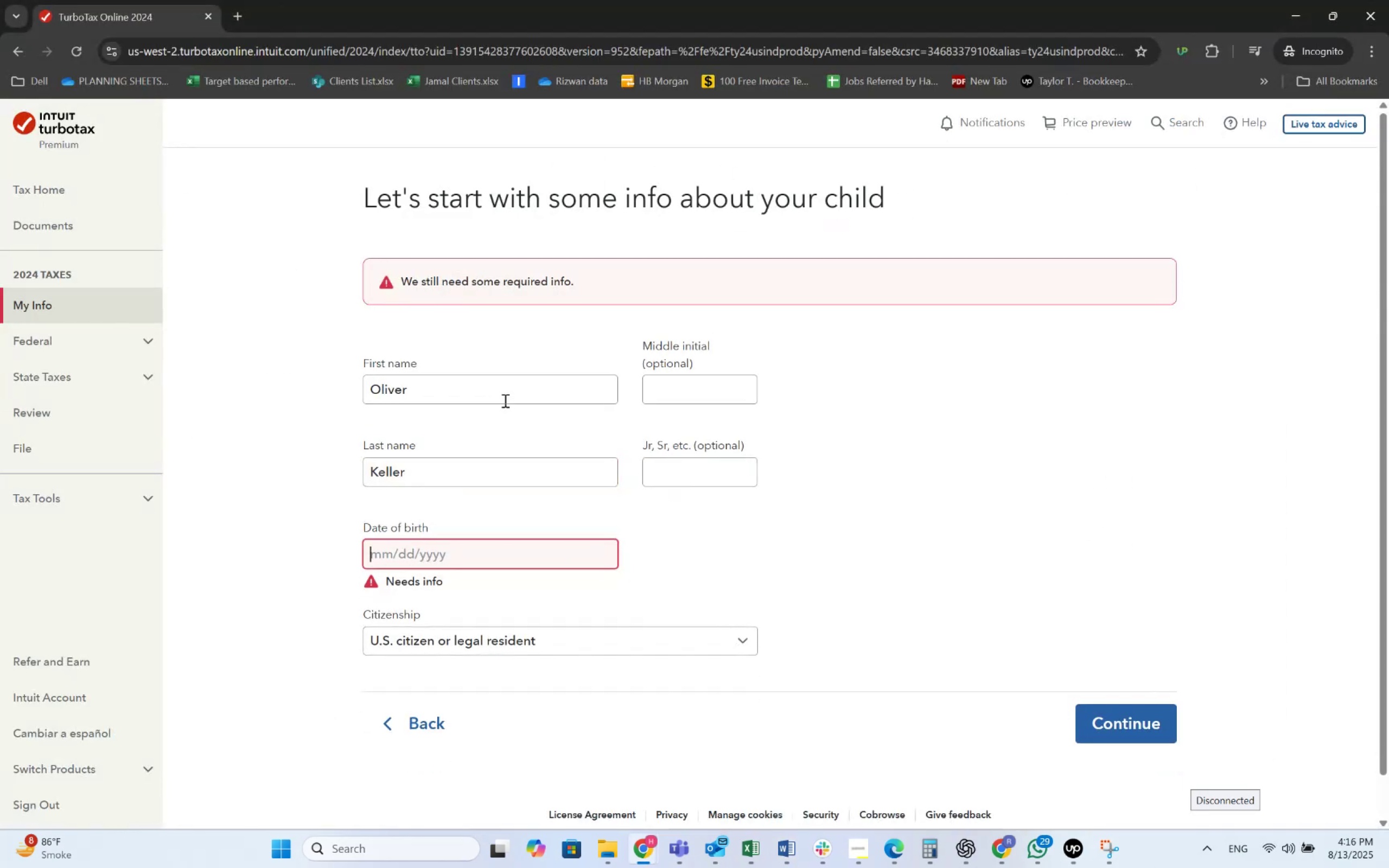 
key(Alt+Tab)
 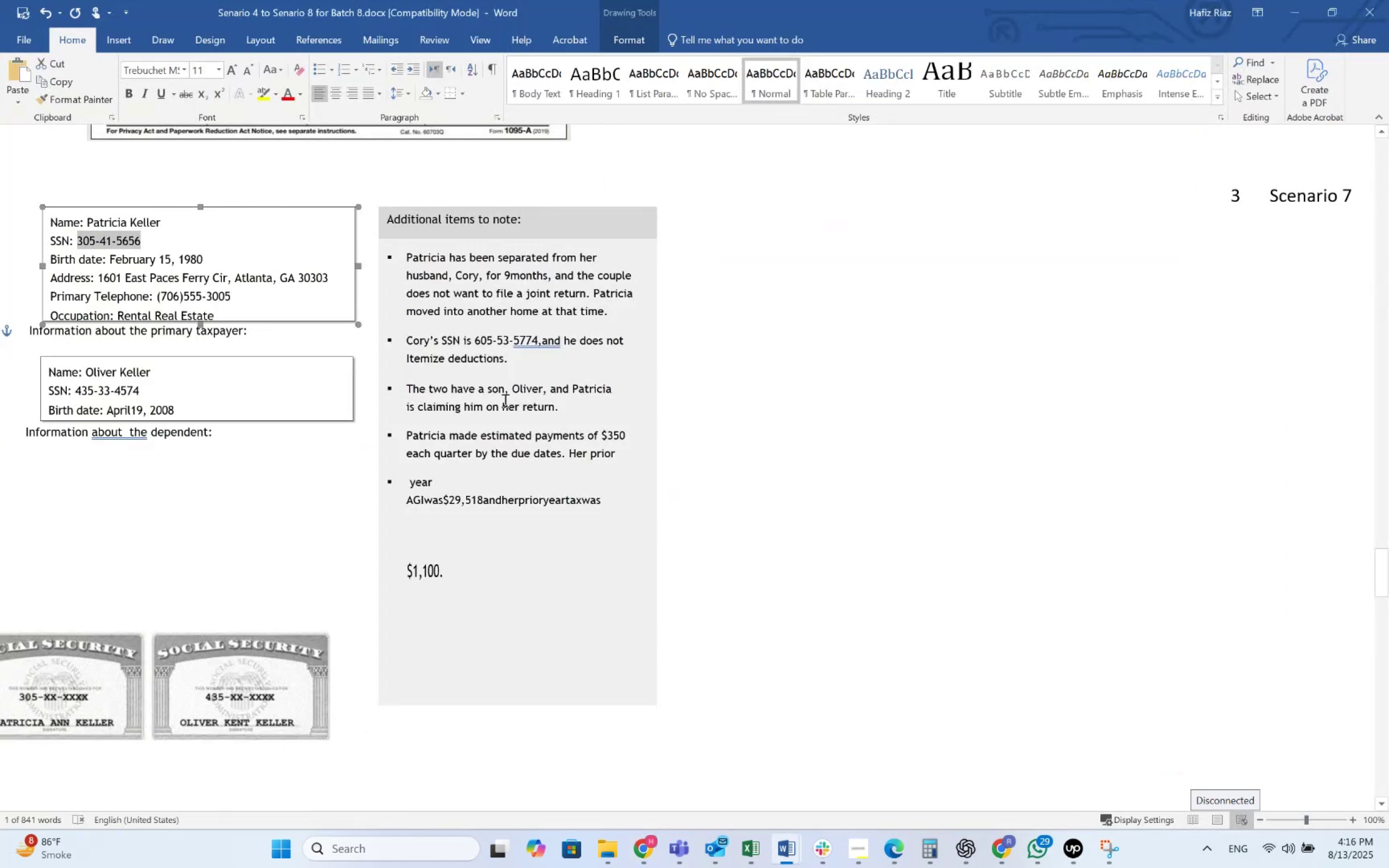 
key(Alt+AltLeft)
 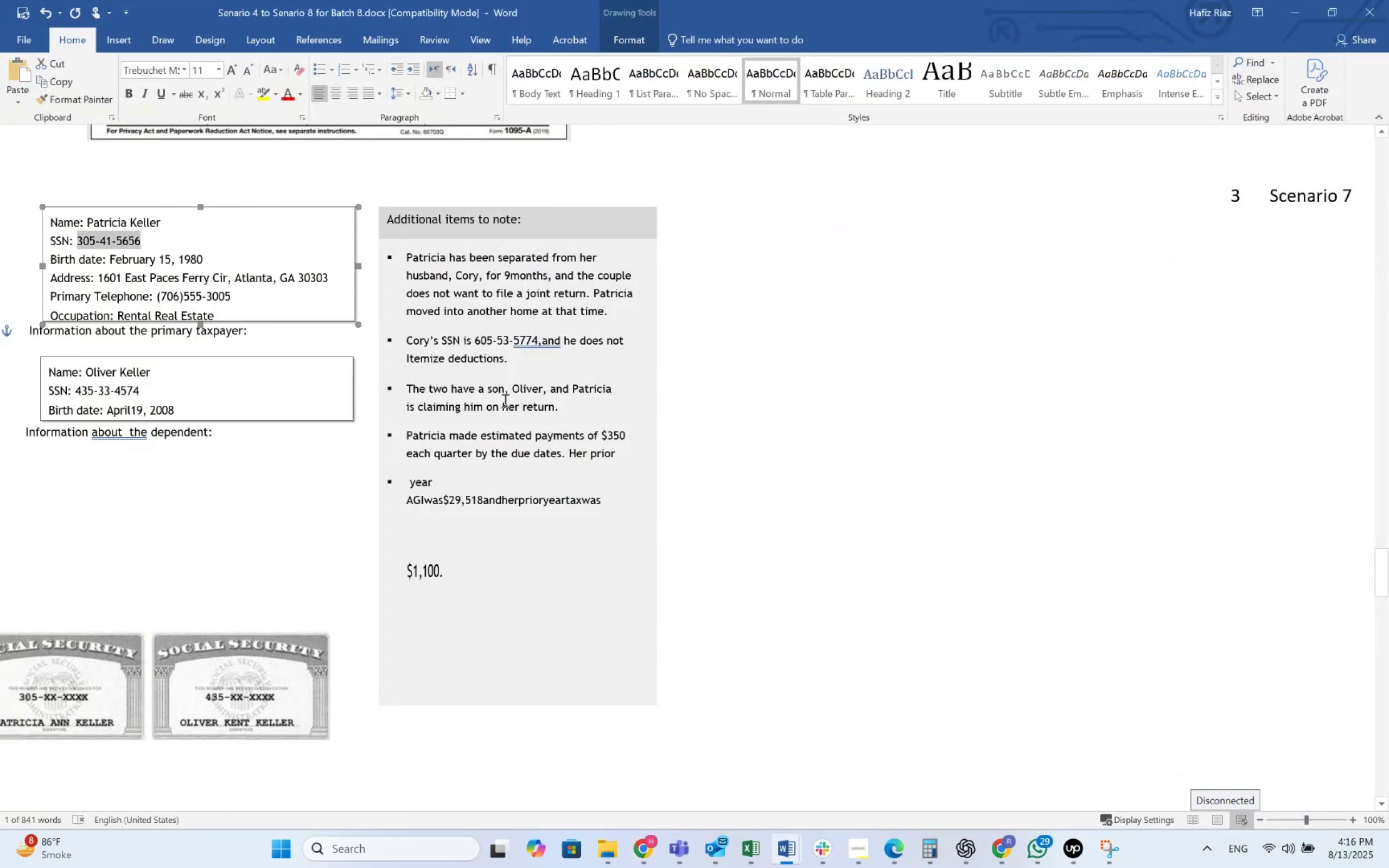 
key(Alt+Tab)
 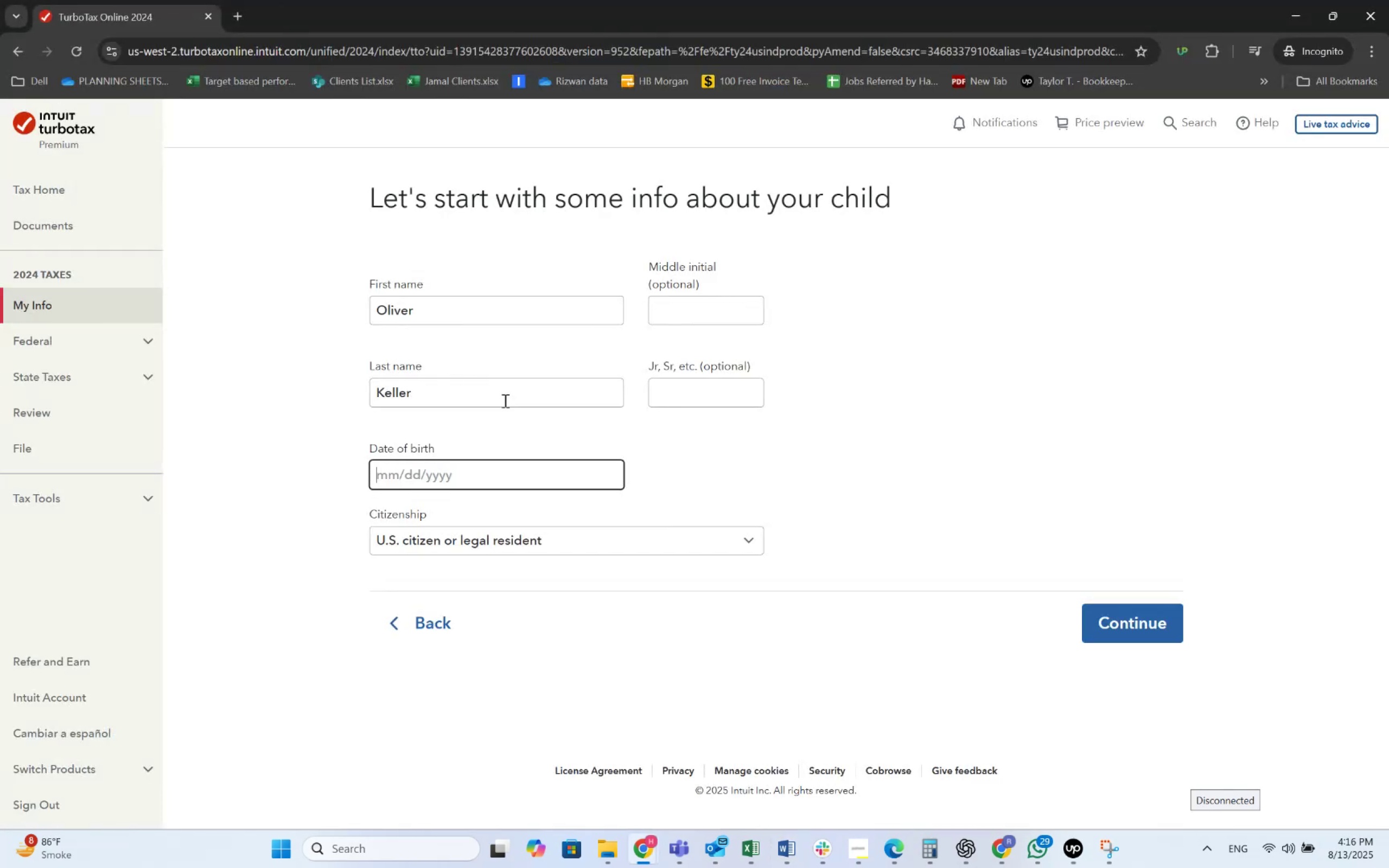 
key(Numpad0)
 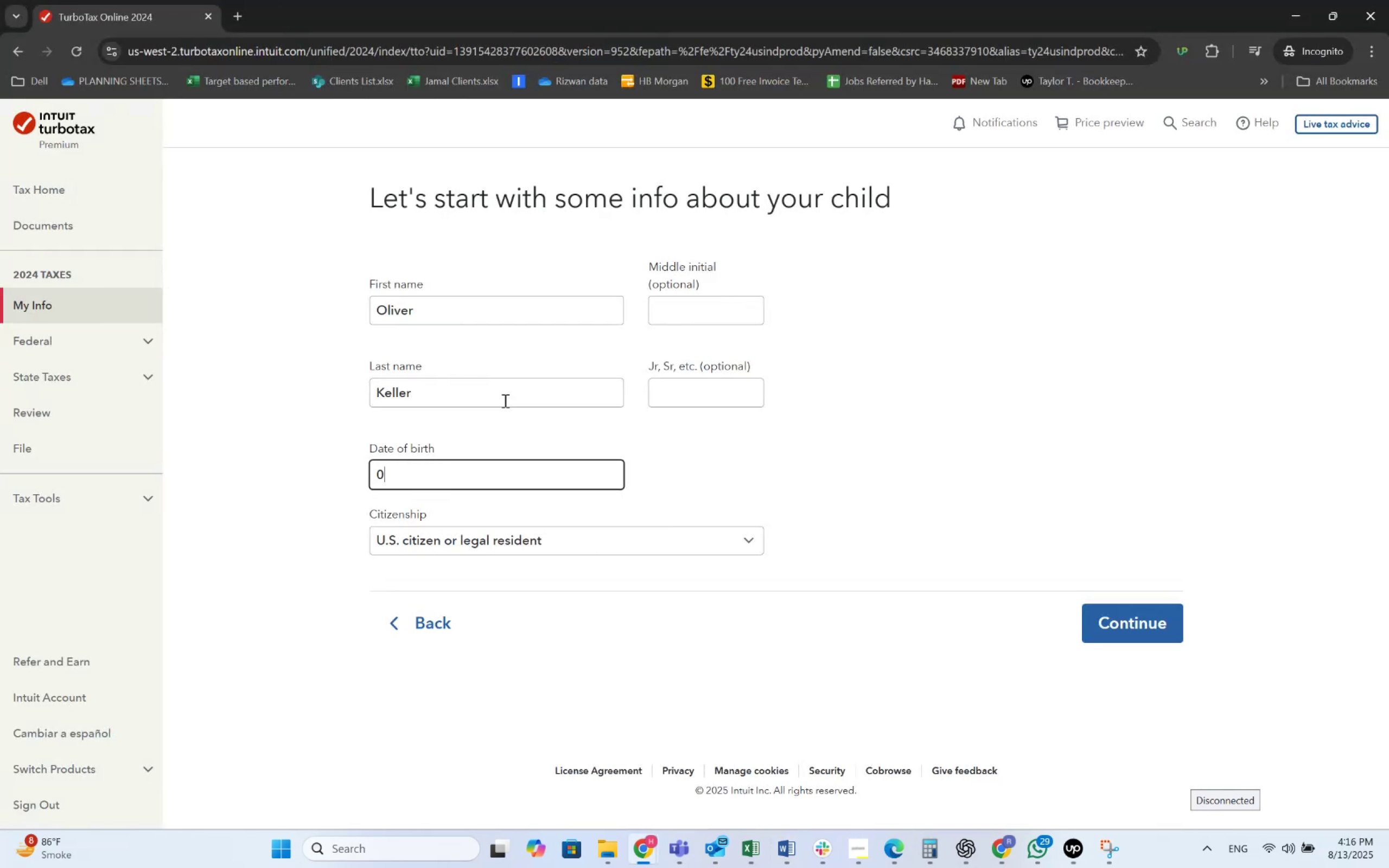 
key(Numpad4)
 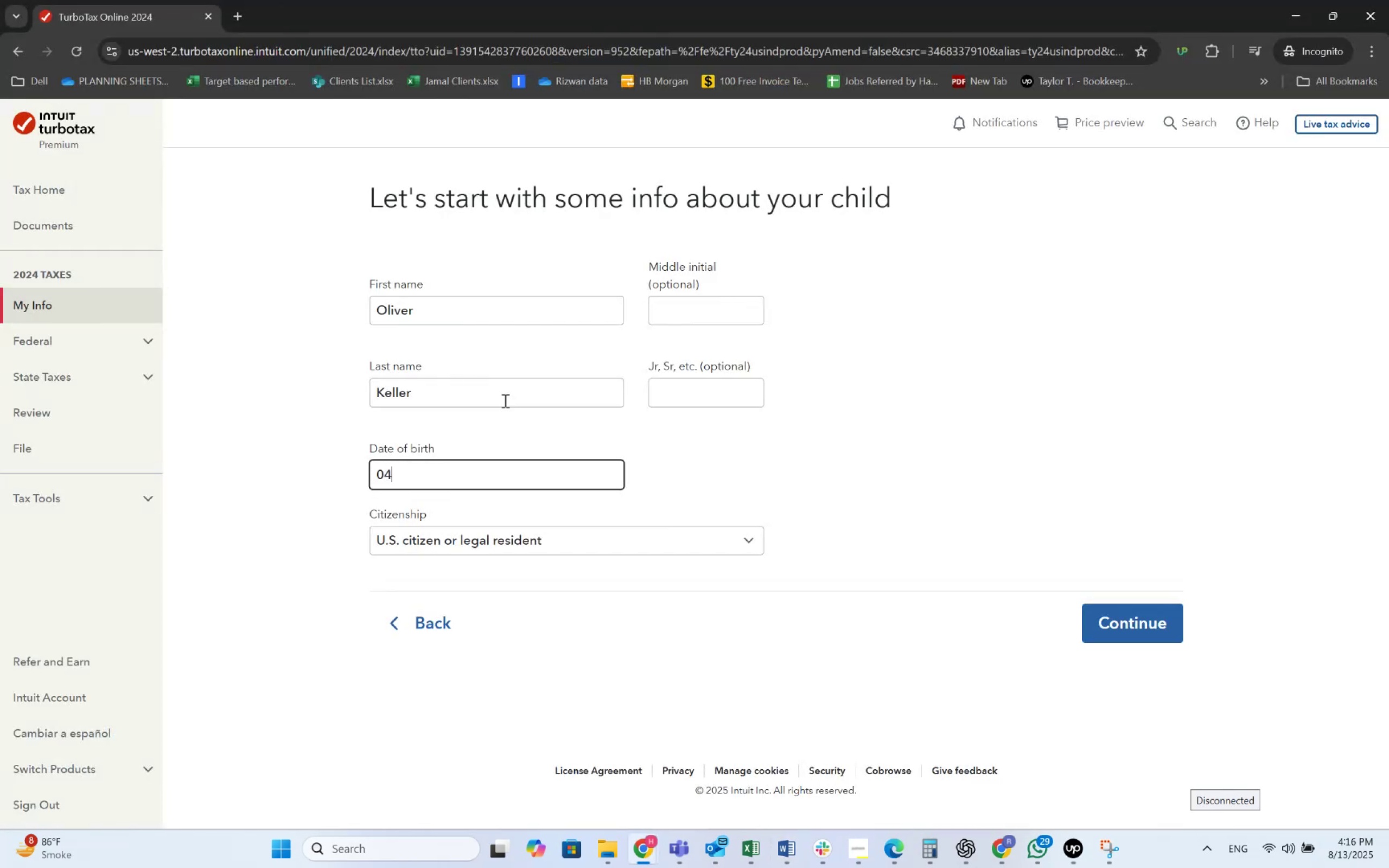 
key(Alt+AltLeft)
 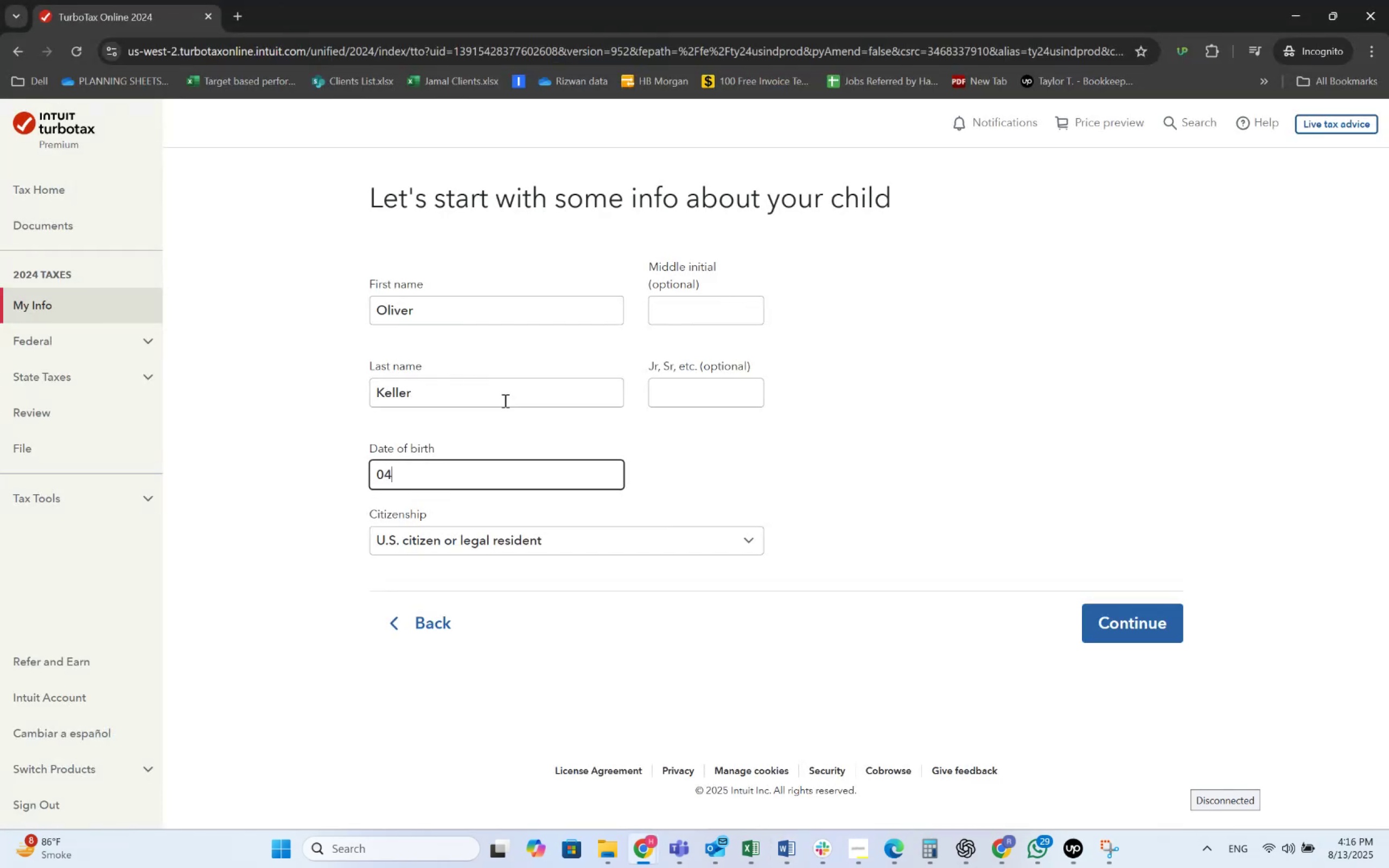 
key(Alt+Tab)
 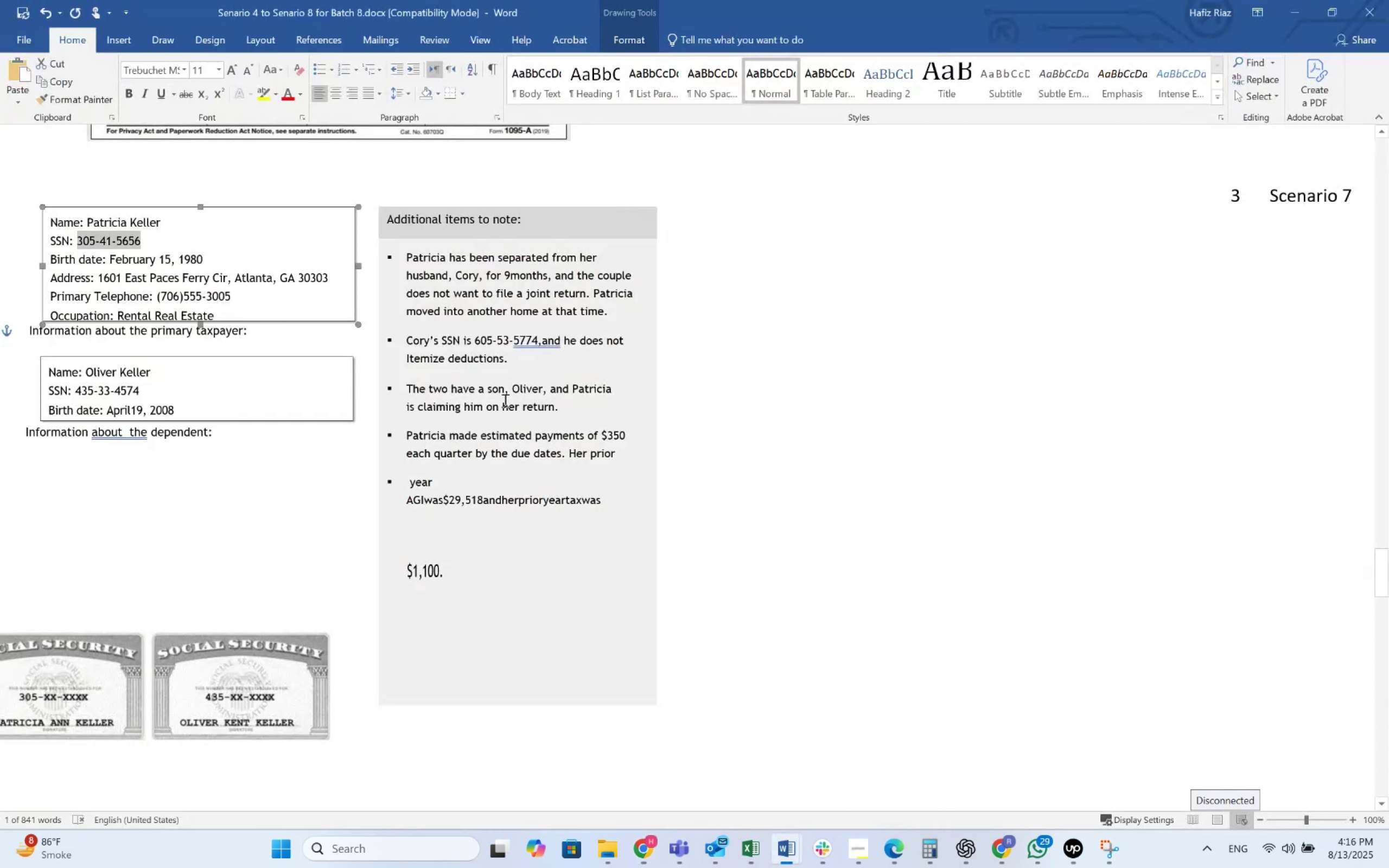 
key(Alt+AltLeft)
 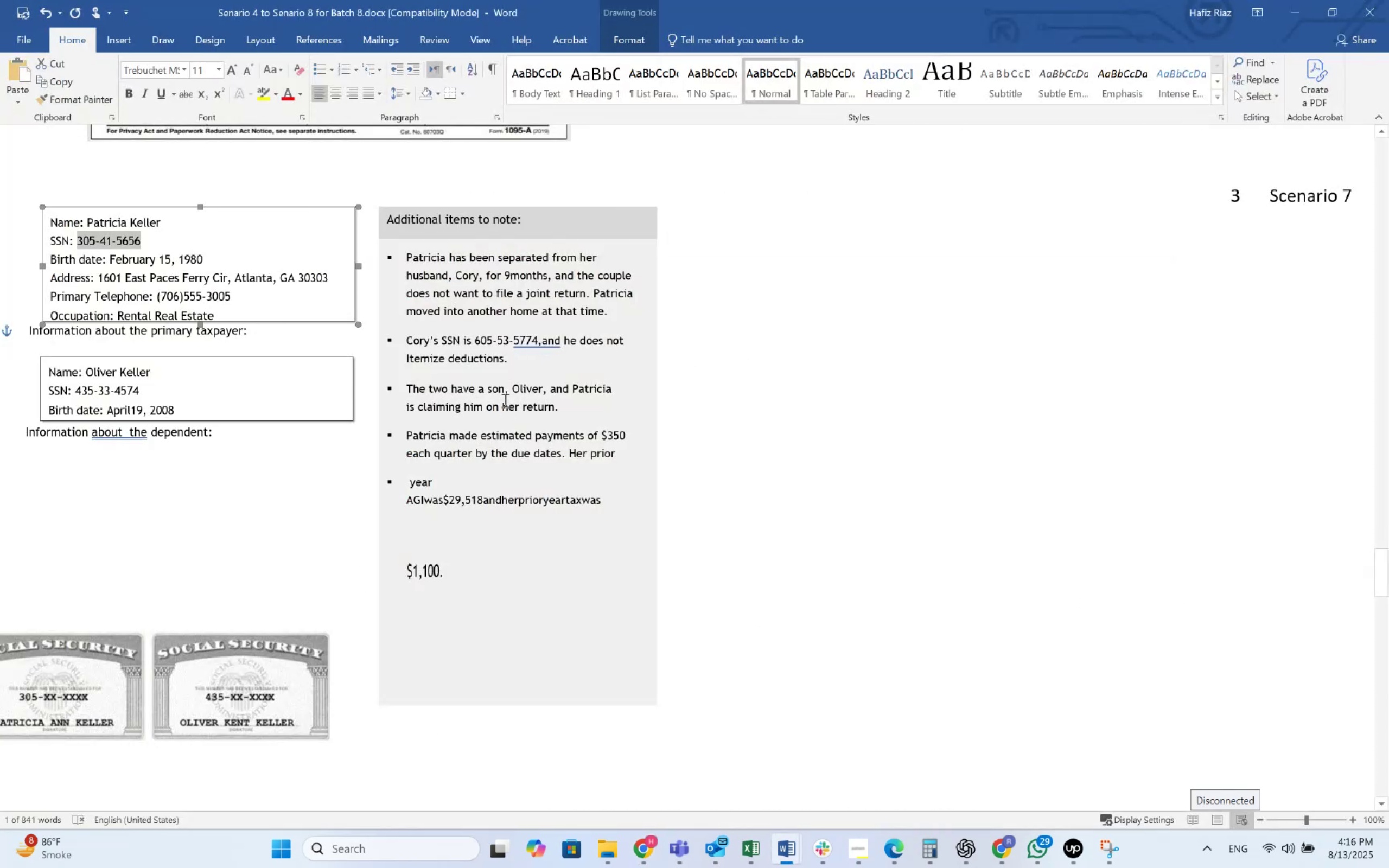 
key(Alt+Tab)
 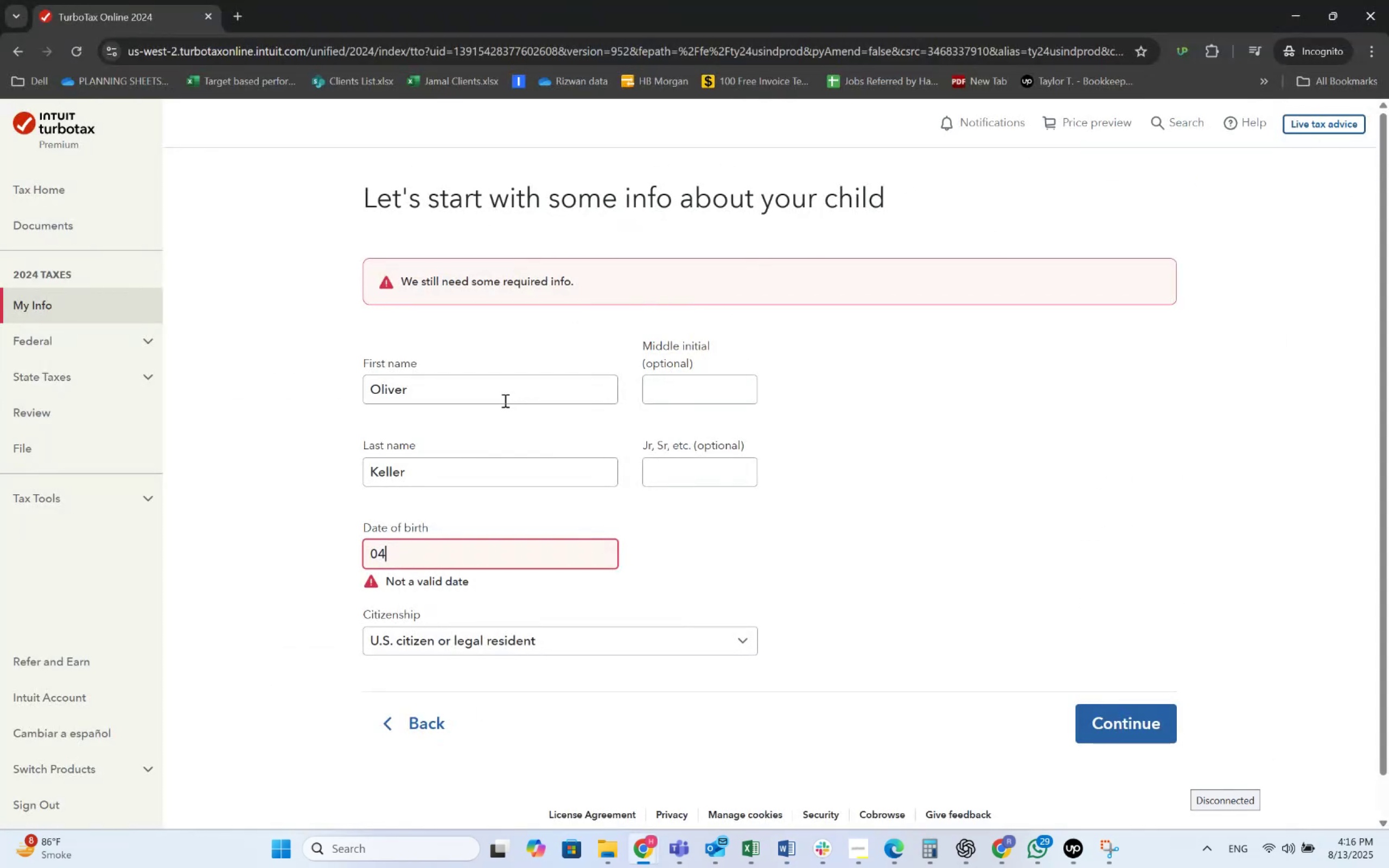 
key(Numpad1)
 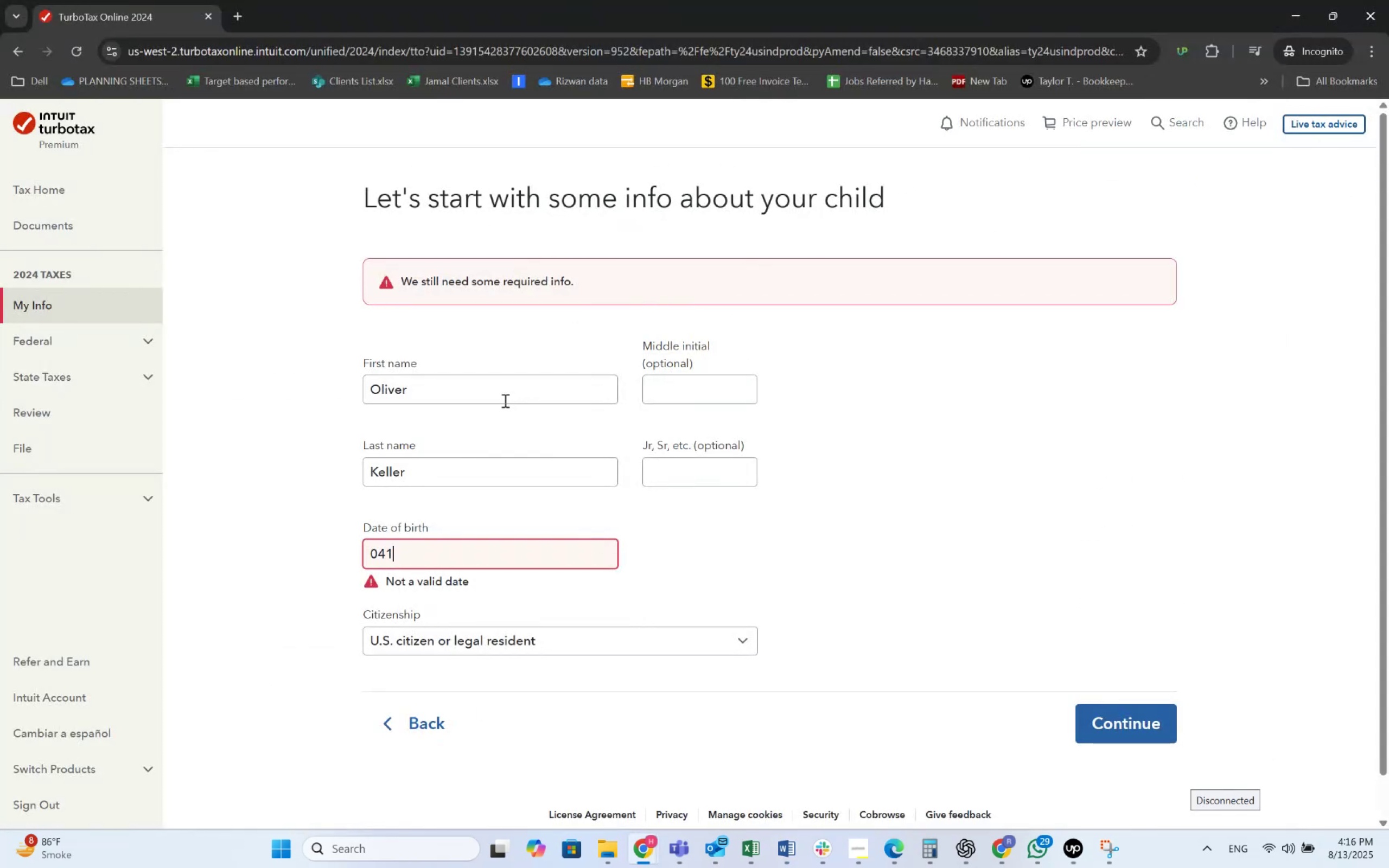 
key(Numpad9)
 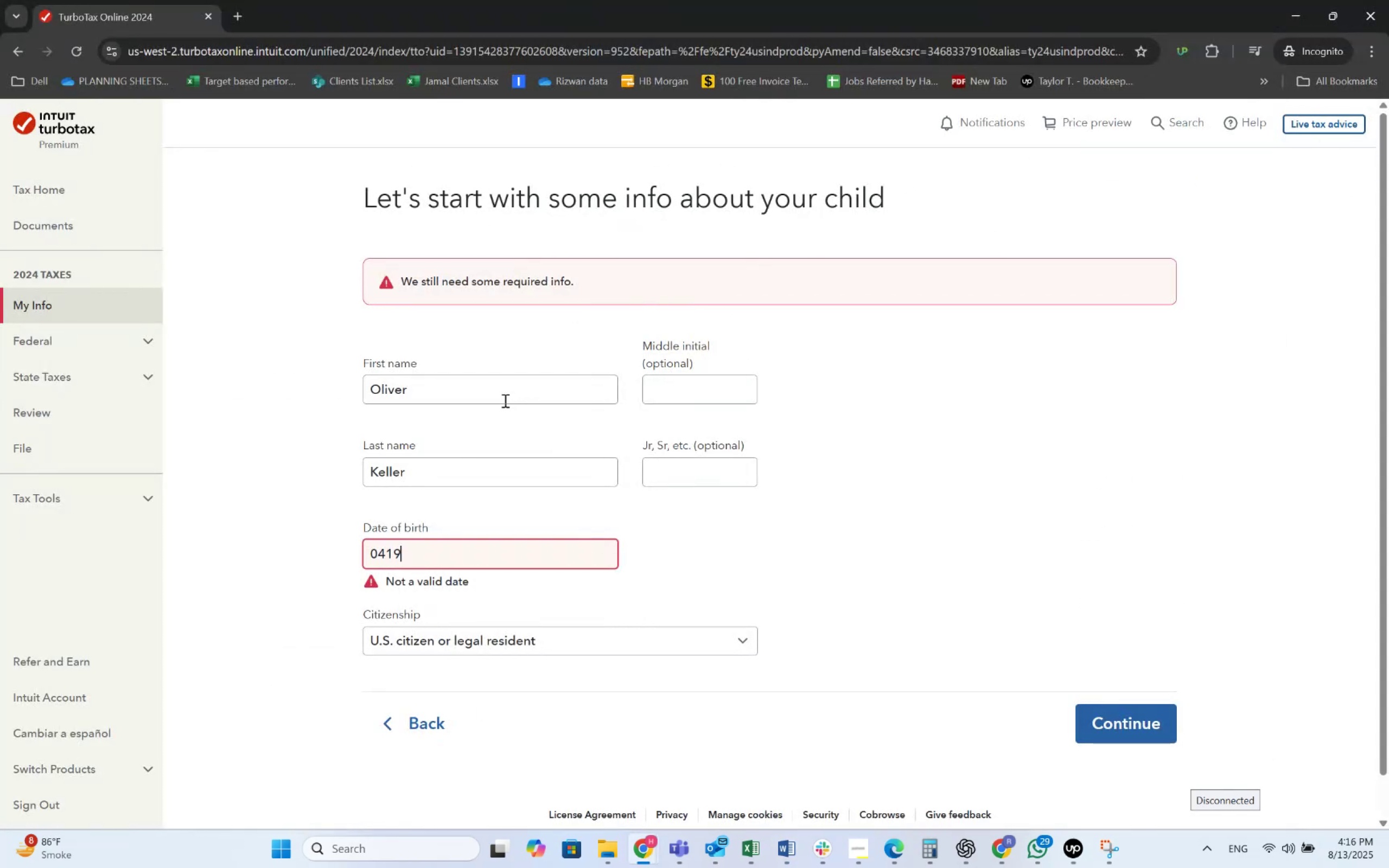 
key(Tab)
 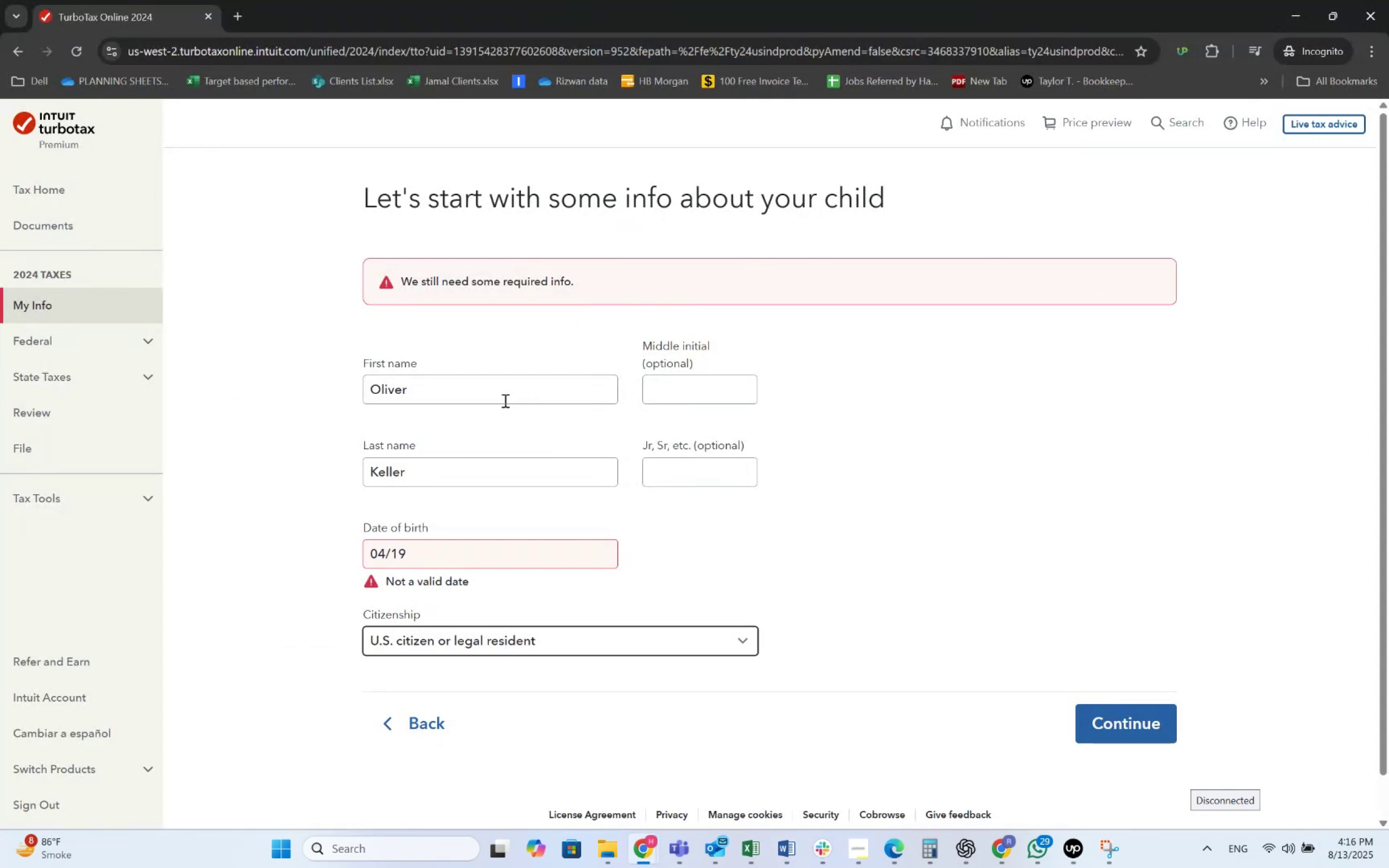 
key(Alt+AltLeft)
 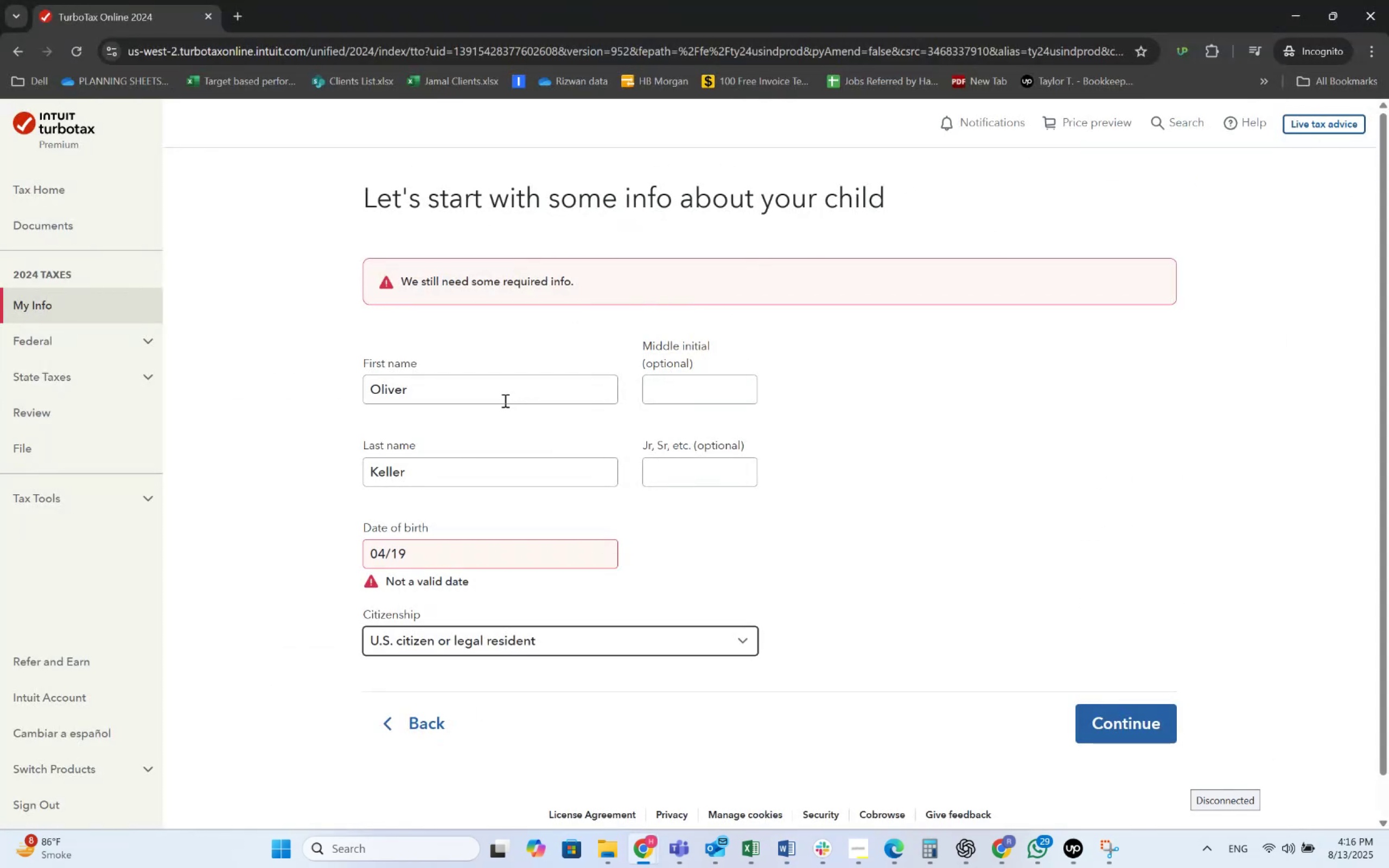 
key(Alt+Tab)
 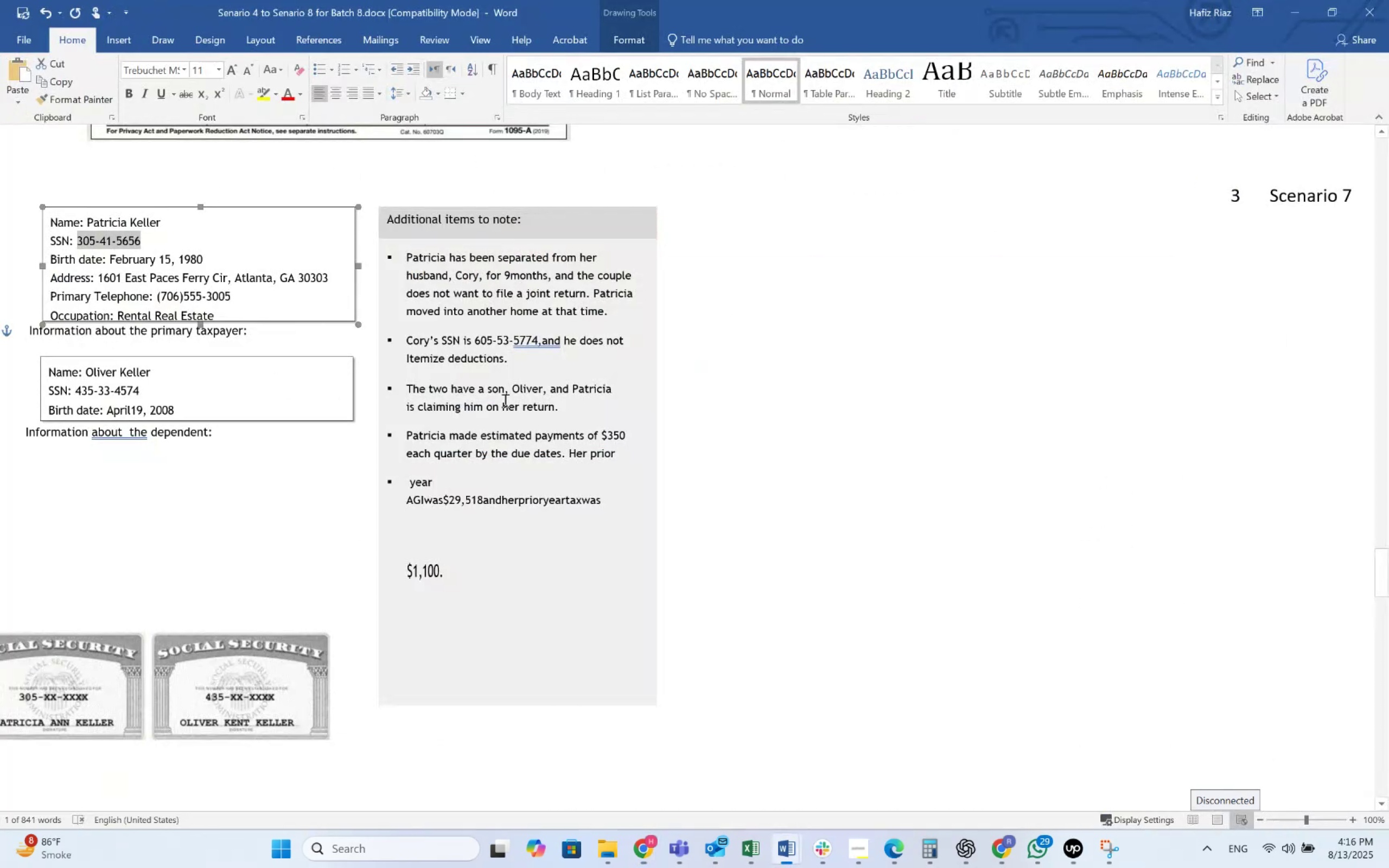 
key(Alt+AltLeft)
 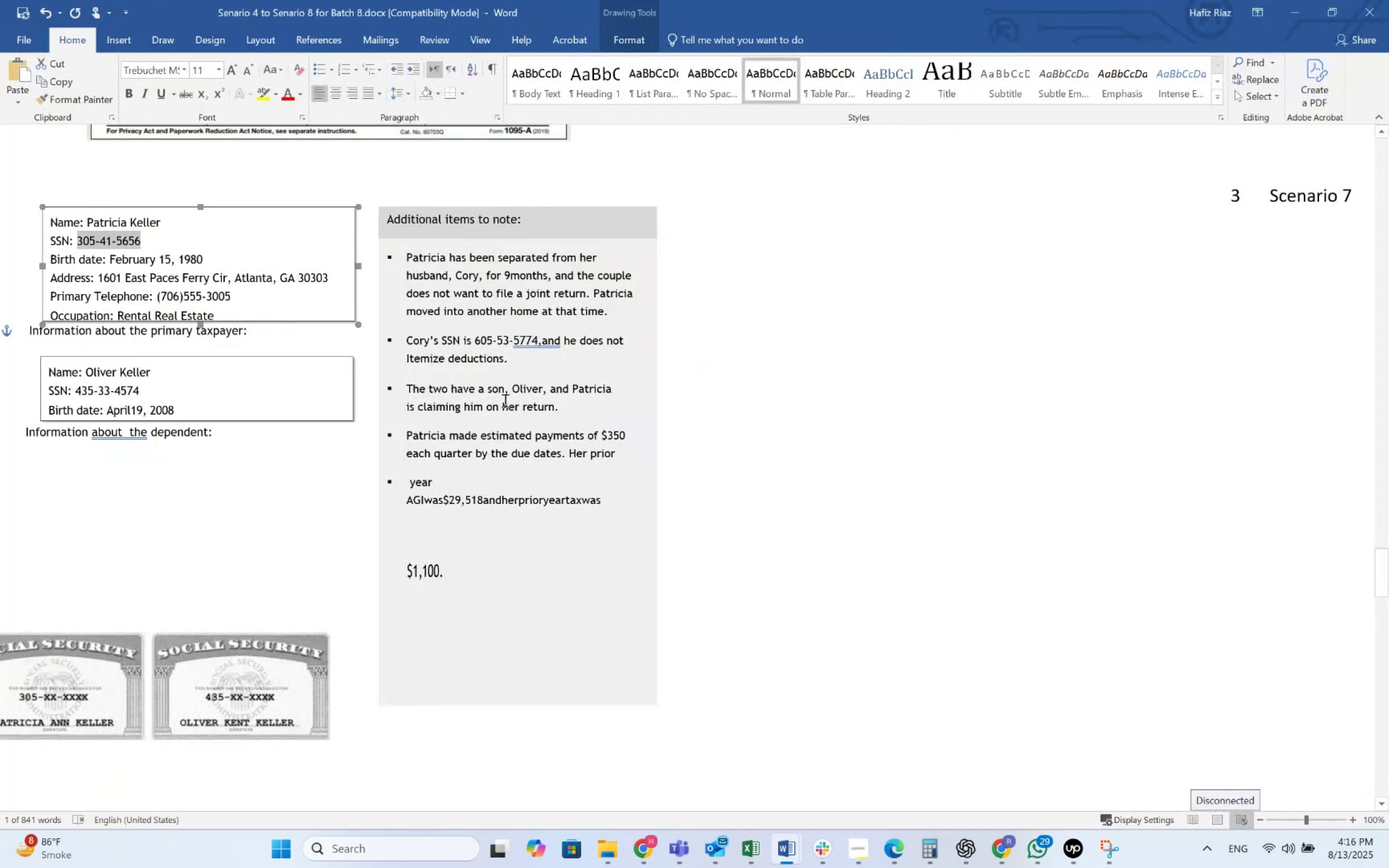 
key(Alt+Tab)
 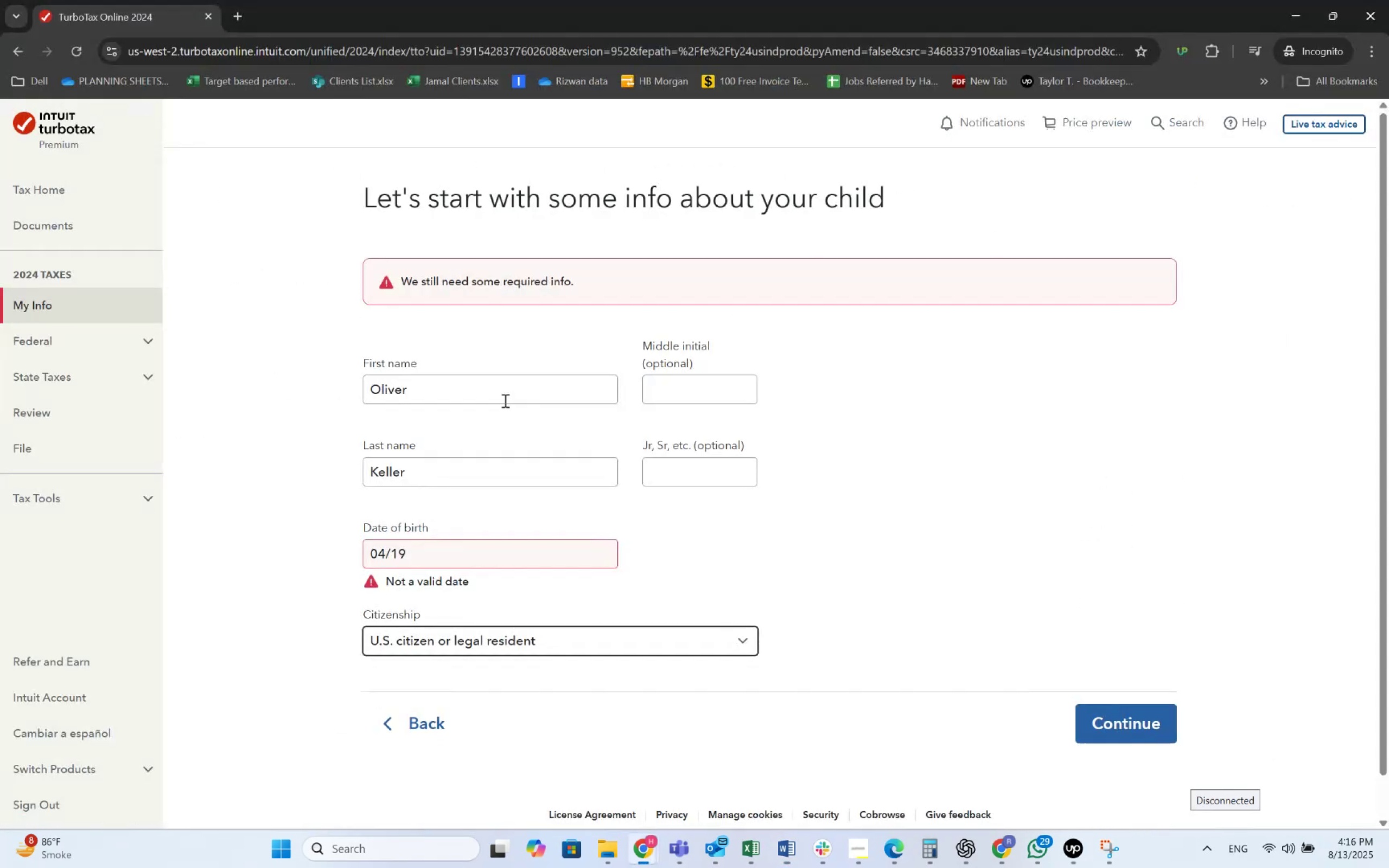 
key(Shift+Tab)
 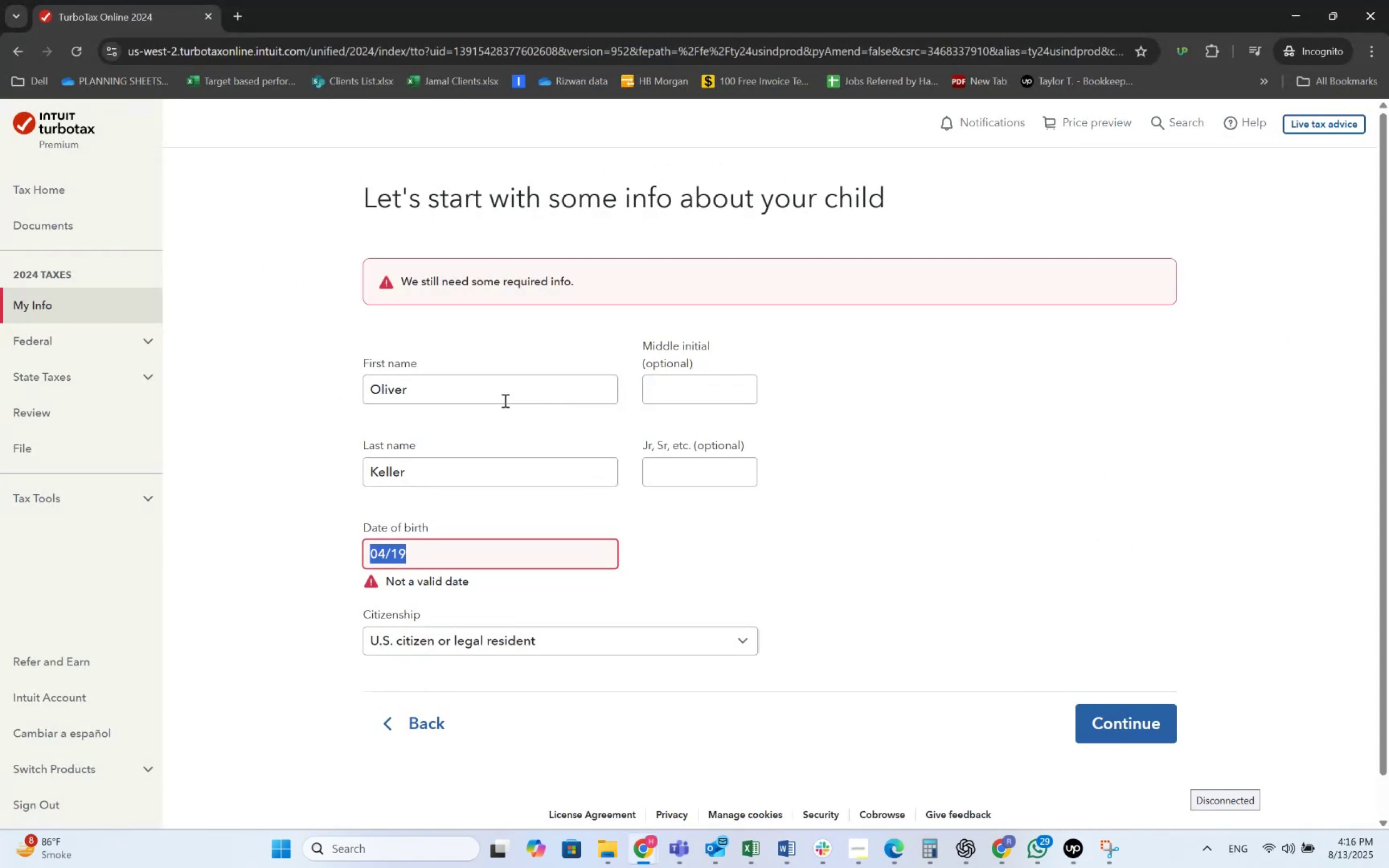 
key(ArrowRight)
 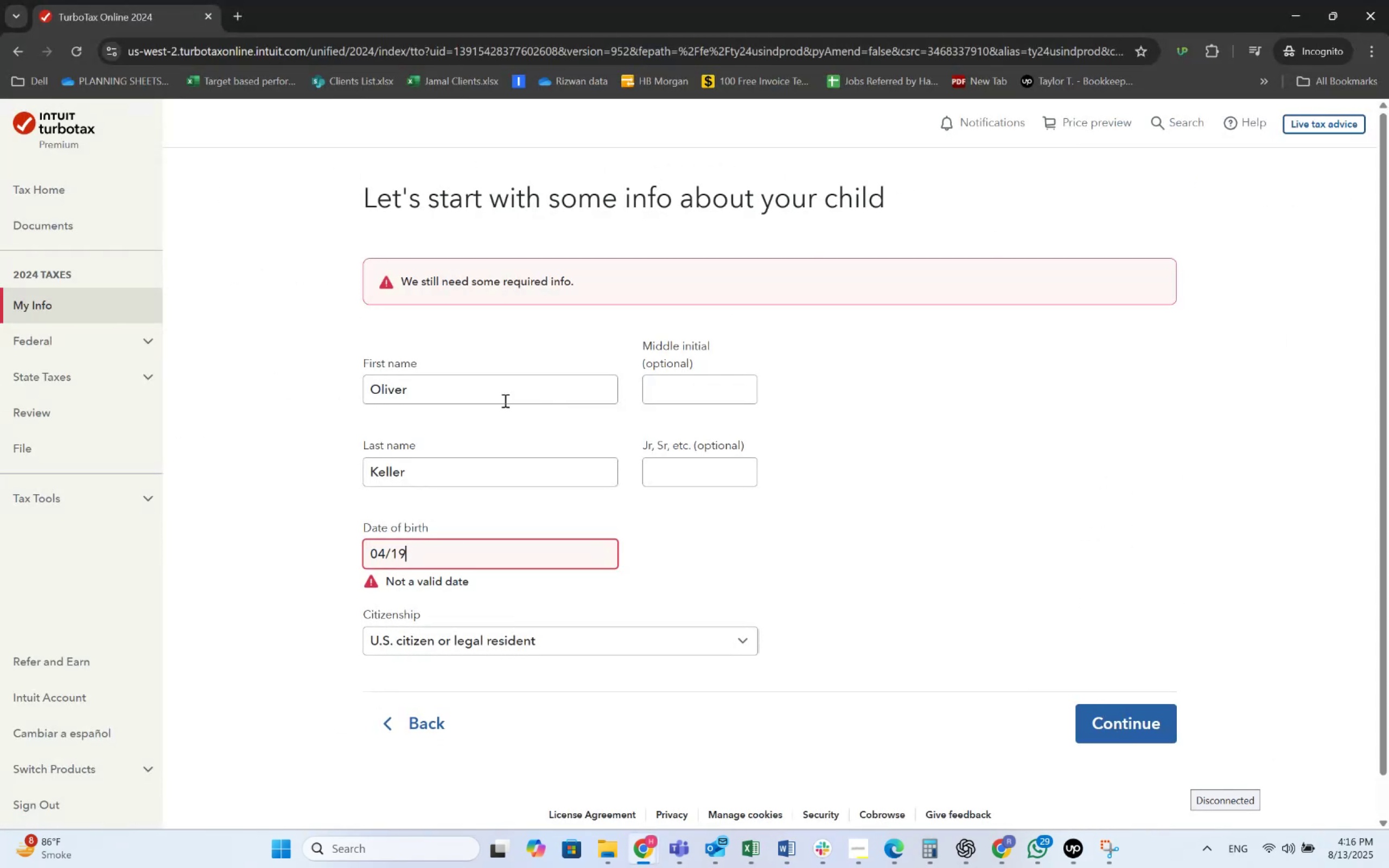 
key(NumpadDivide)
 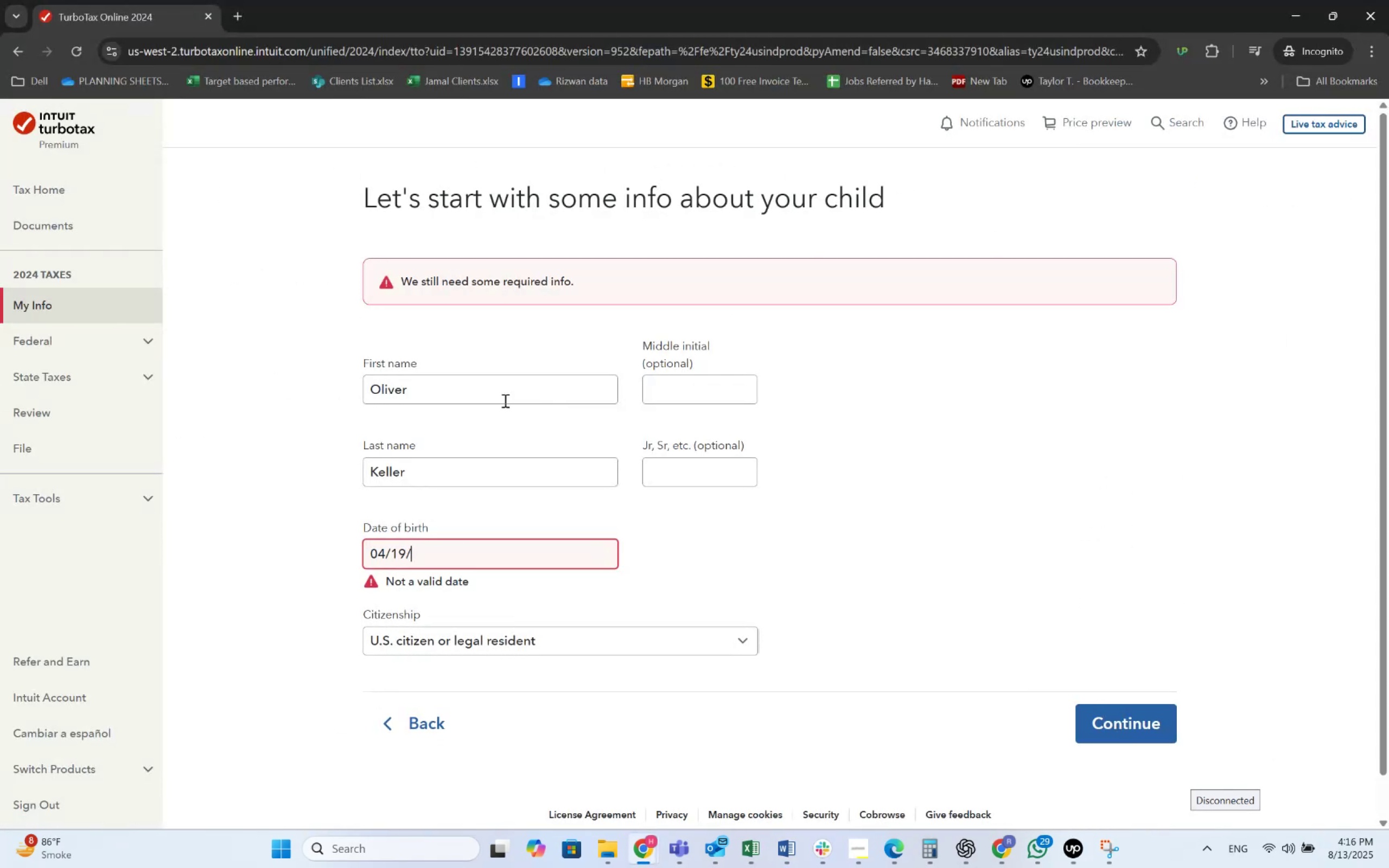 
key(Numpad2)
 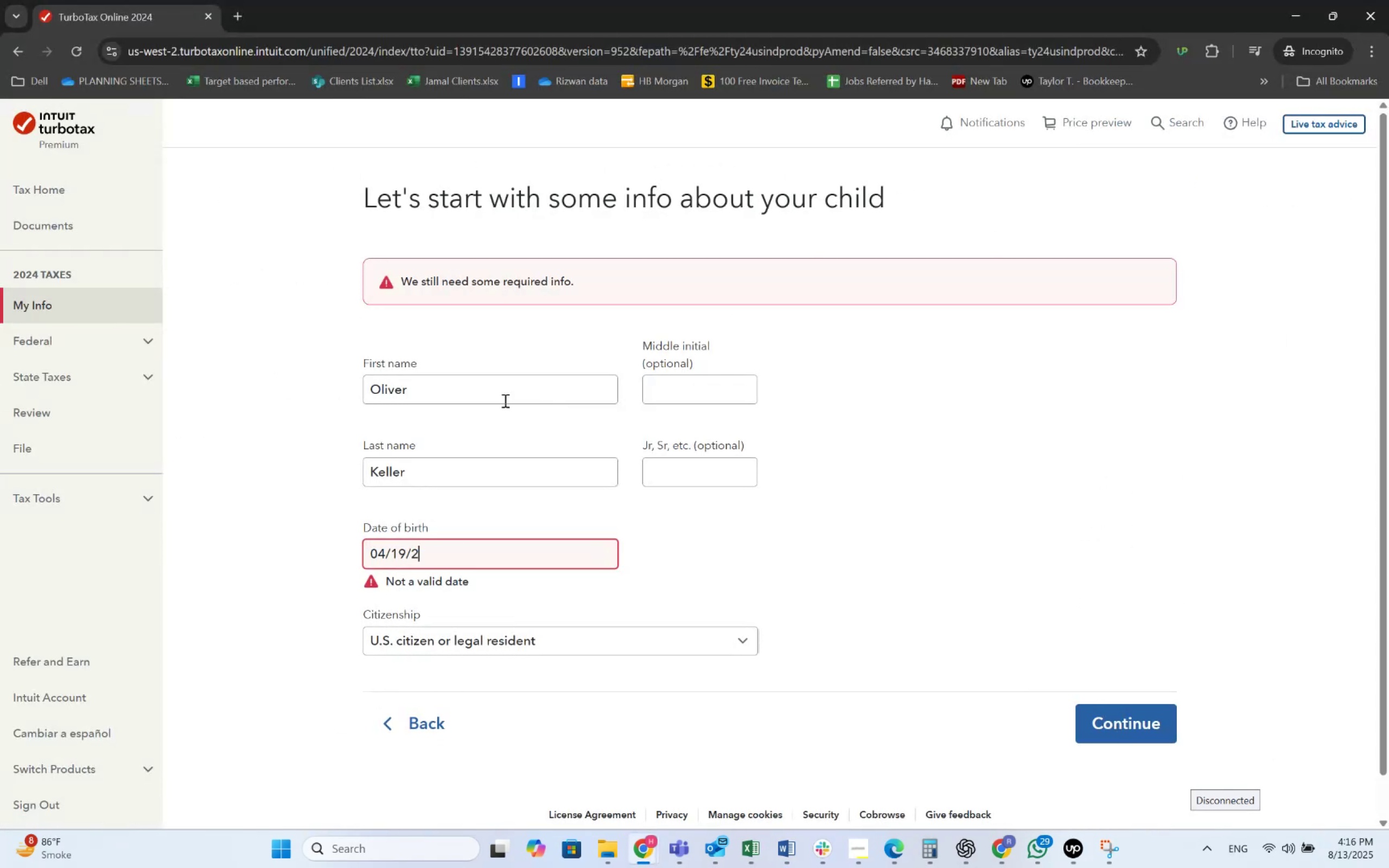 
key(Numpad0)
 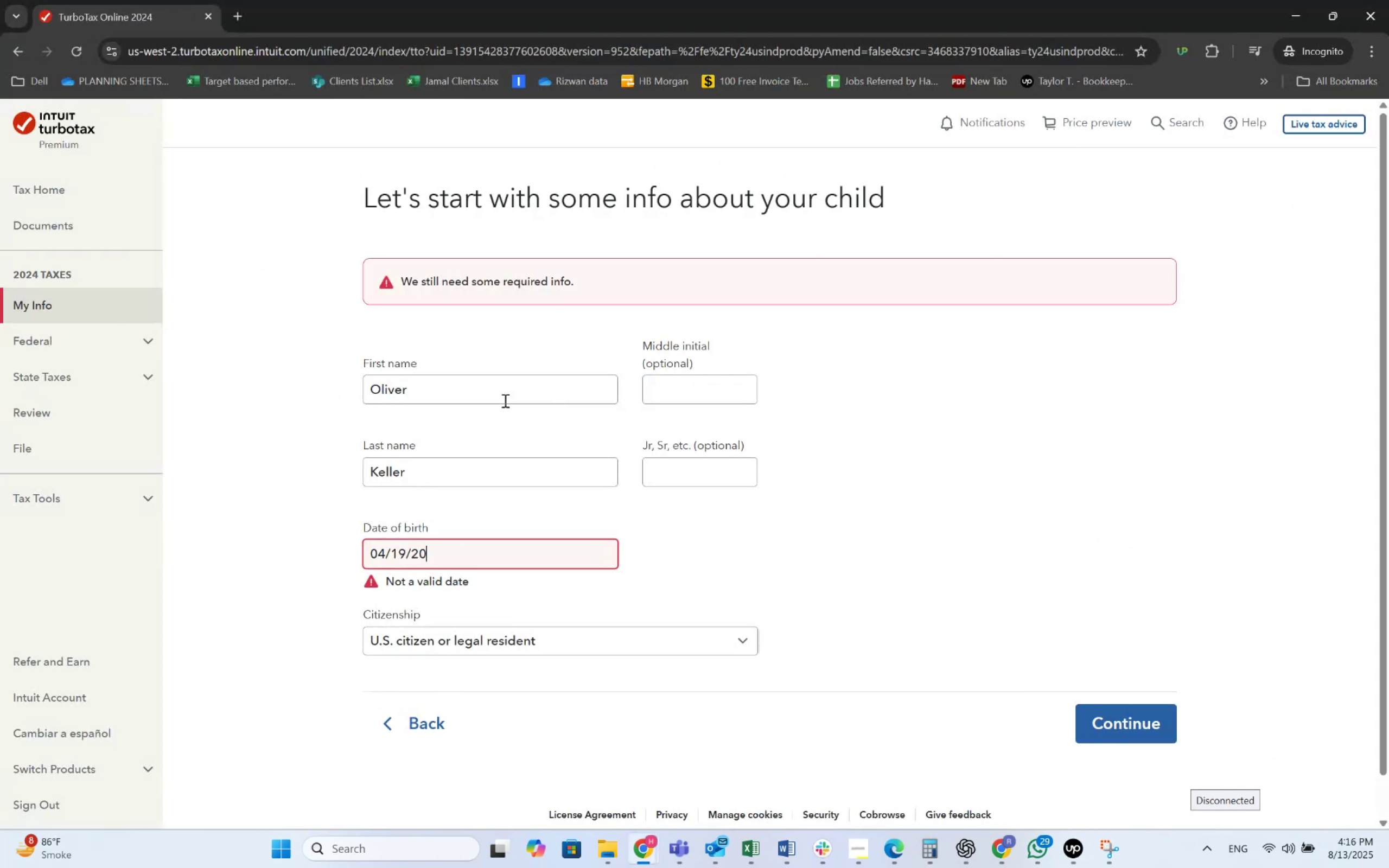 
key(Numpad0)
 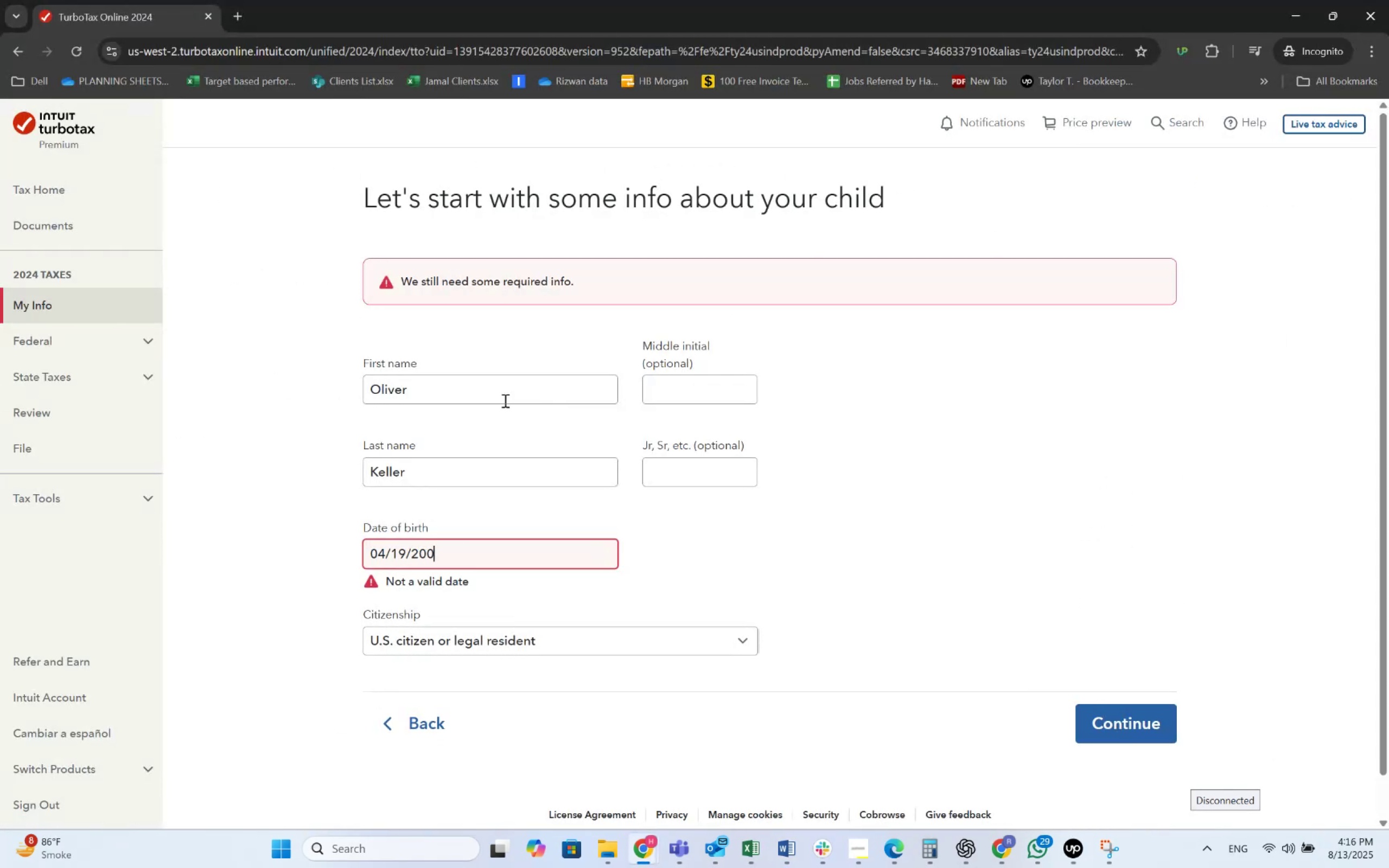 
key(Numpad8)
 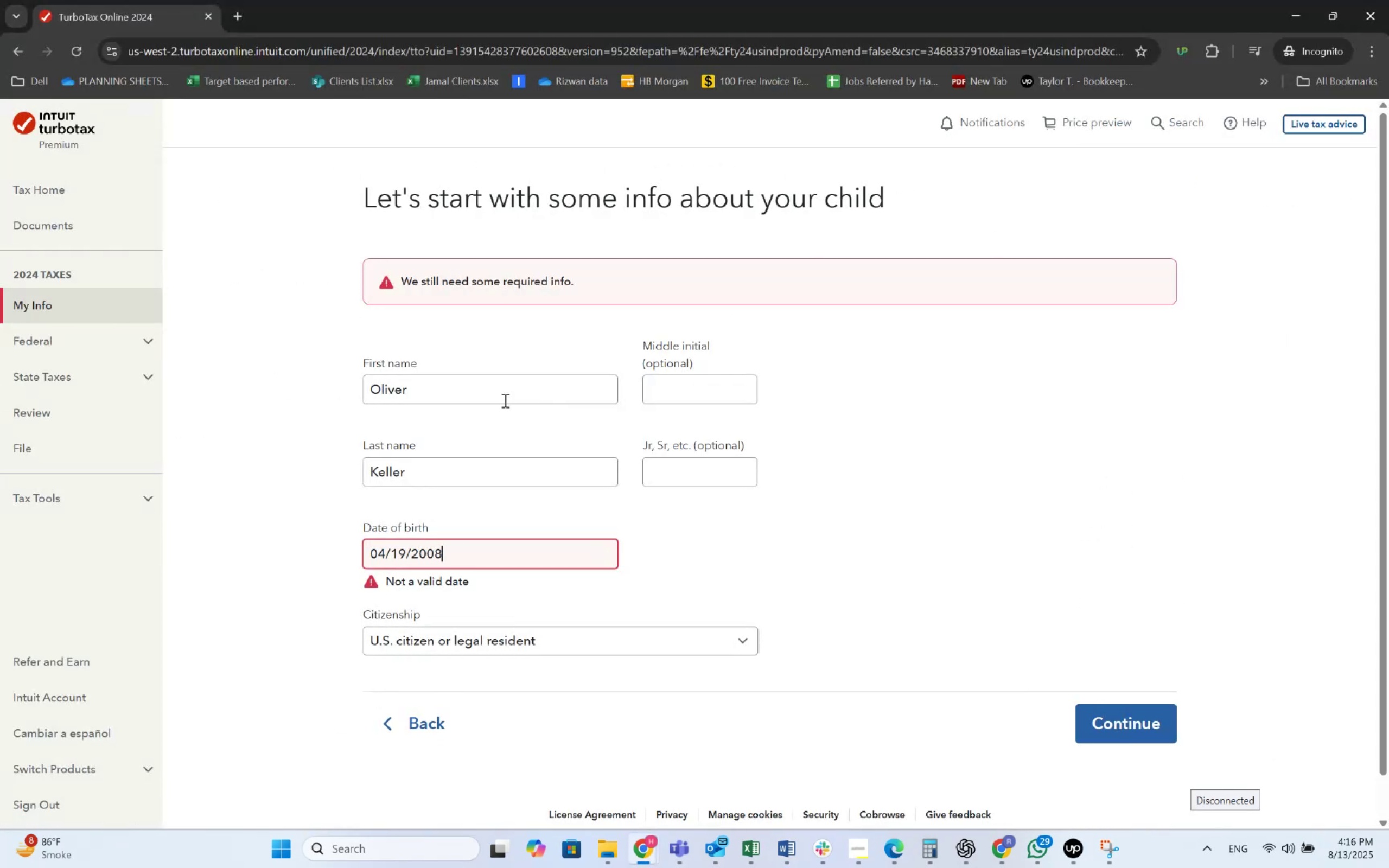 
key(Tab)
 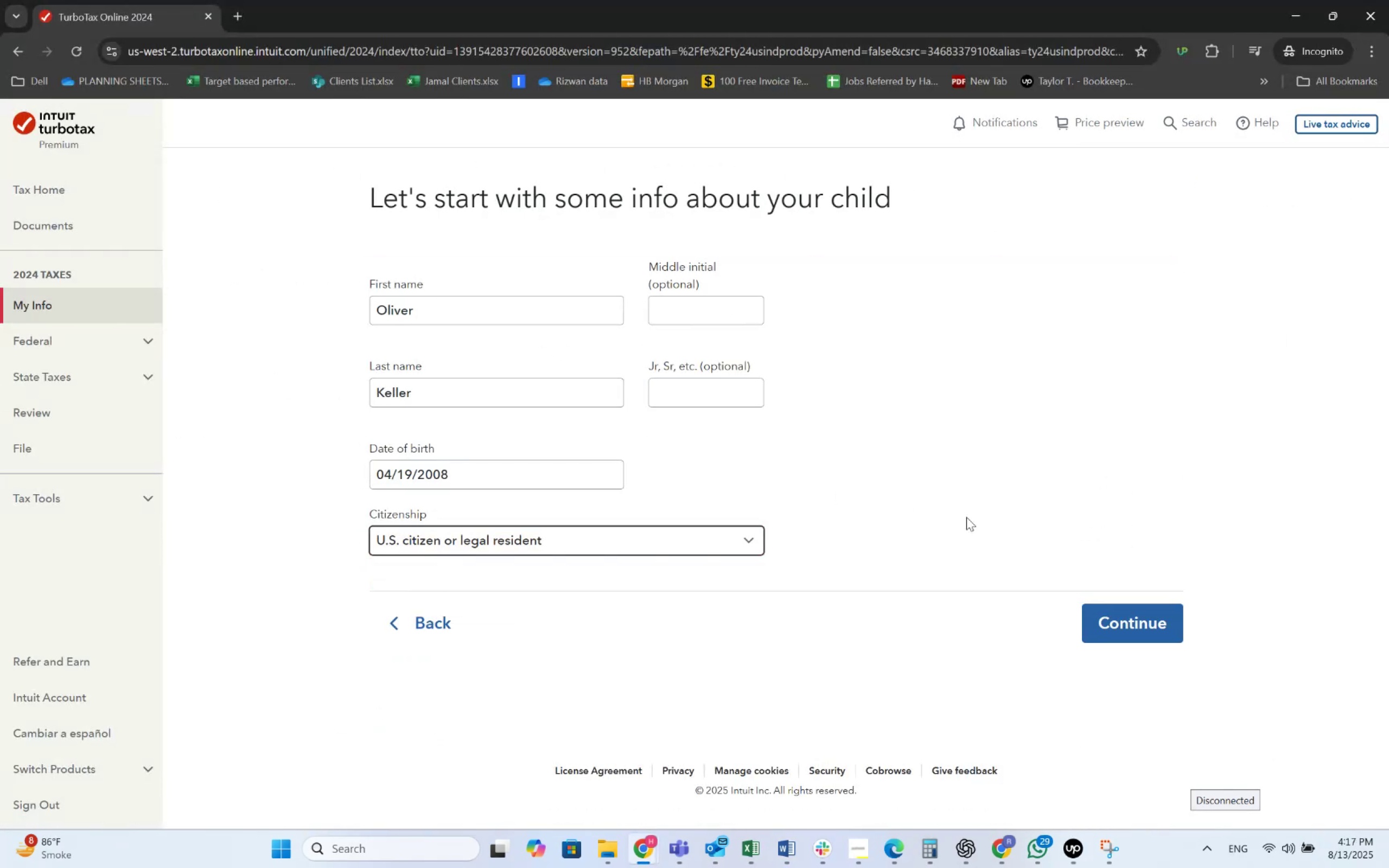 
left_click([1111, 610])
 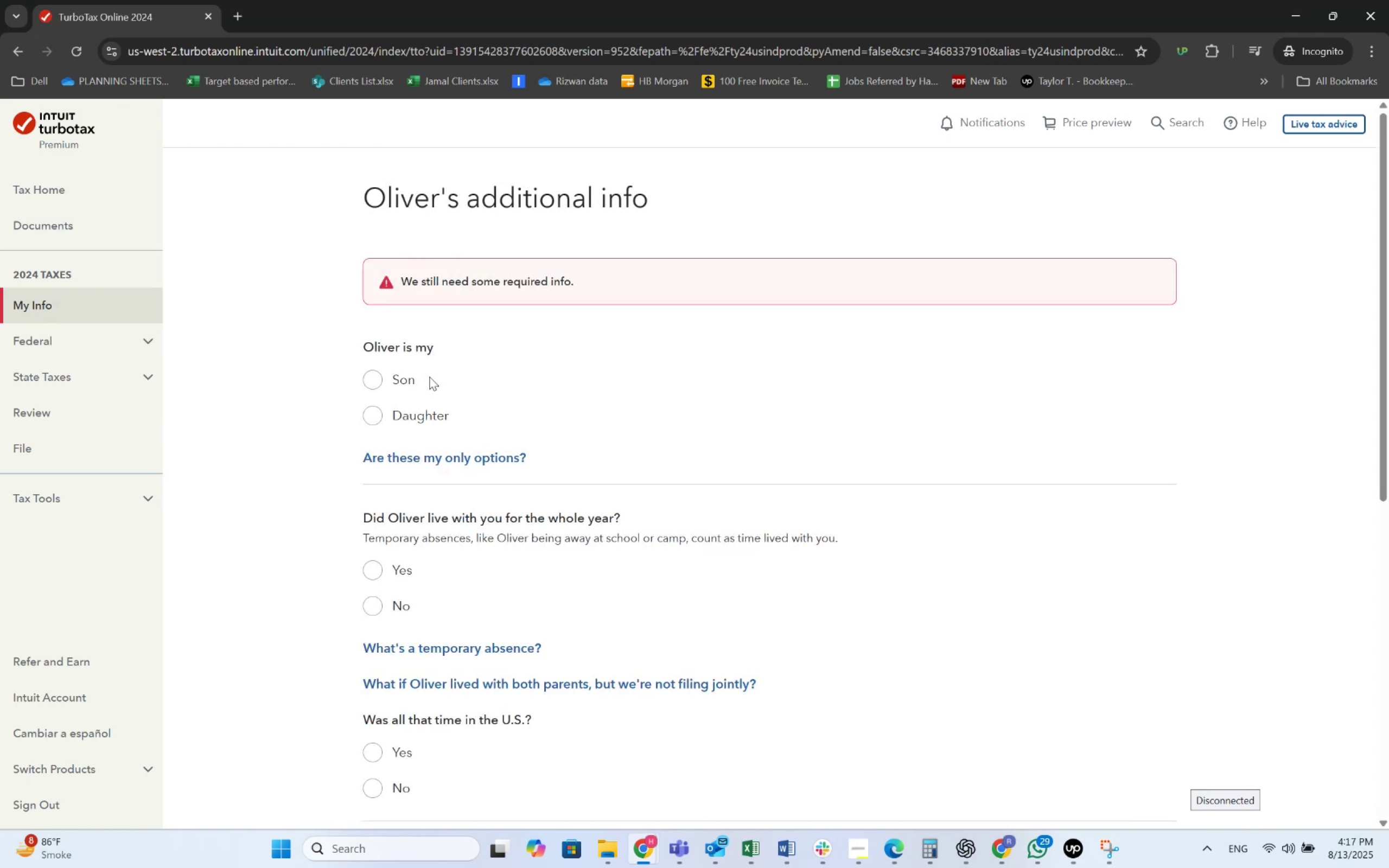 
key(Alt+AltLeft)
 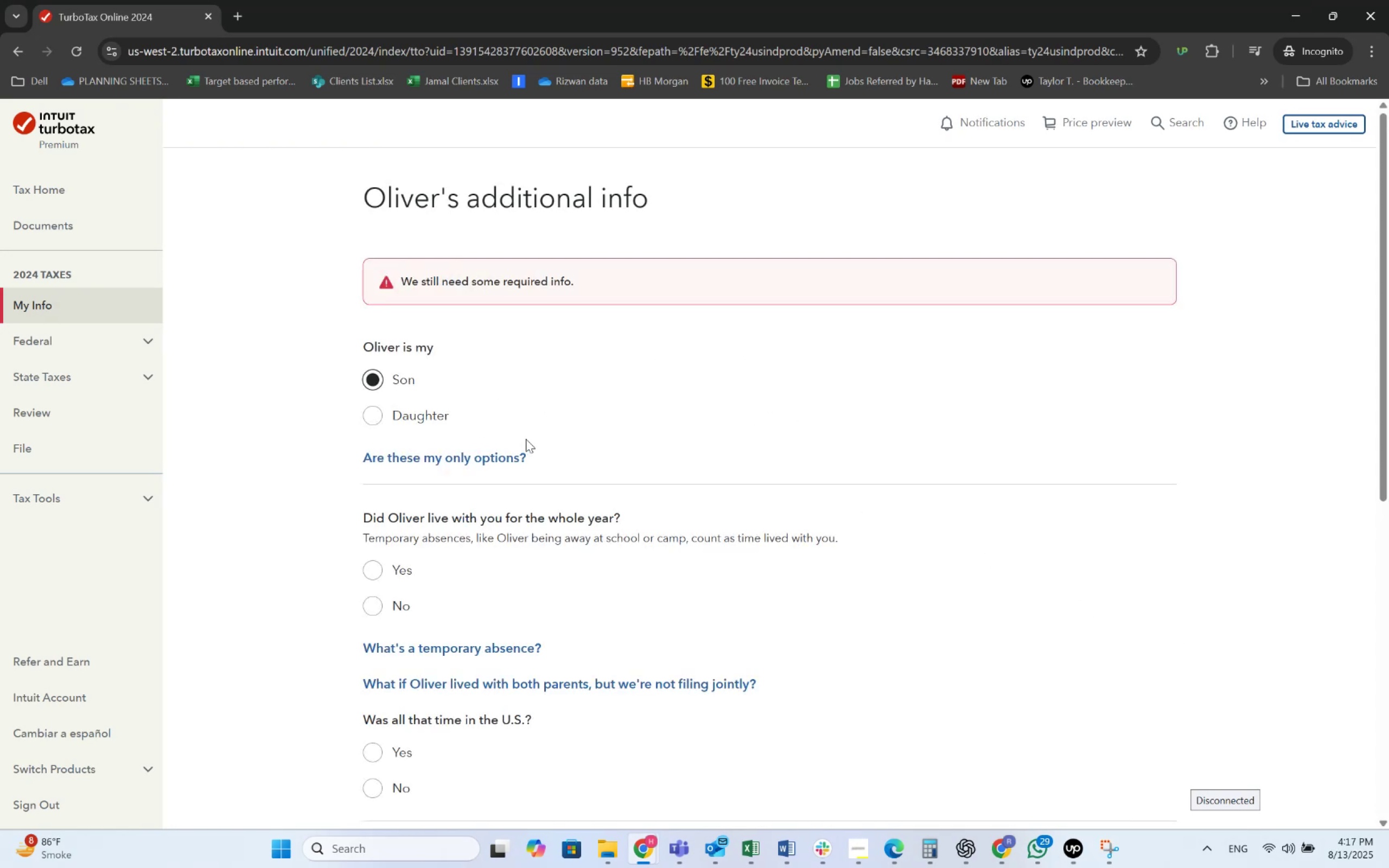 
key(Alt+Tab)
 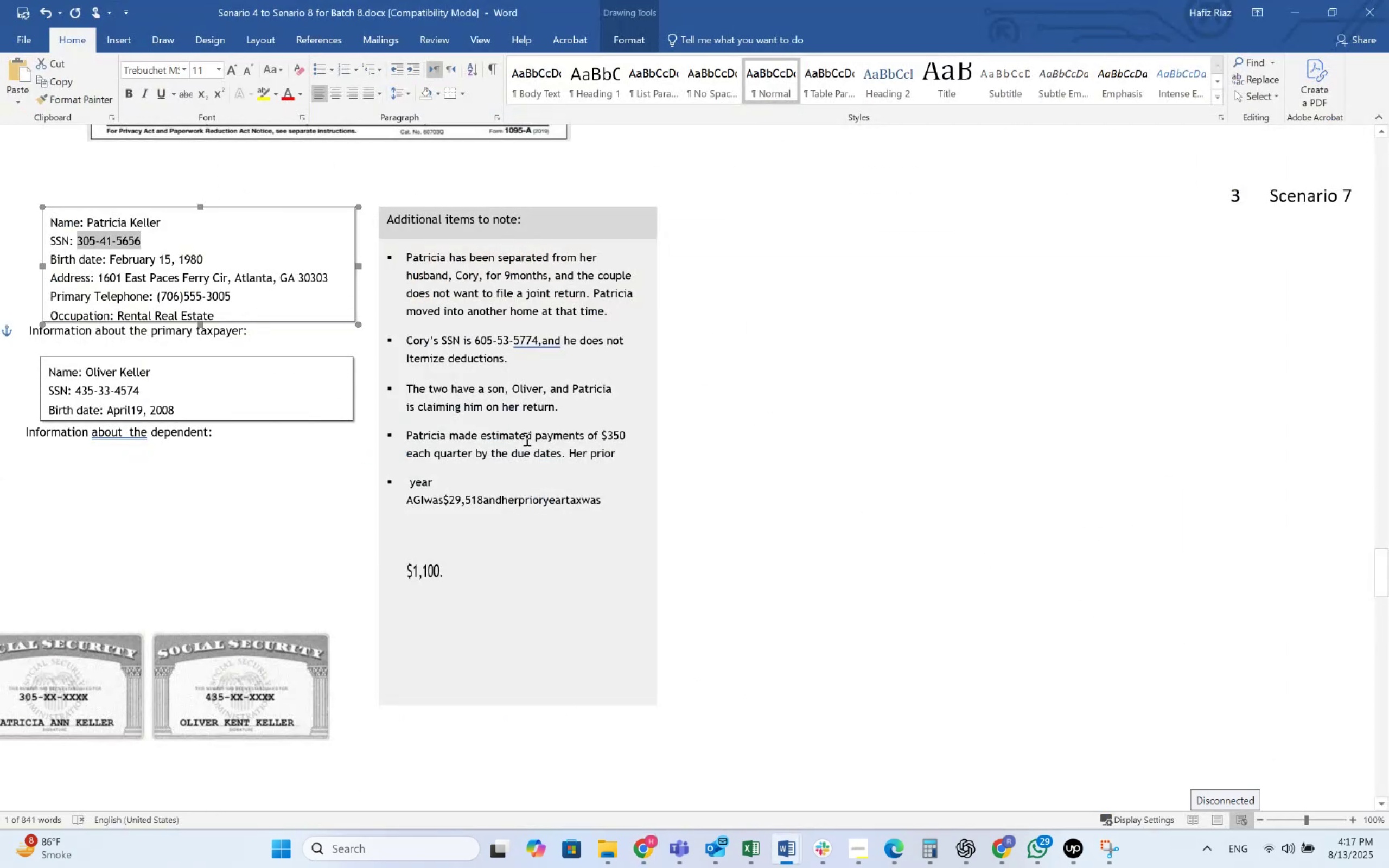 
key(Alt+AltLeft)
 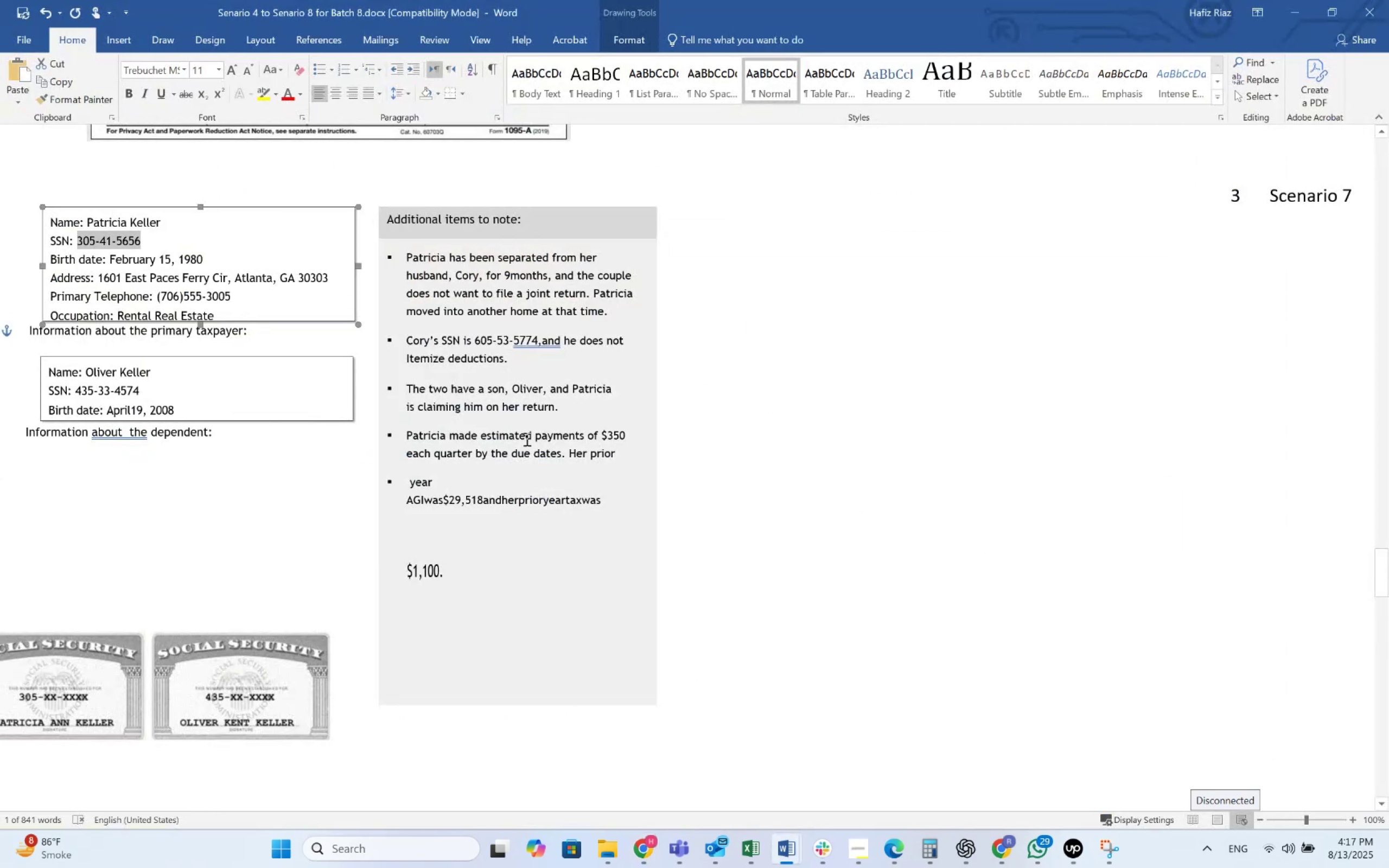 
key(Alt+Tab)
 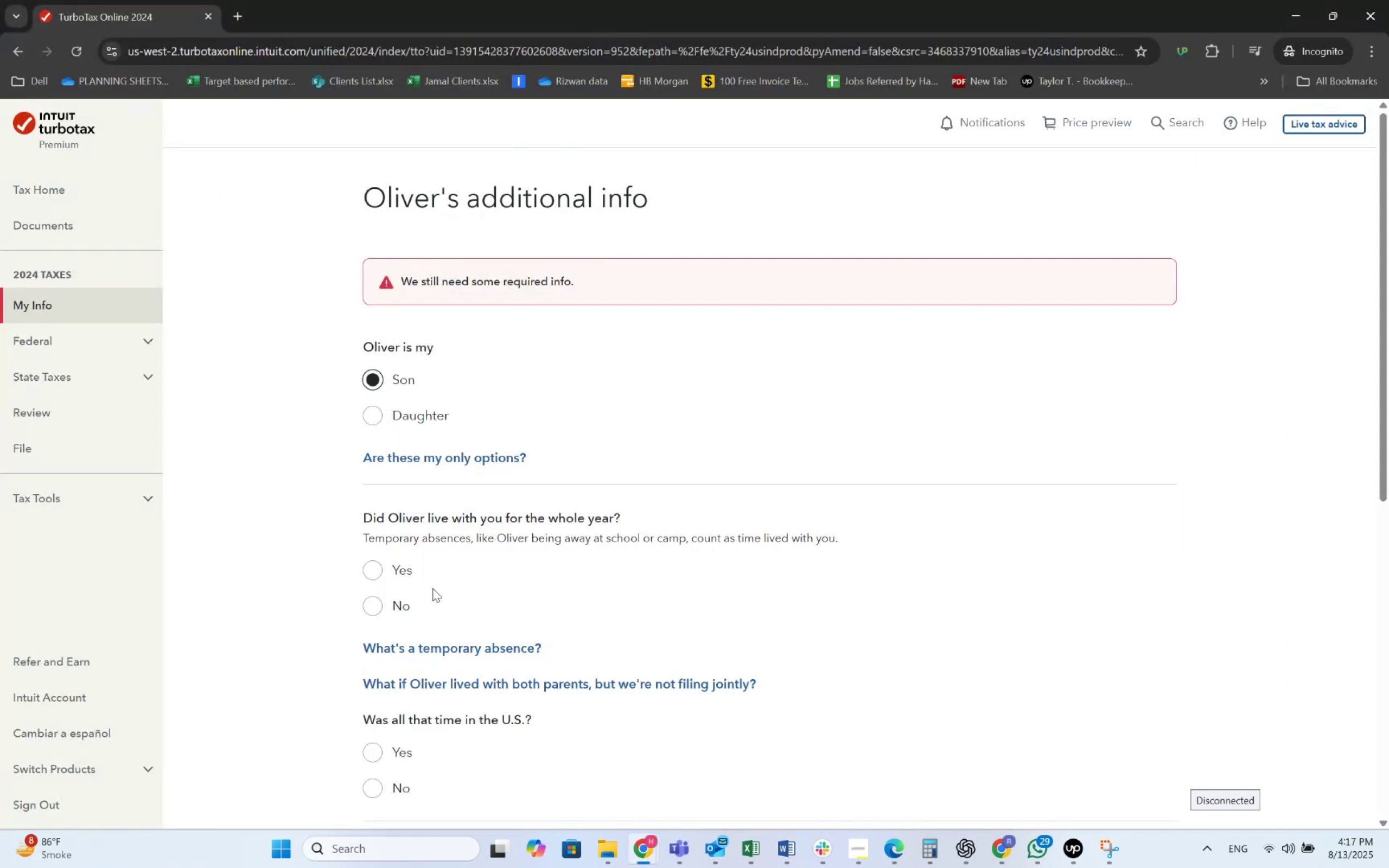 
left_click([410, 574])
 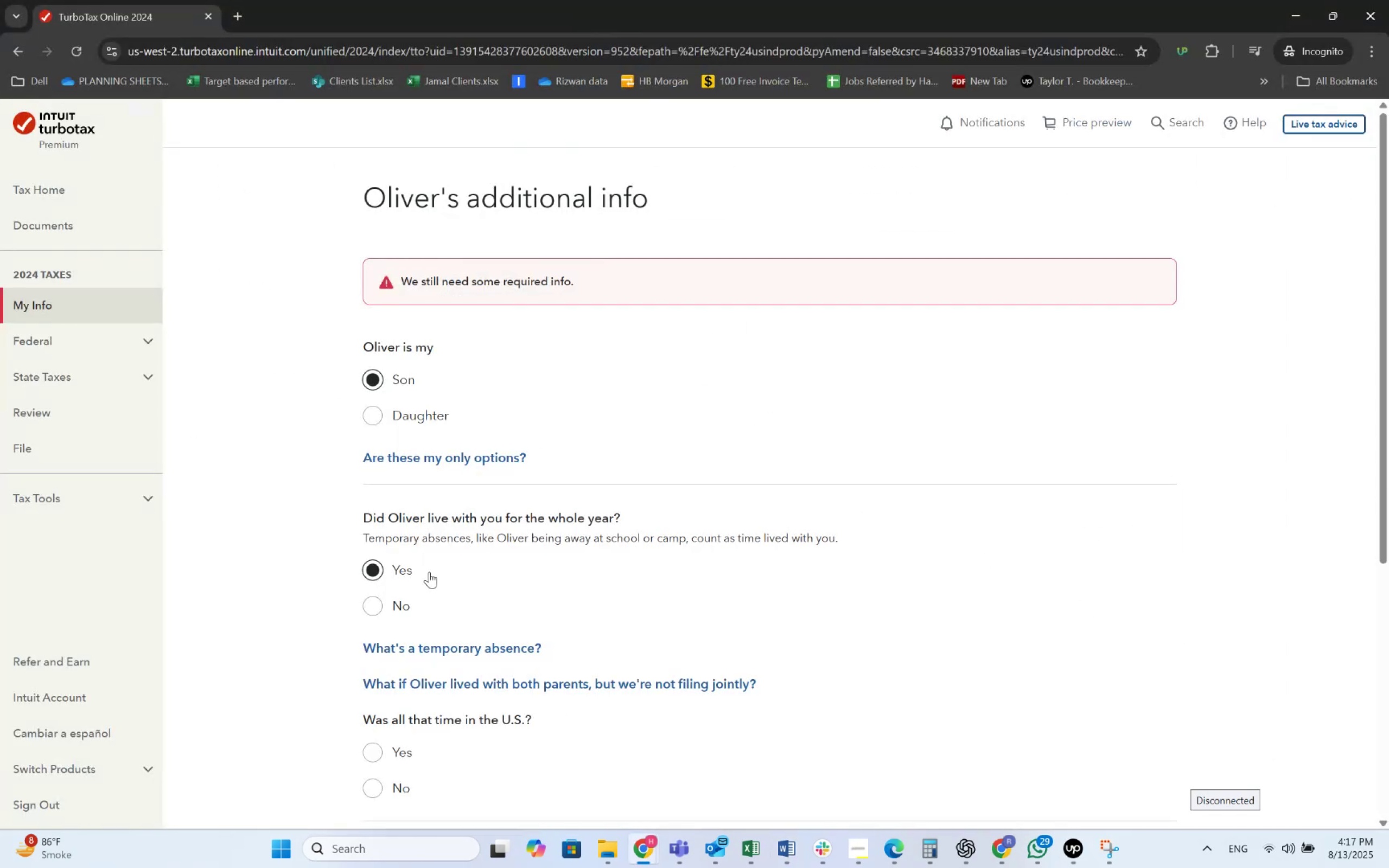 
scroll: coordinate [478, 539], scroll_direction: down, amount: 3.0
 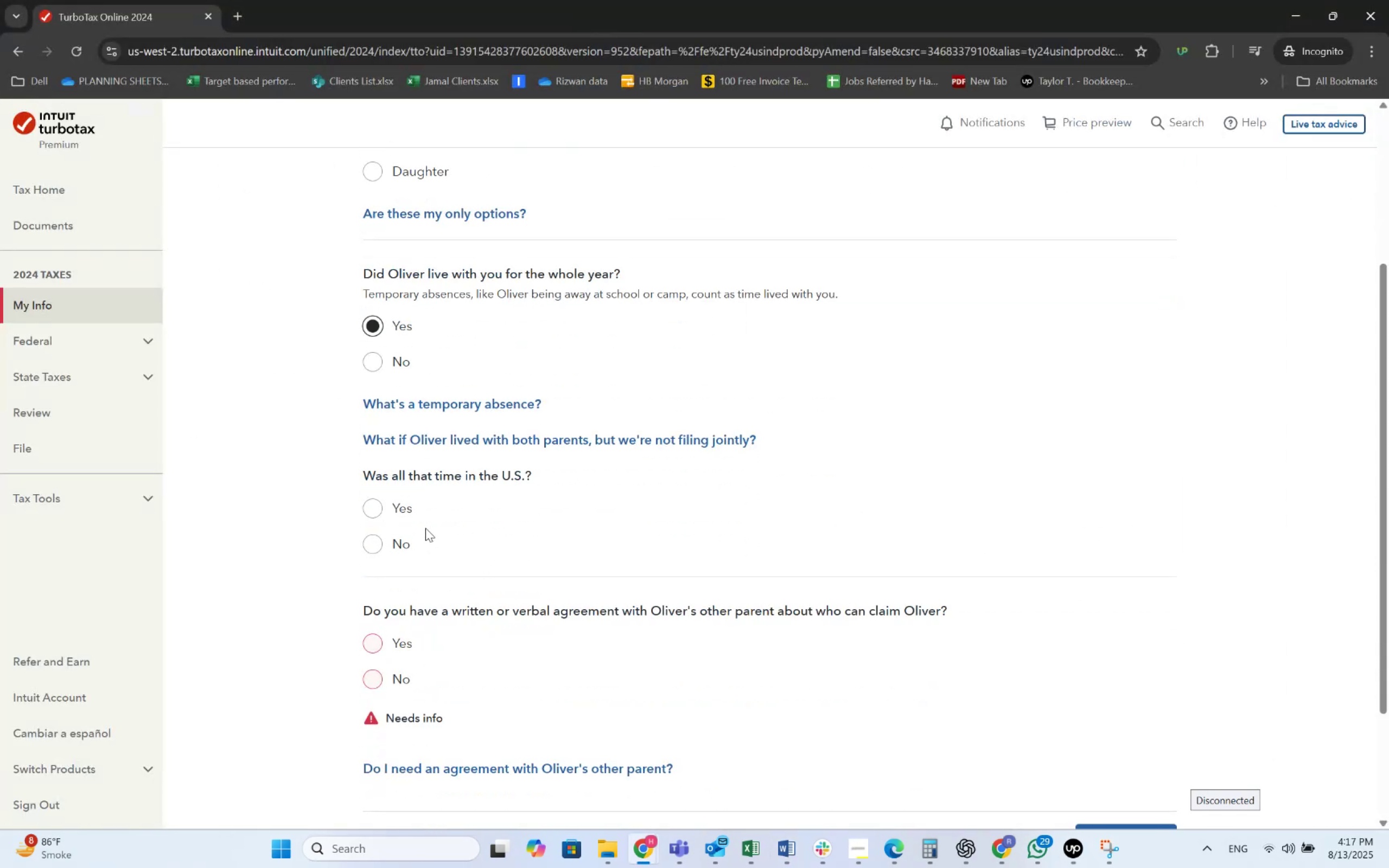 
left_click([405, 513])
 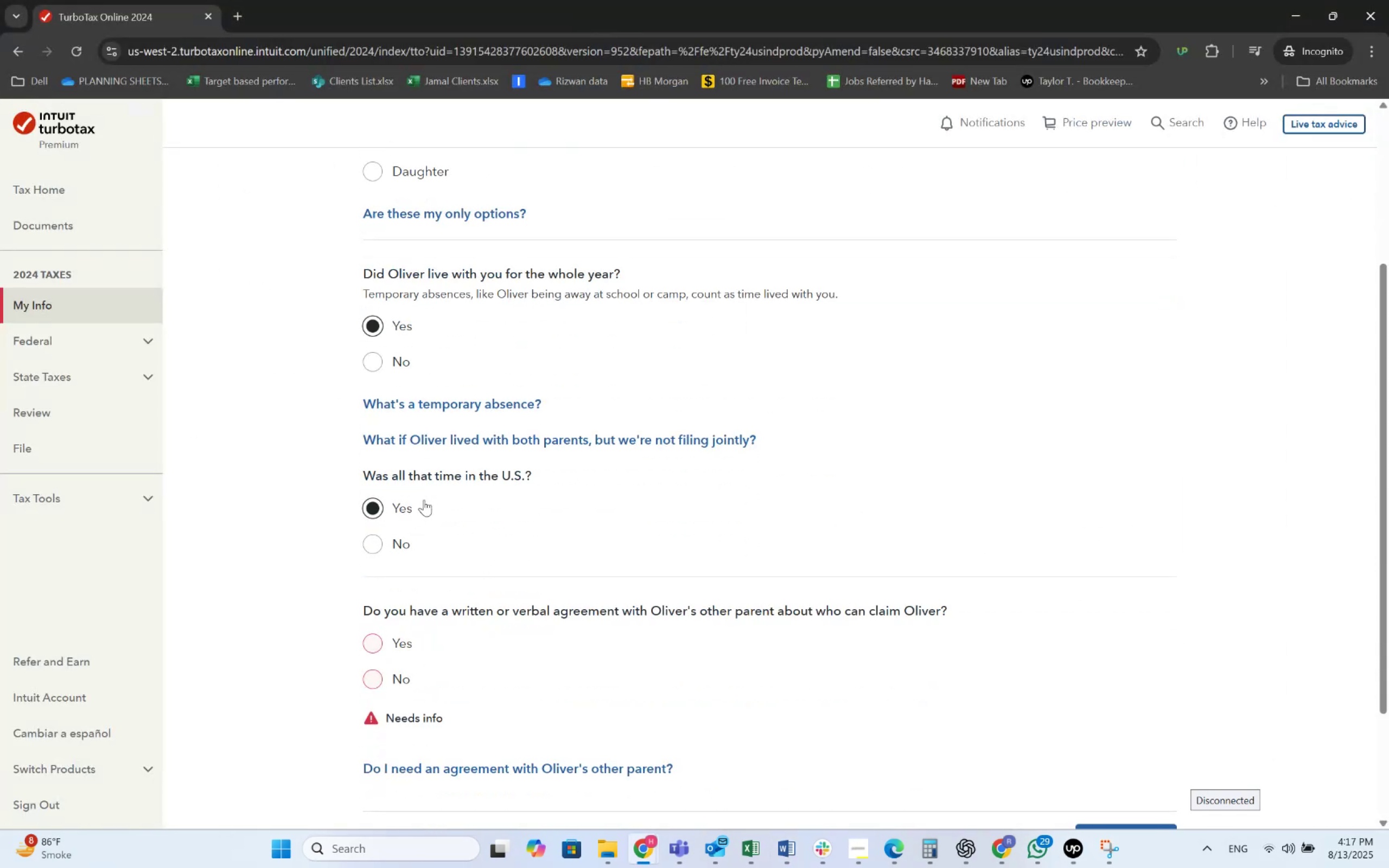 
scroll: coordinate [500, 461], scroll_direction: down, amount: 2.0
 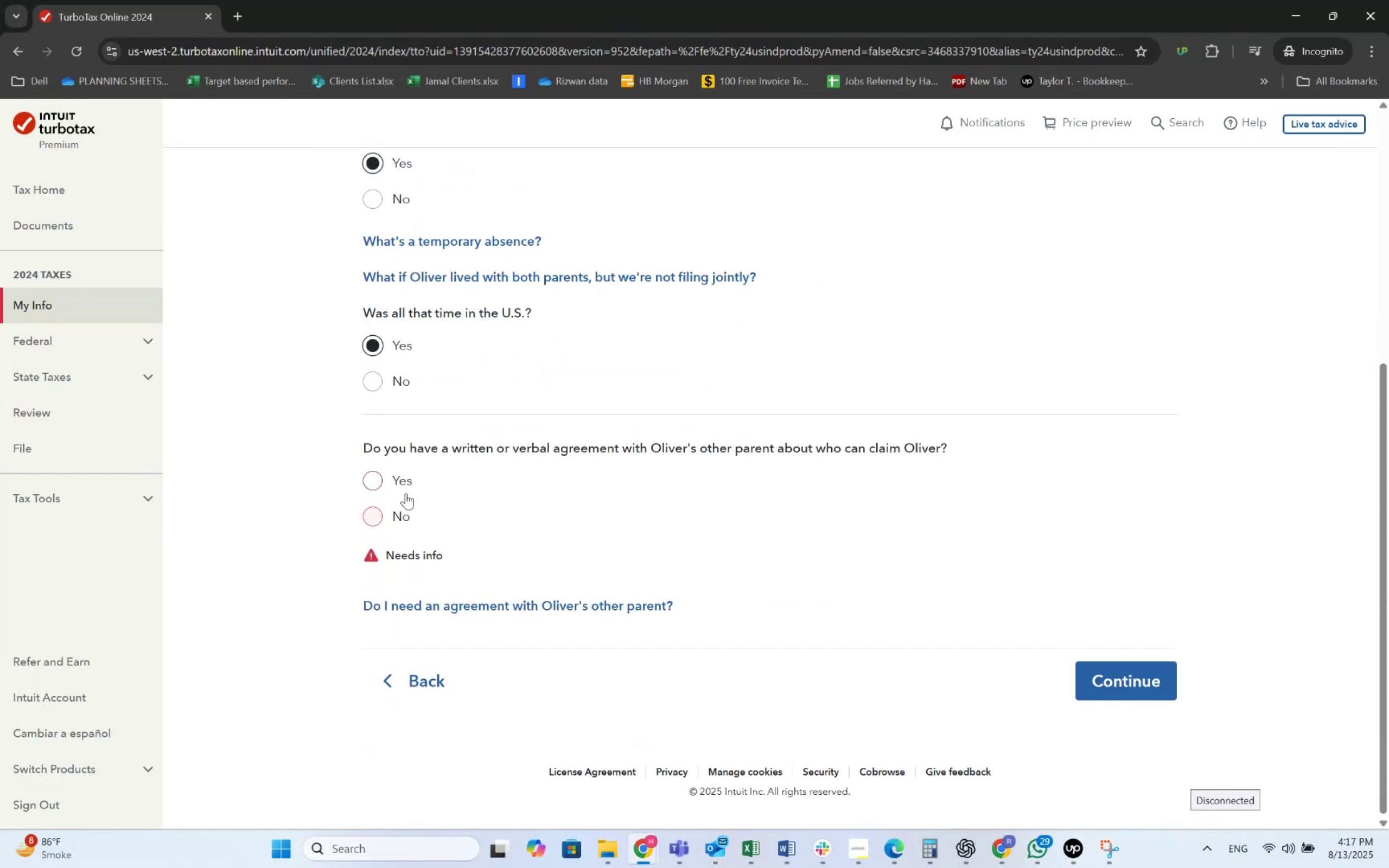 
left_click_drag(start_coordinate=[406, 493], to_coordinate=[551, 492])
 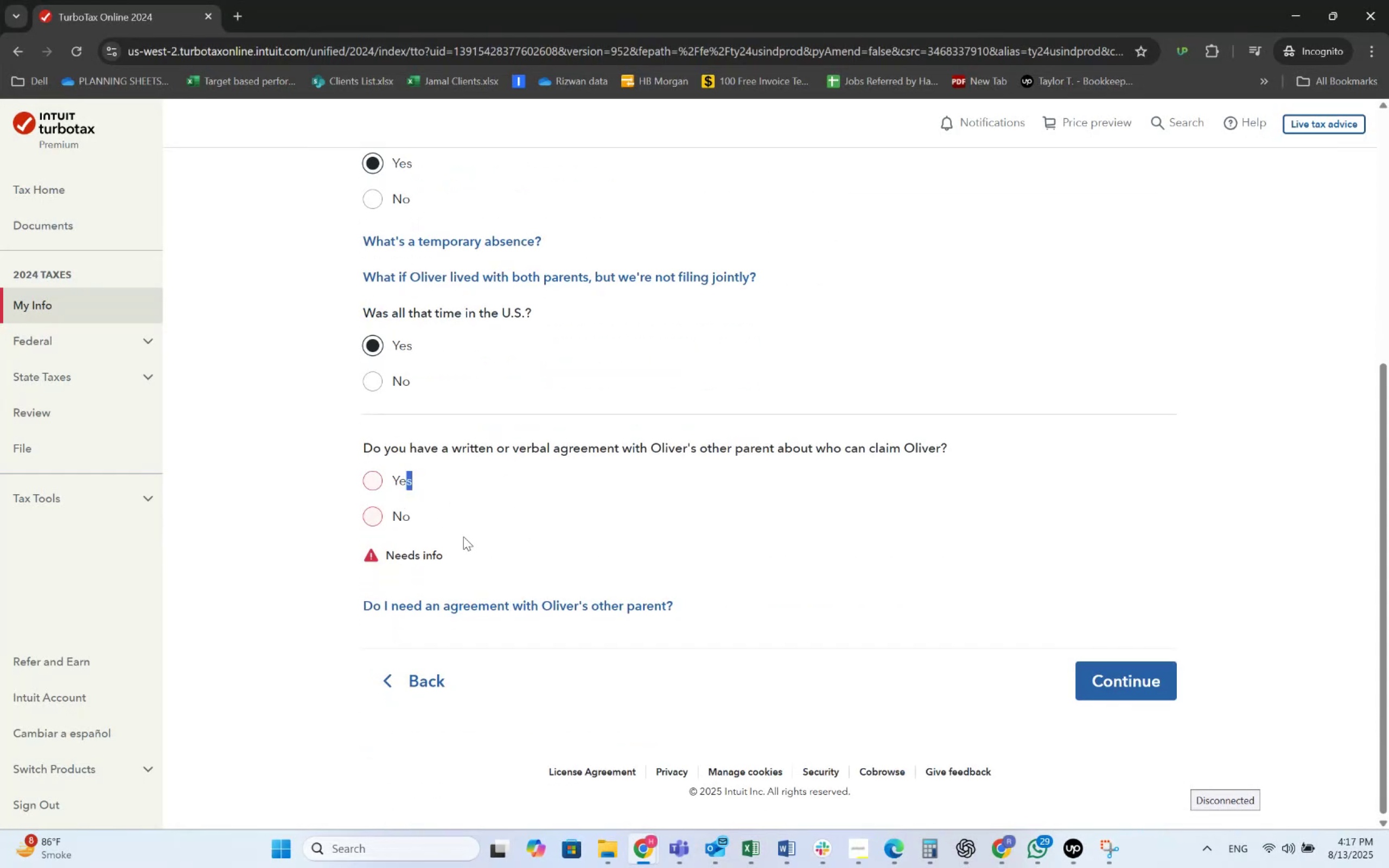 
left_click([392, 482])
 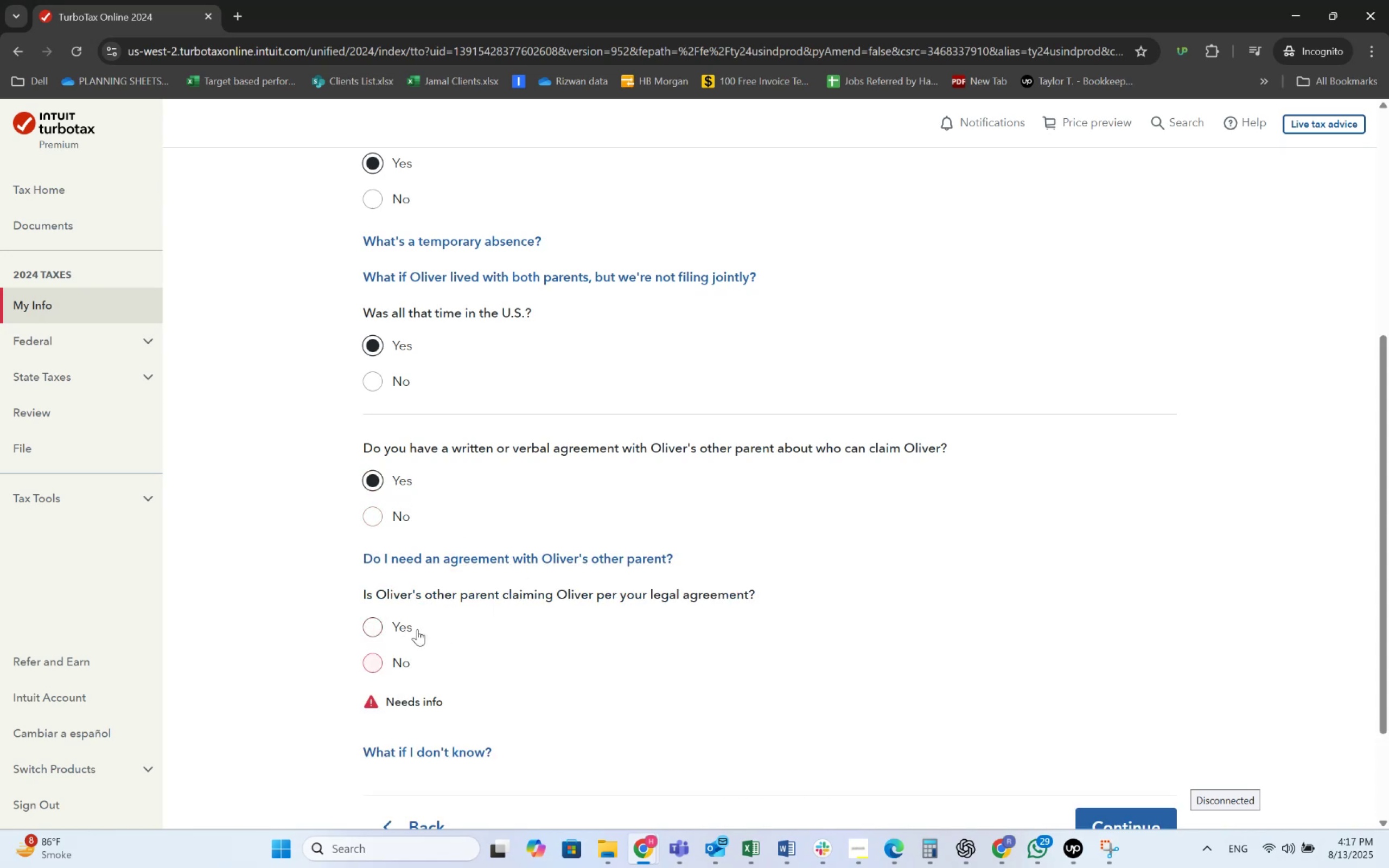 
left_click([386, 651])
 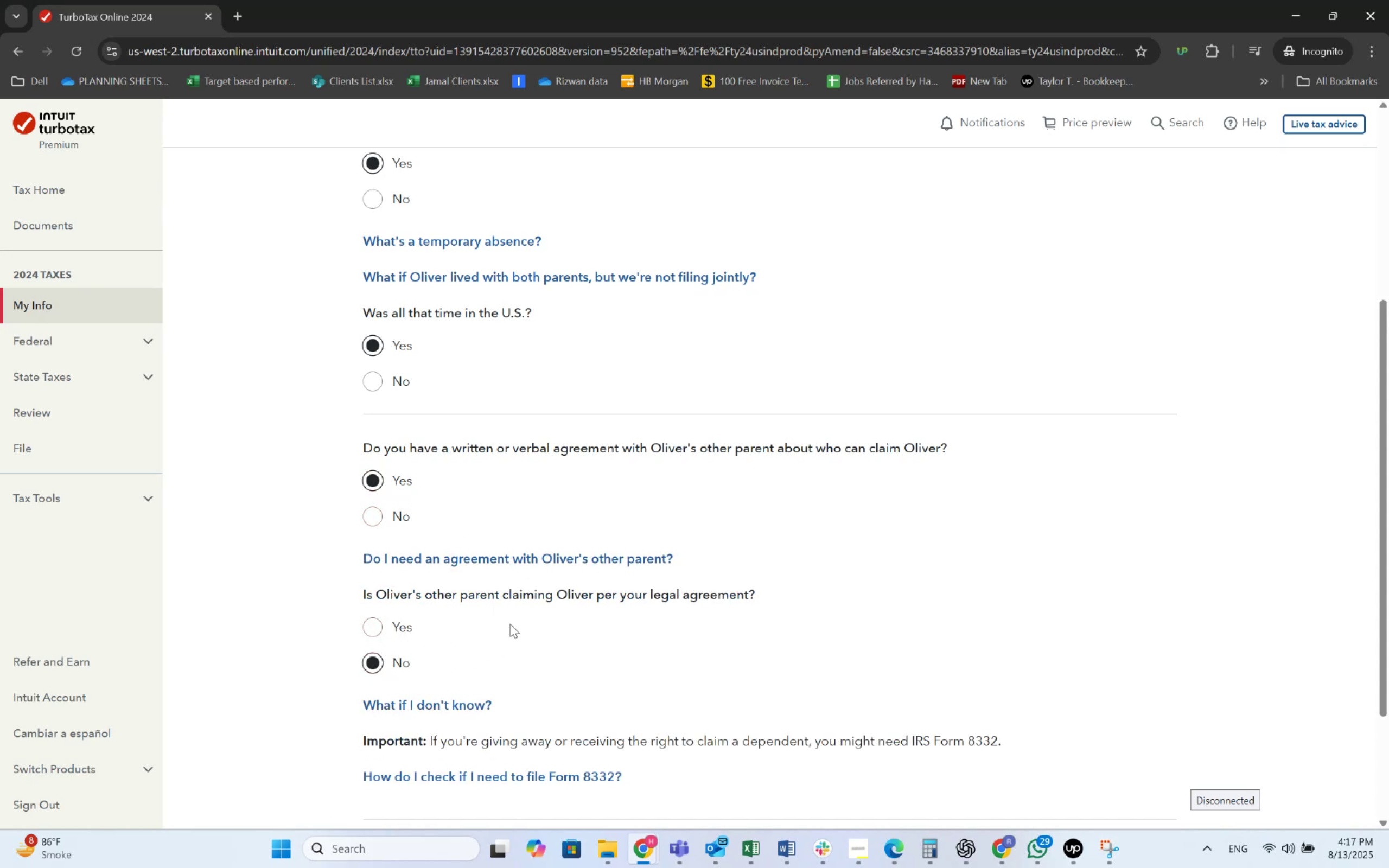 
scroll: coordinate [540, 580], scroll_direction: down, amount: 3.0
 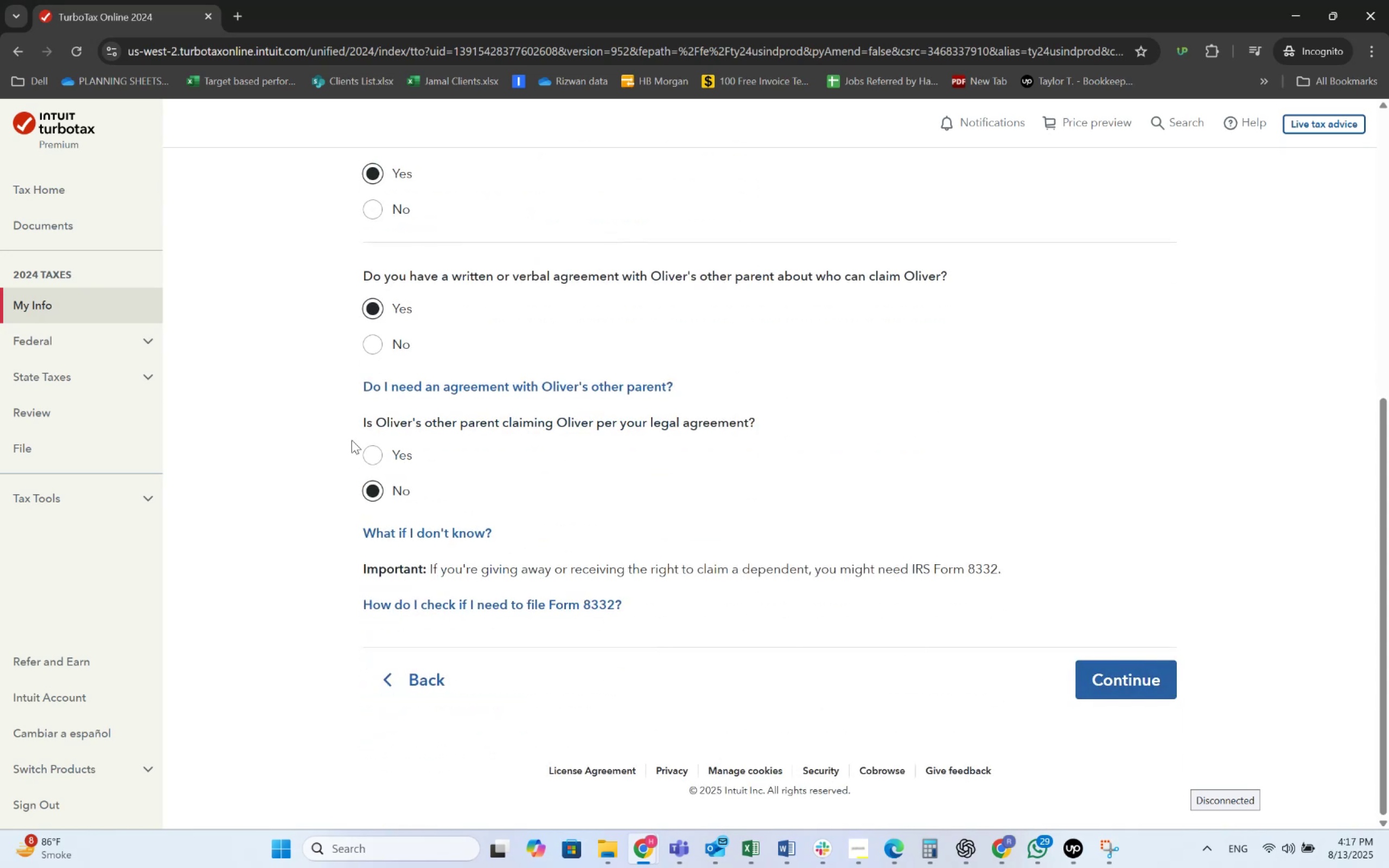 
left_click([364, 336])
 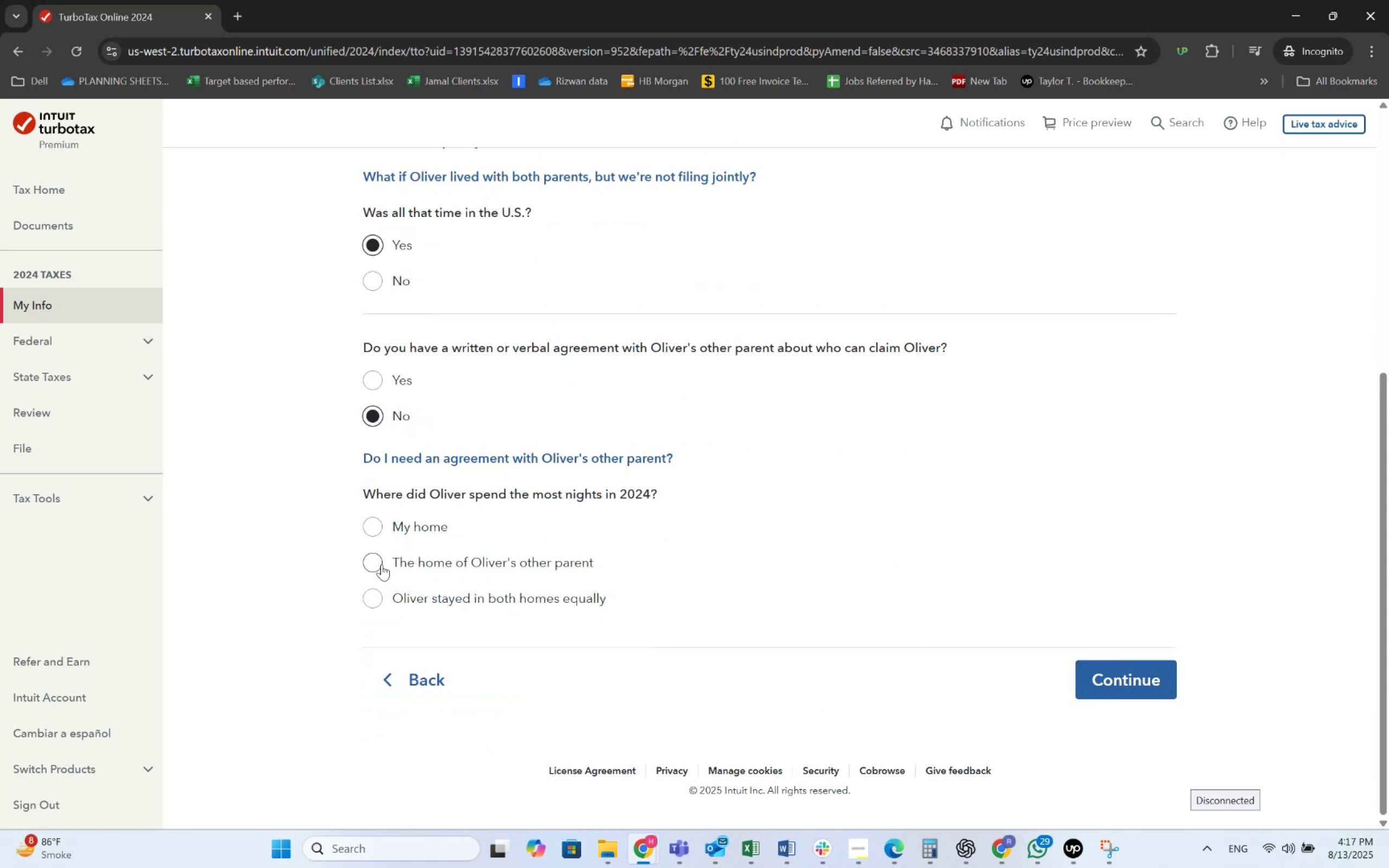 
left_click([394, 531])
 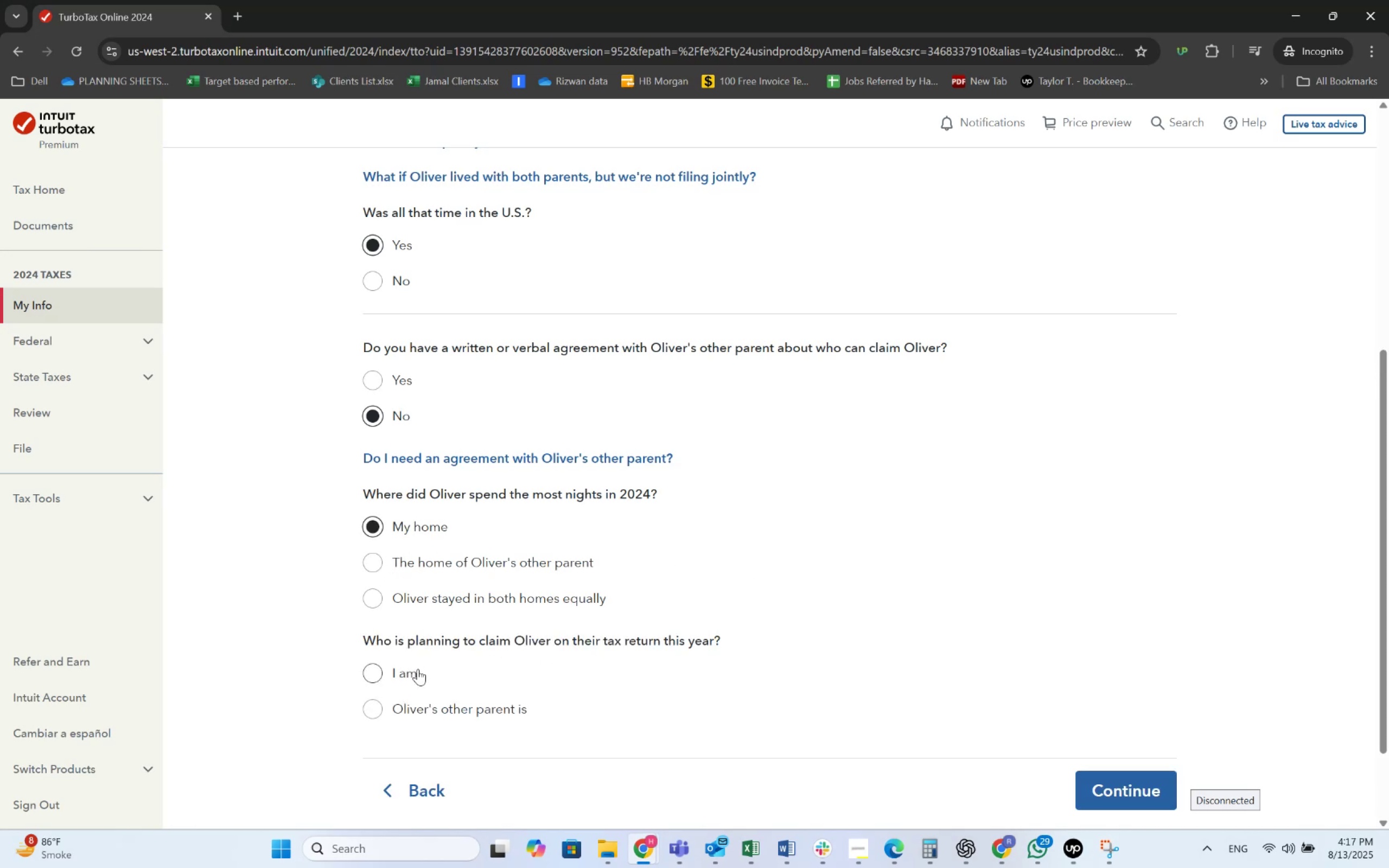 
wait(5.55)
 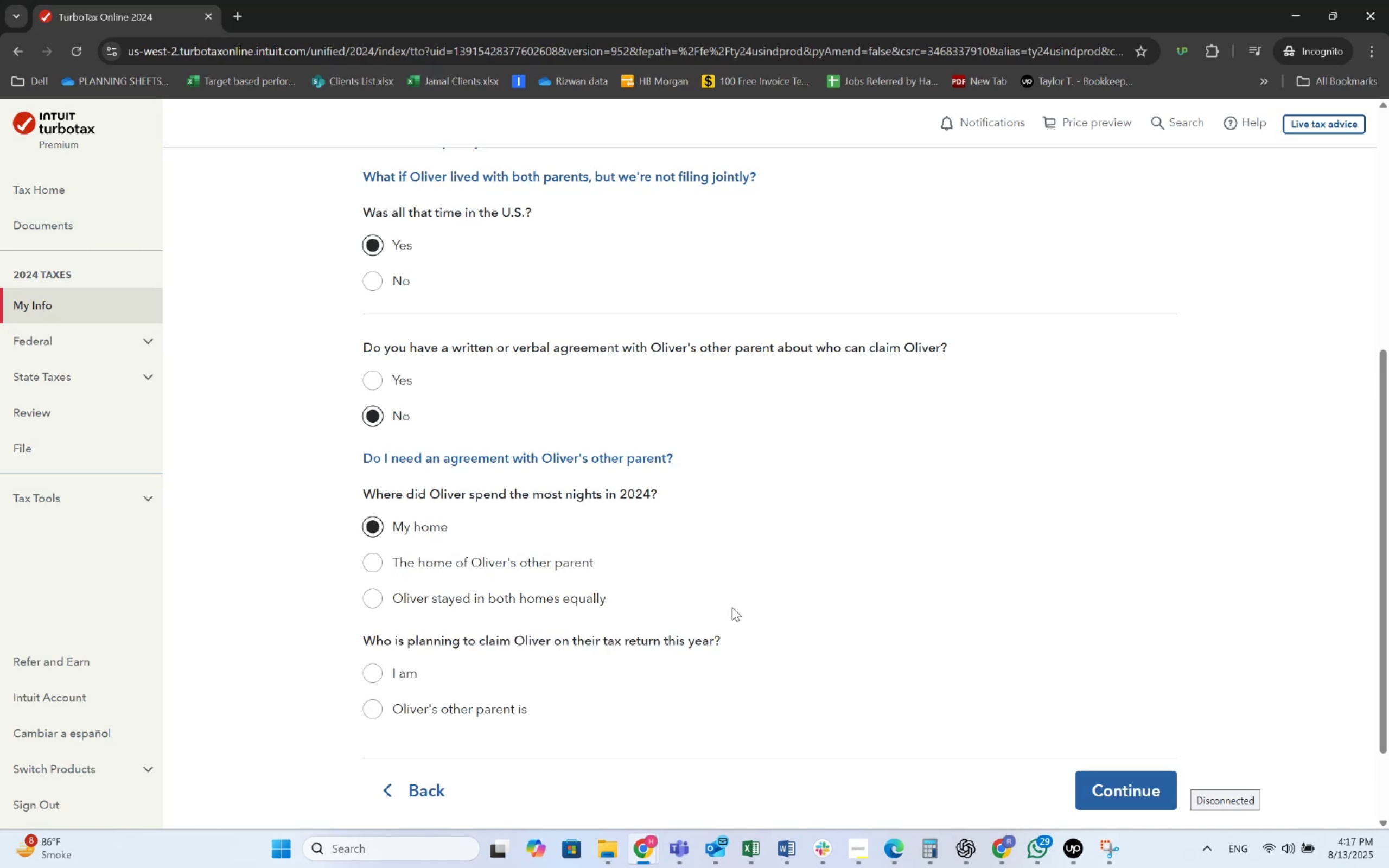 
left_click([413, 670])
 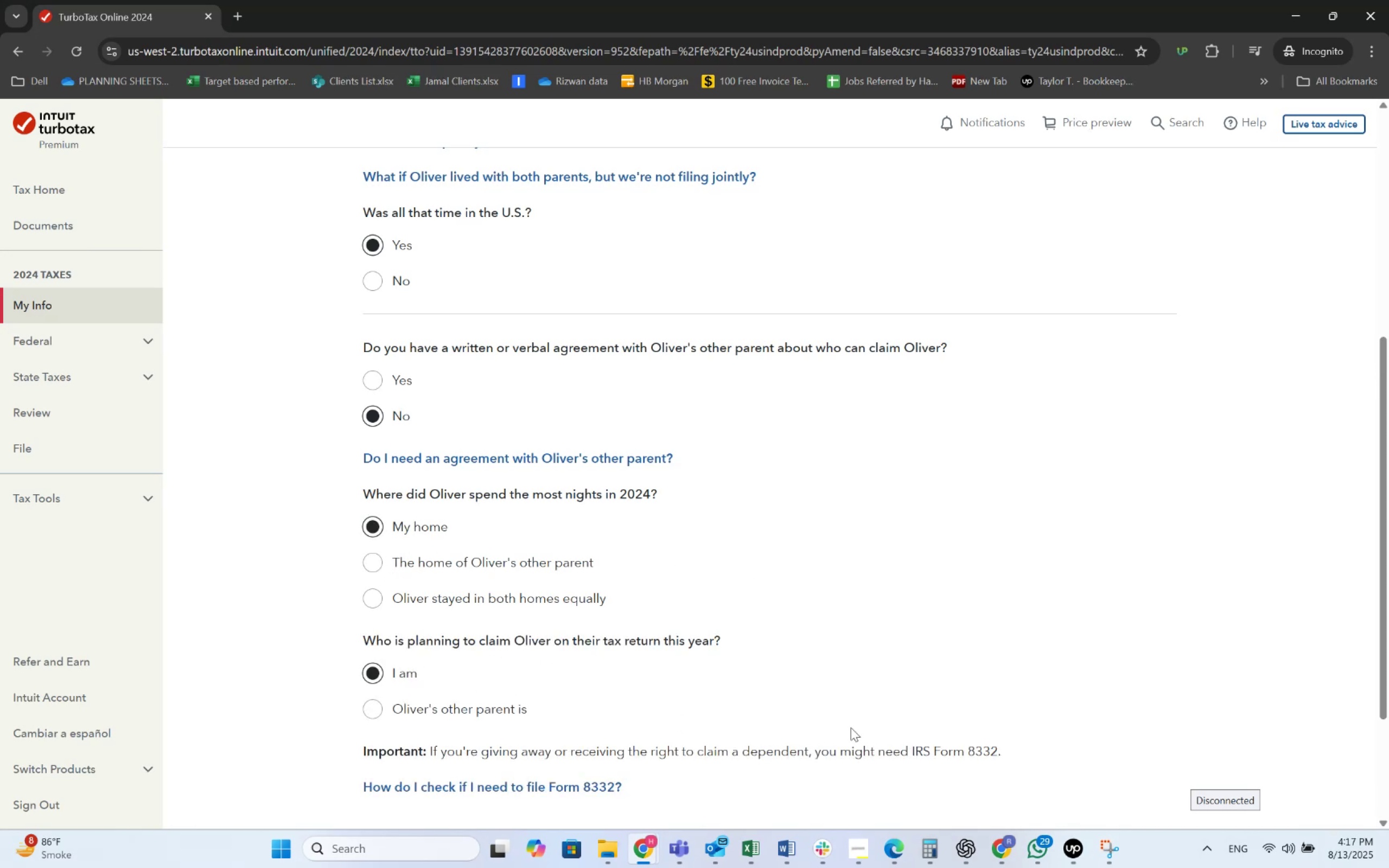 
scroll: coordinate [859, 627], scroll_direction: down, amount: 3.0
 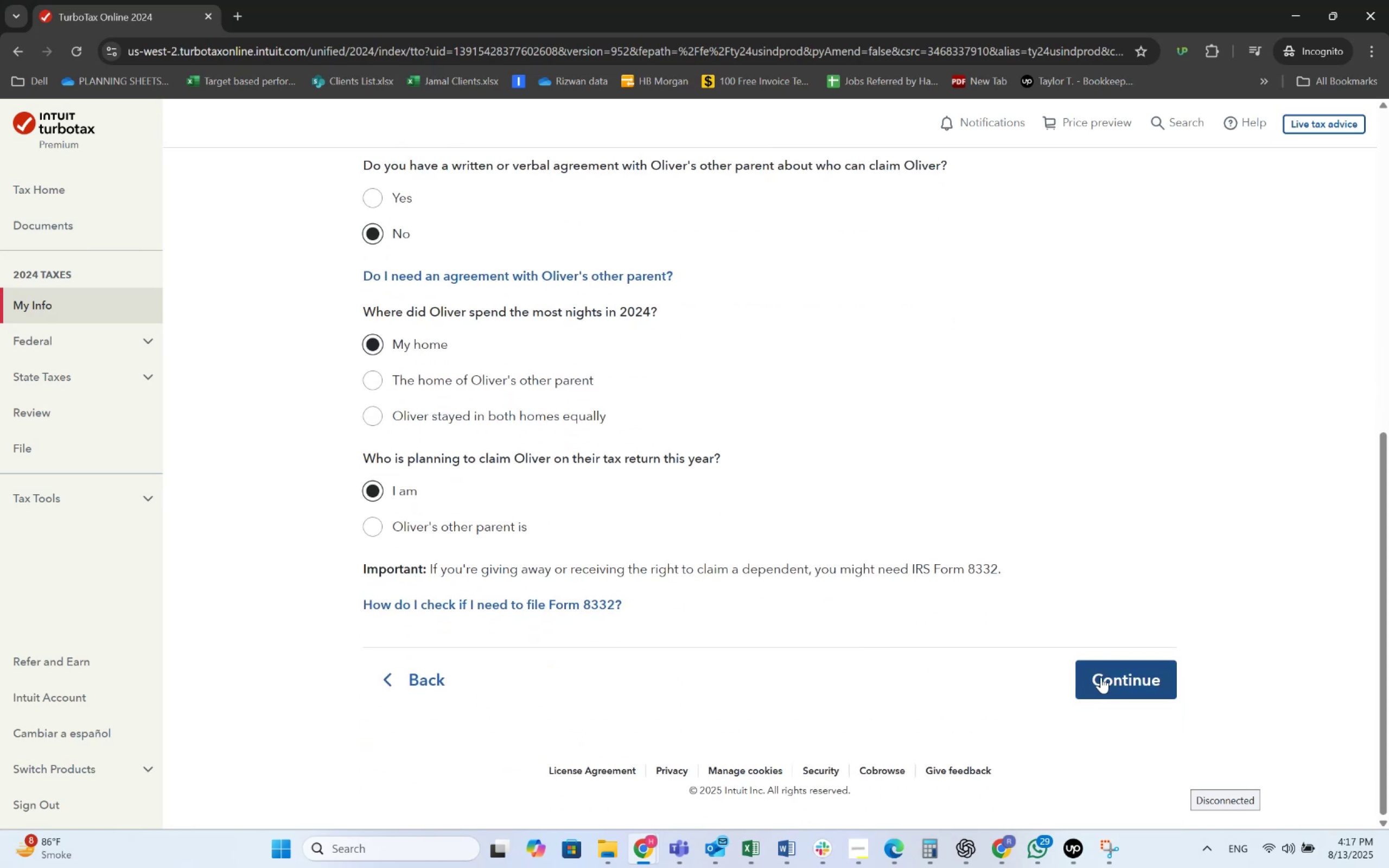 
left_click([1101, 677])
 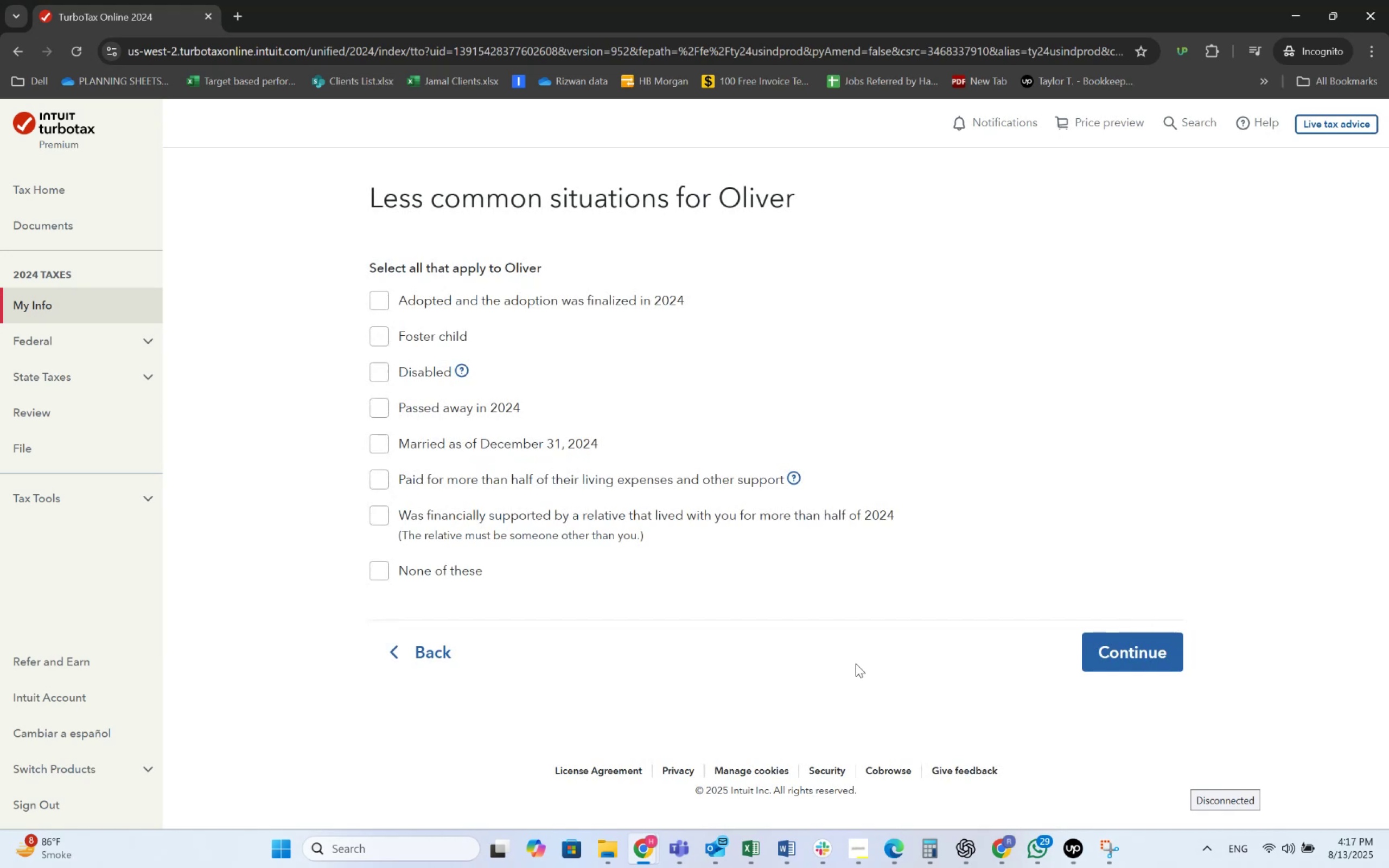 
left_click([418, 641])
 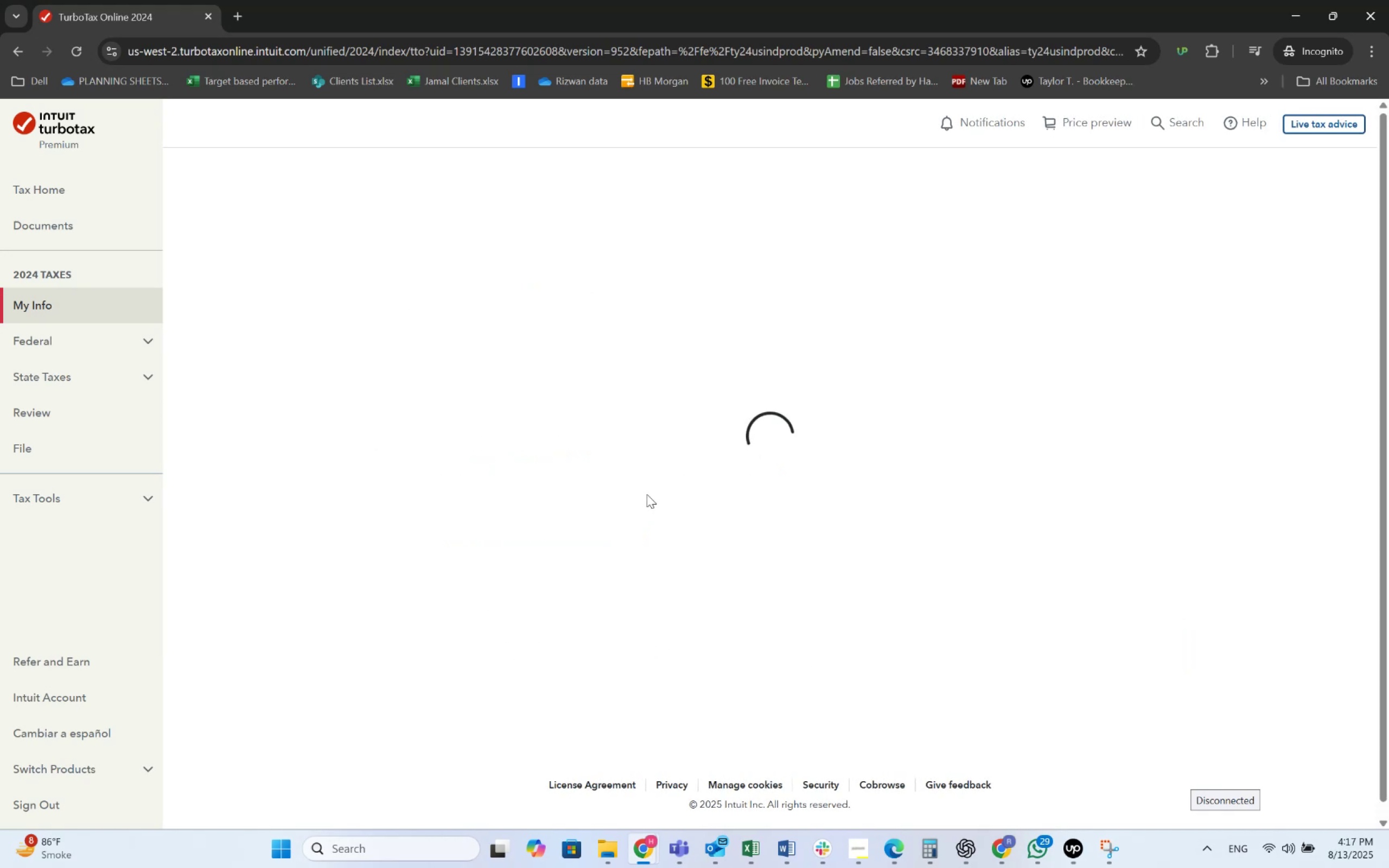 
scroll: coordinate [647, 499], scroll_direction: down, amount: 13.0
 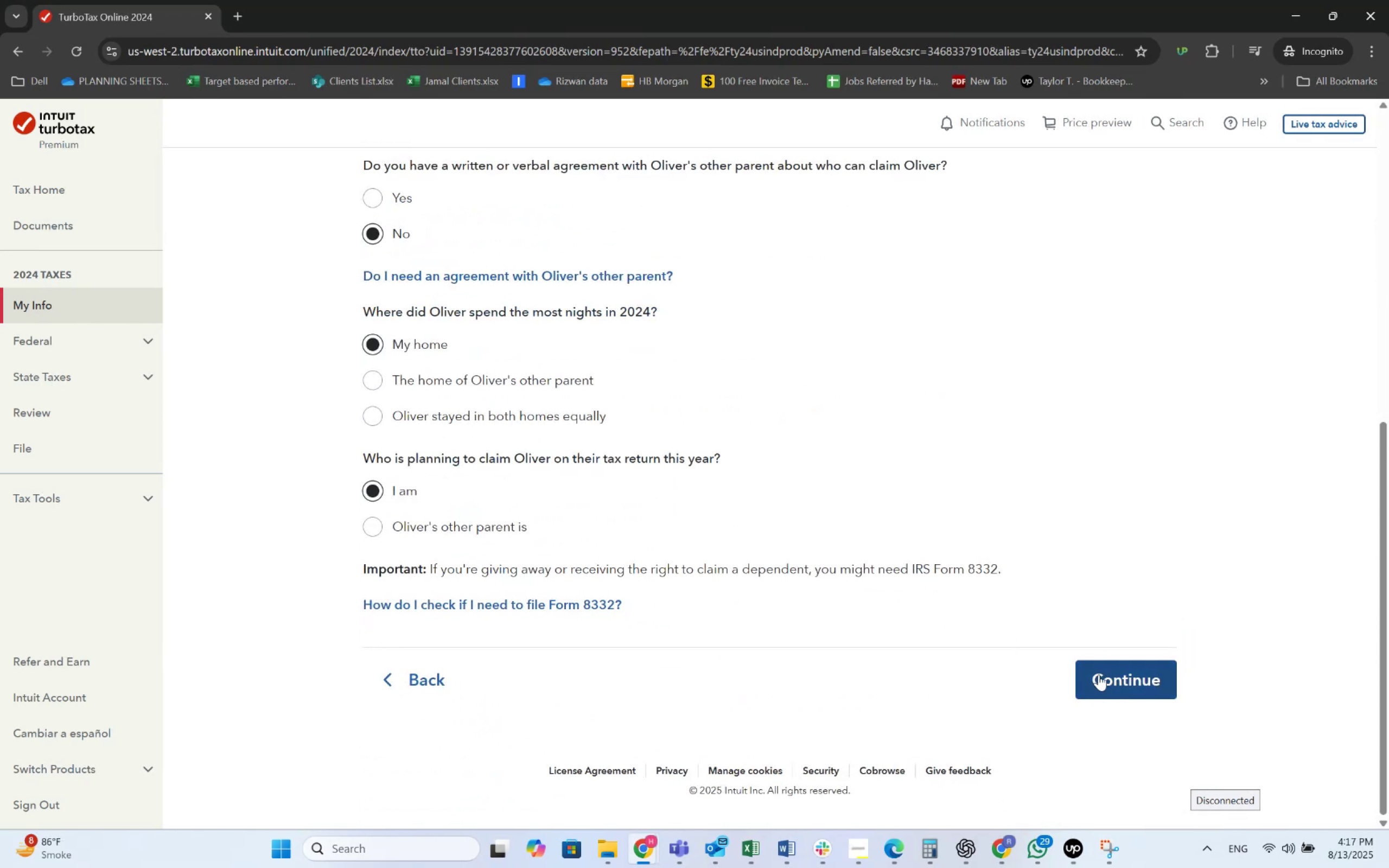 
wait(5.08)
 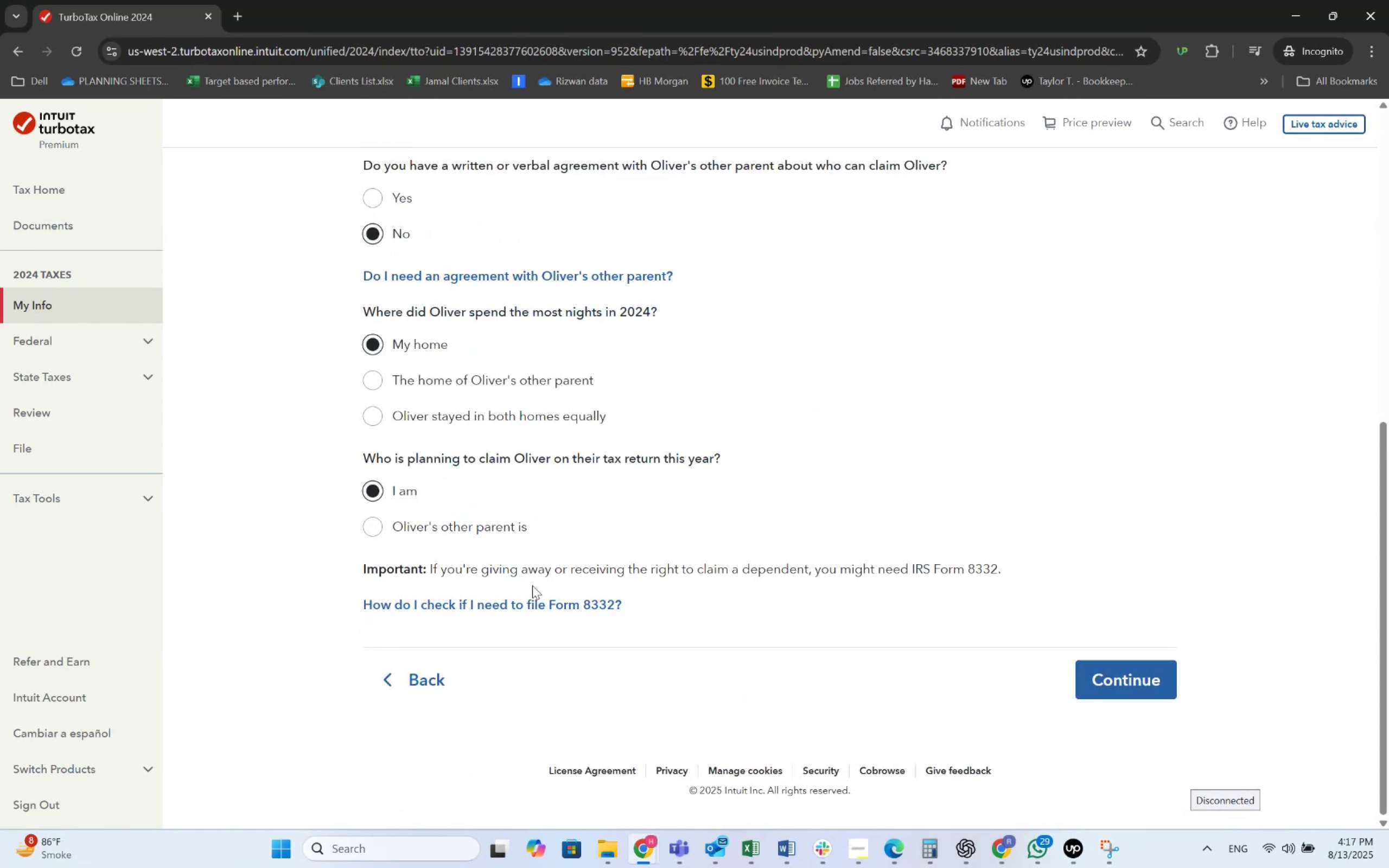 
left_click([1099, 674])
 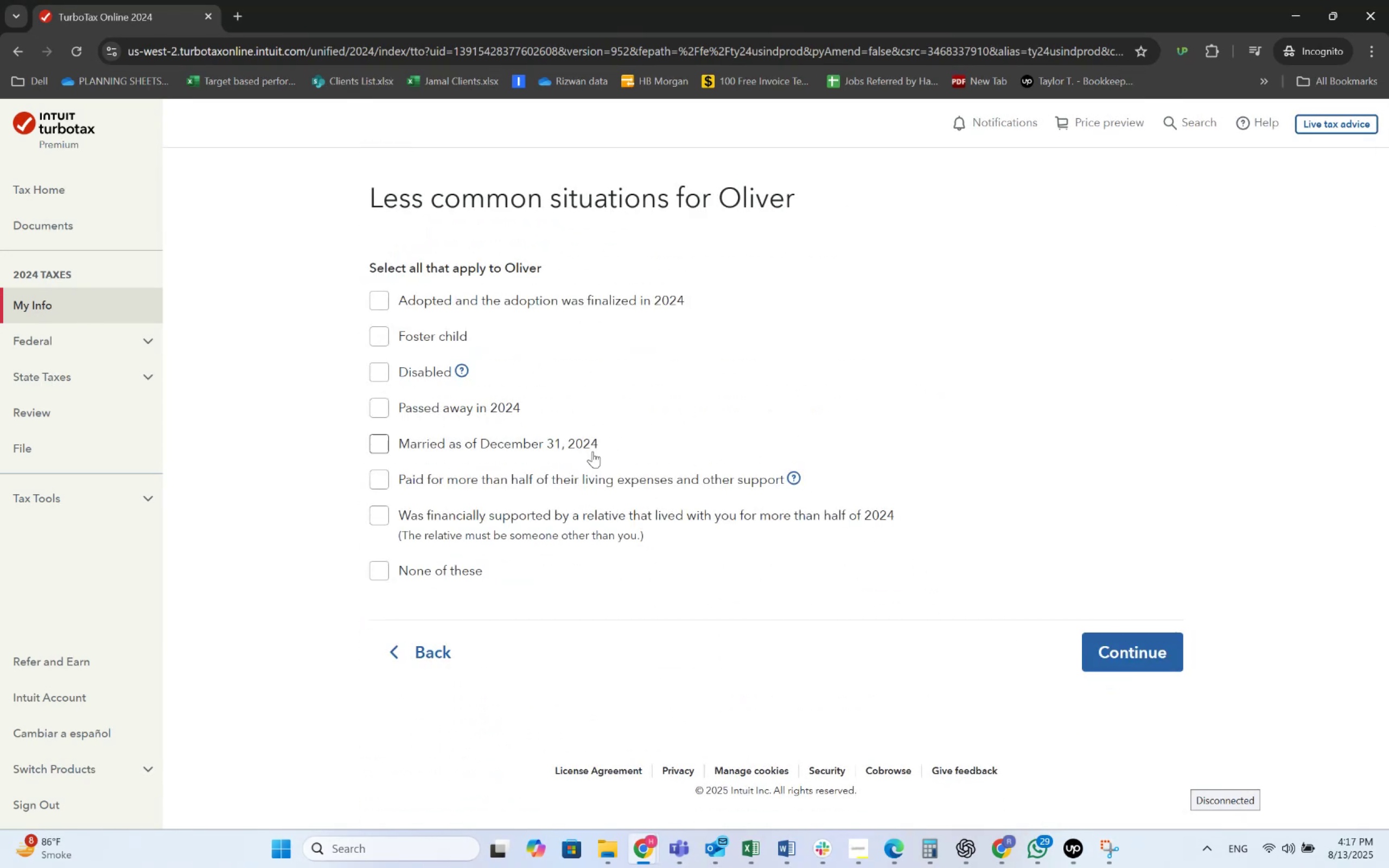 
left_click([443, 575])
 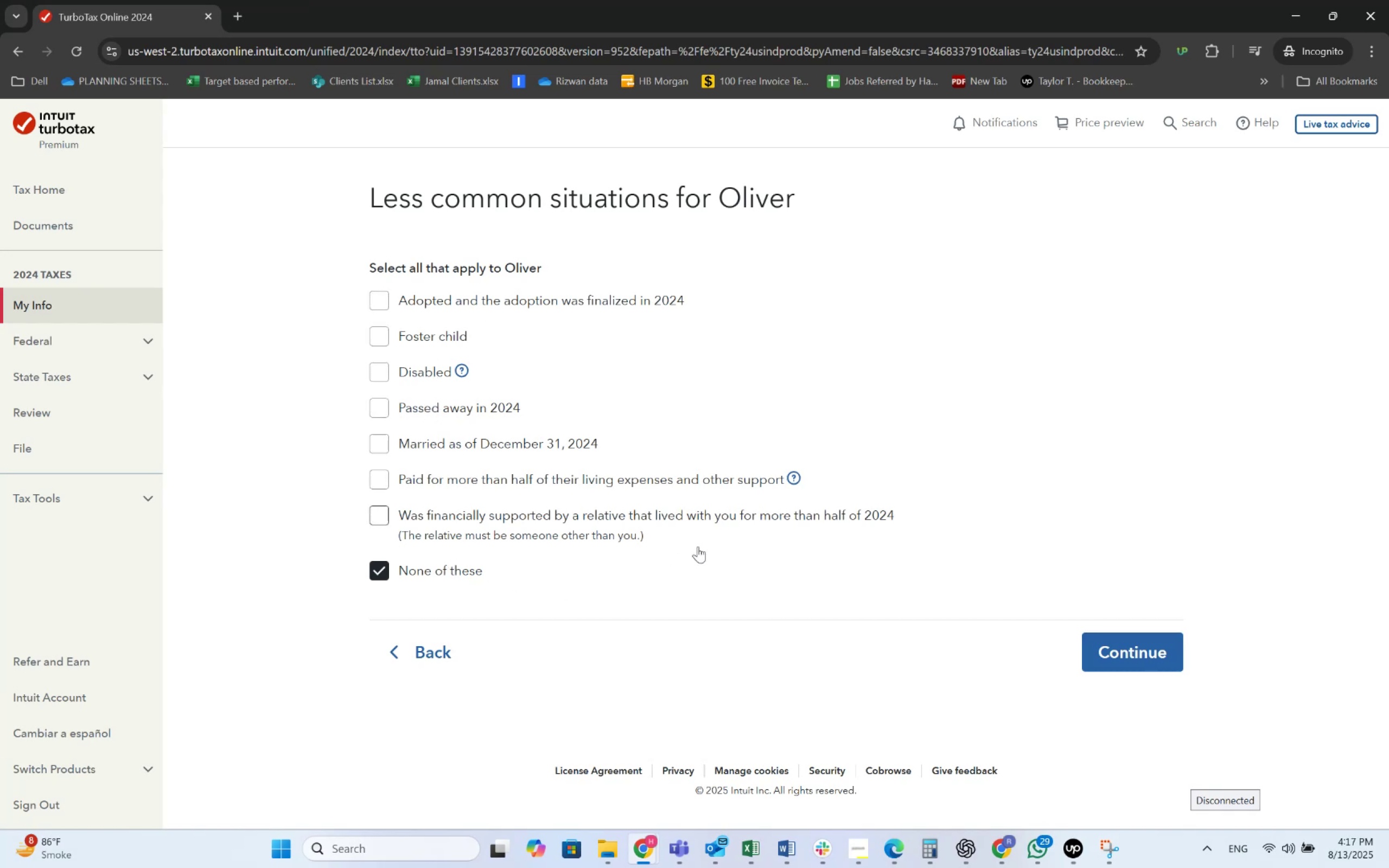 
left_click([1114, 643])
 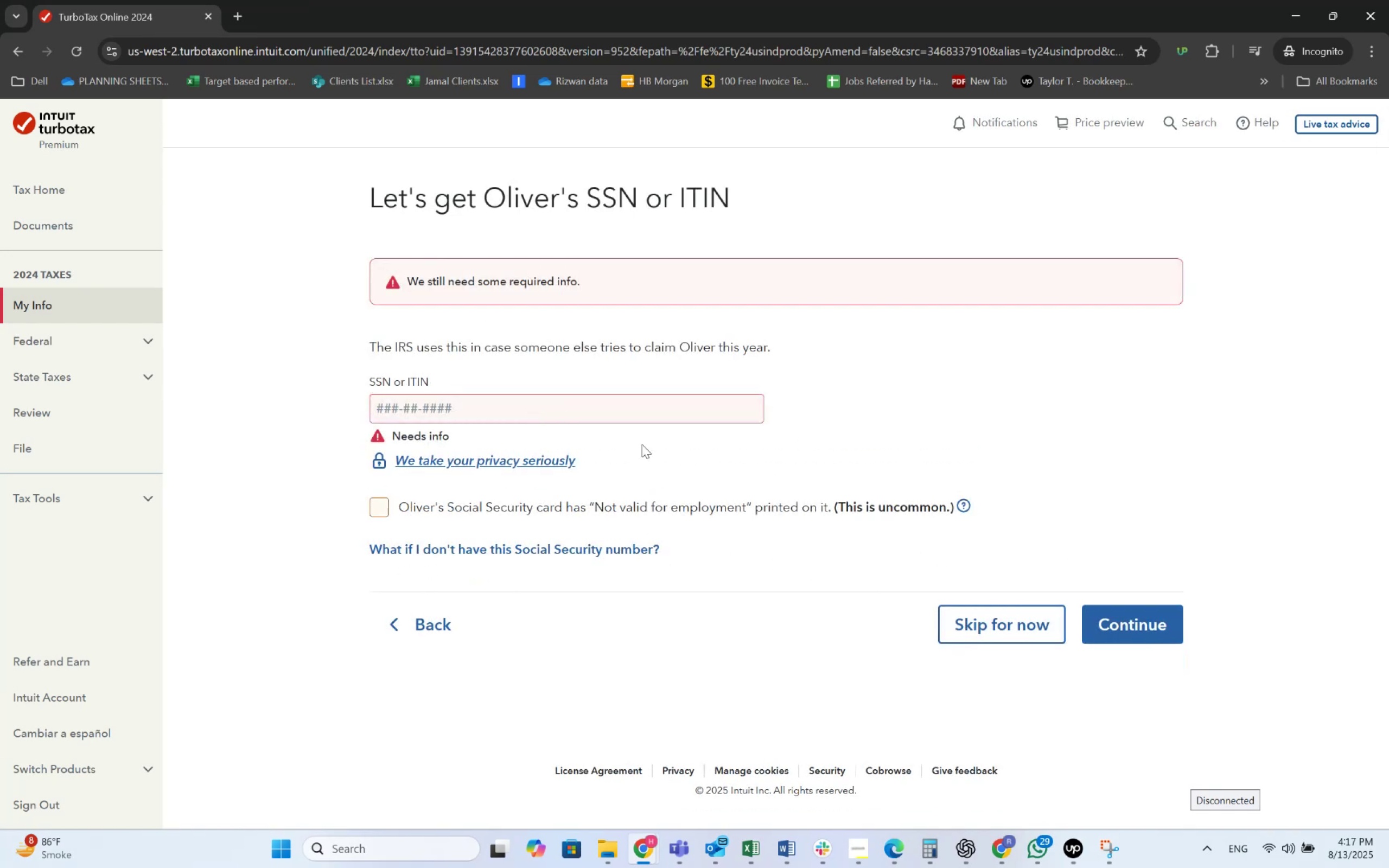 
key(Alt+AltLeft)
 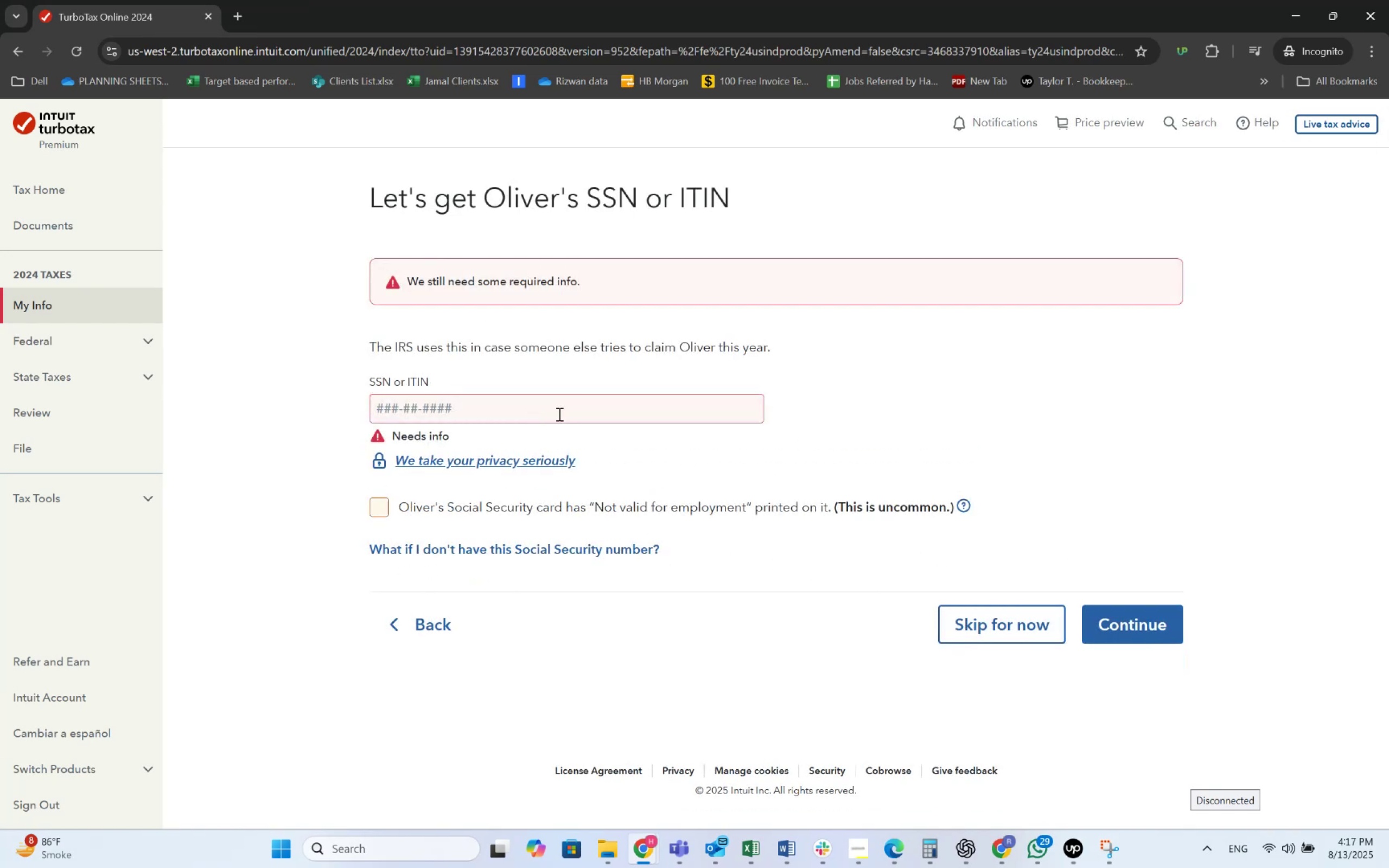 
key(Alt+Tab)
 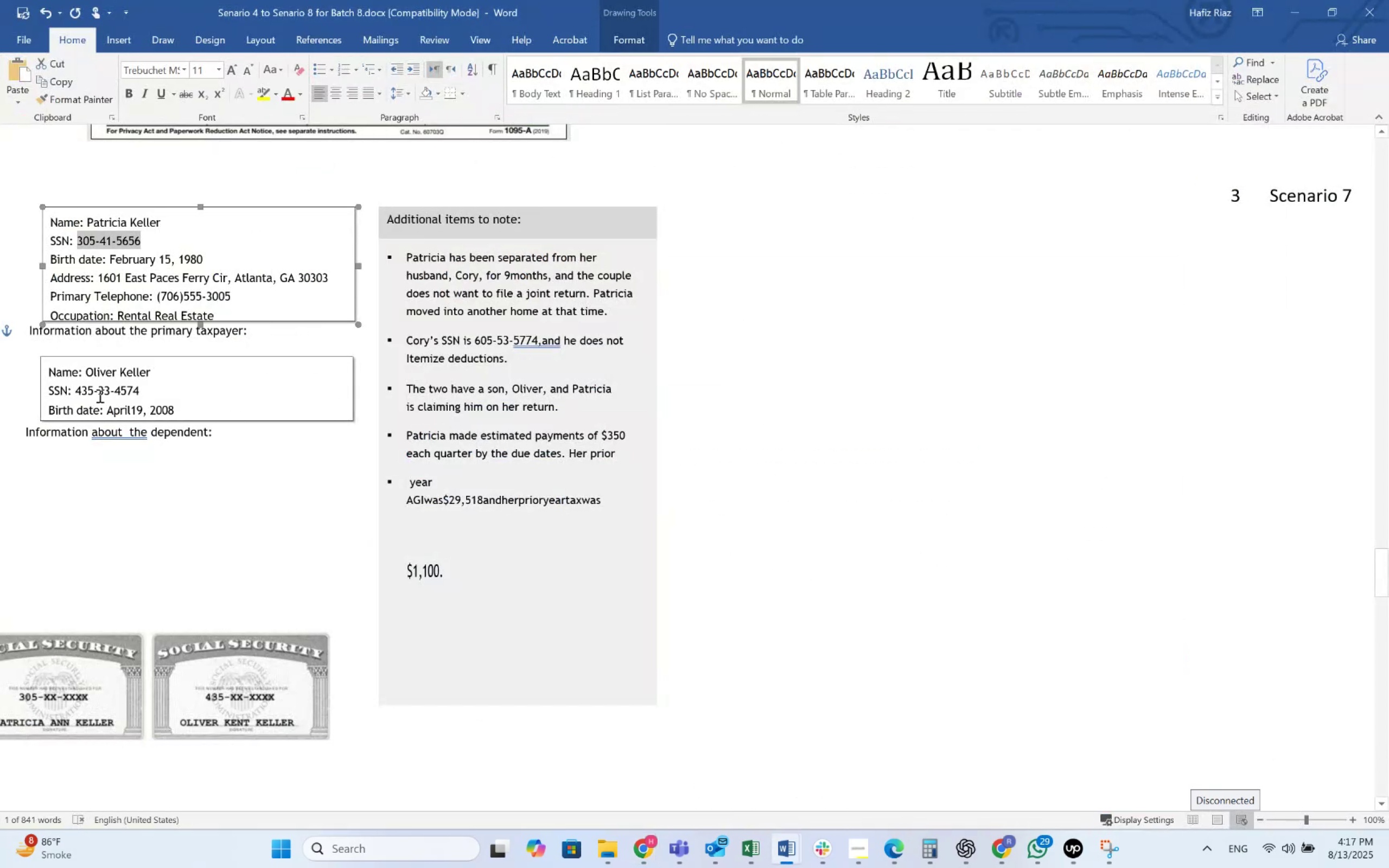 
left_click_drag(start_coordinate=[139, 391], to_coordinate=[88, 393])
 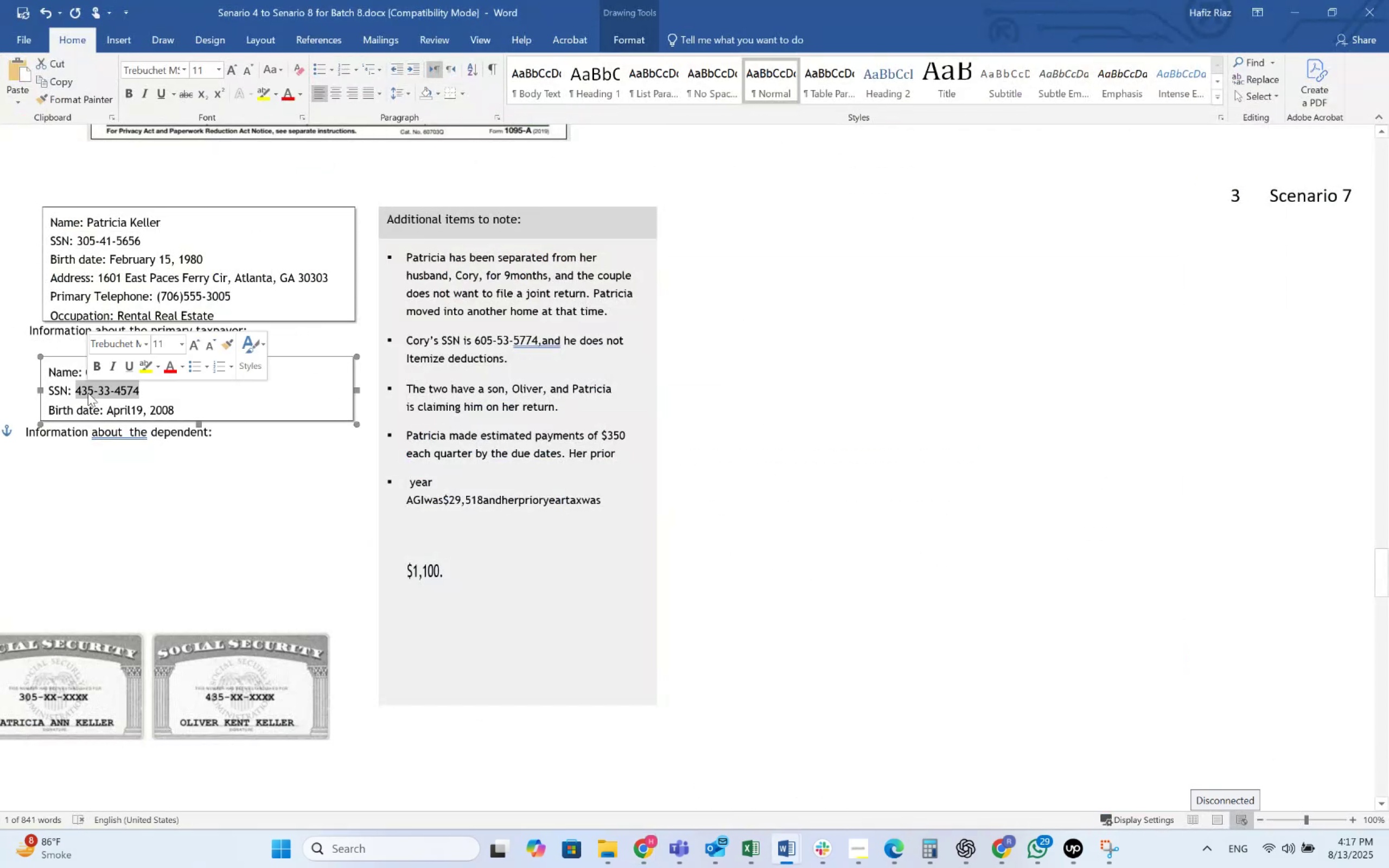 
key(Control+C)
 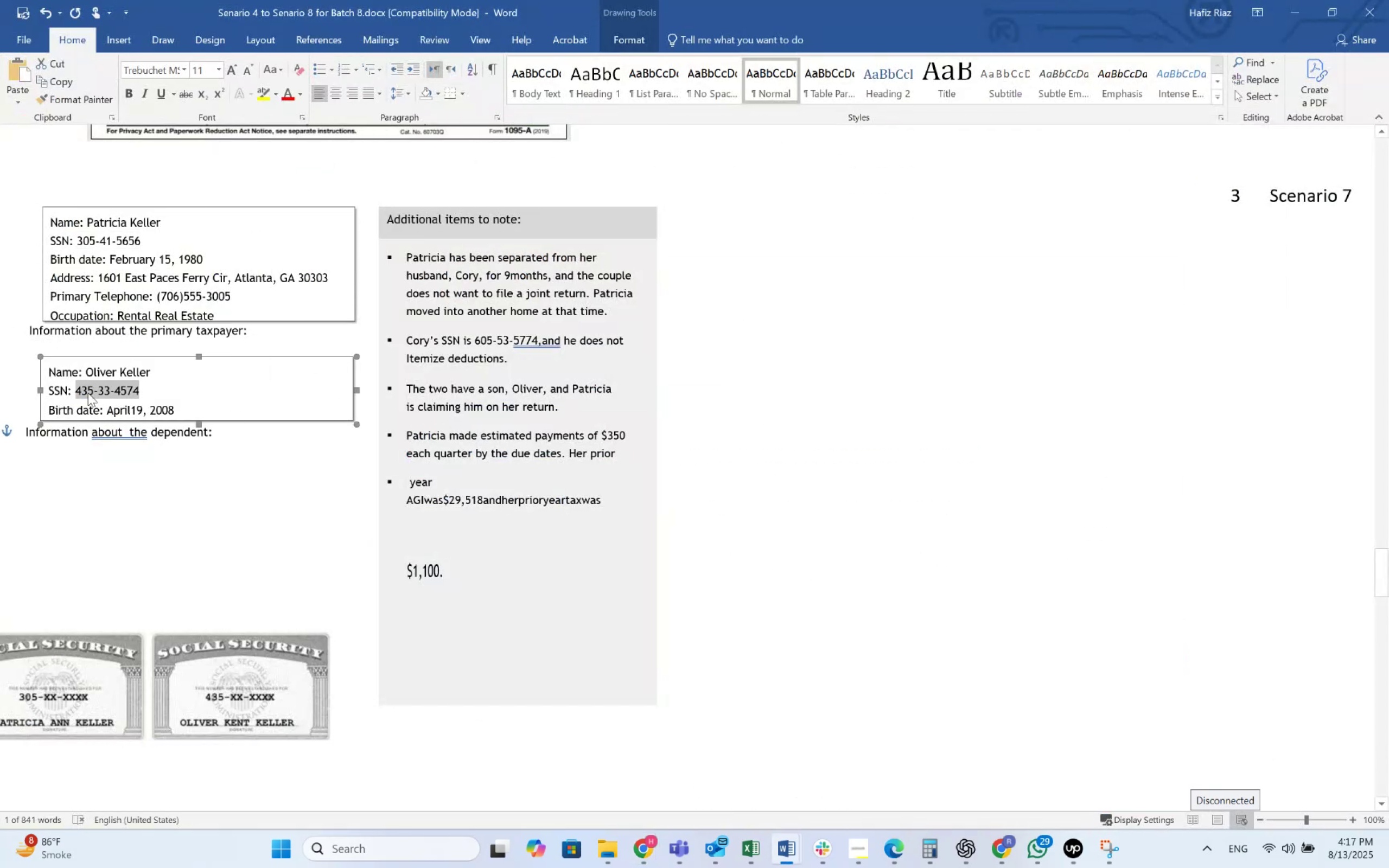 
key(Alt+AltLeft)
 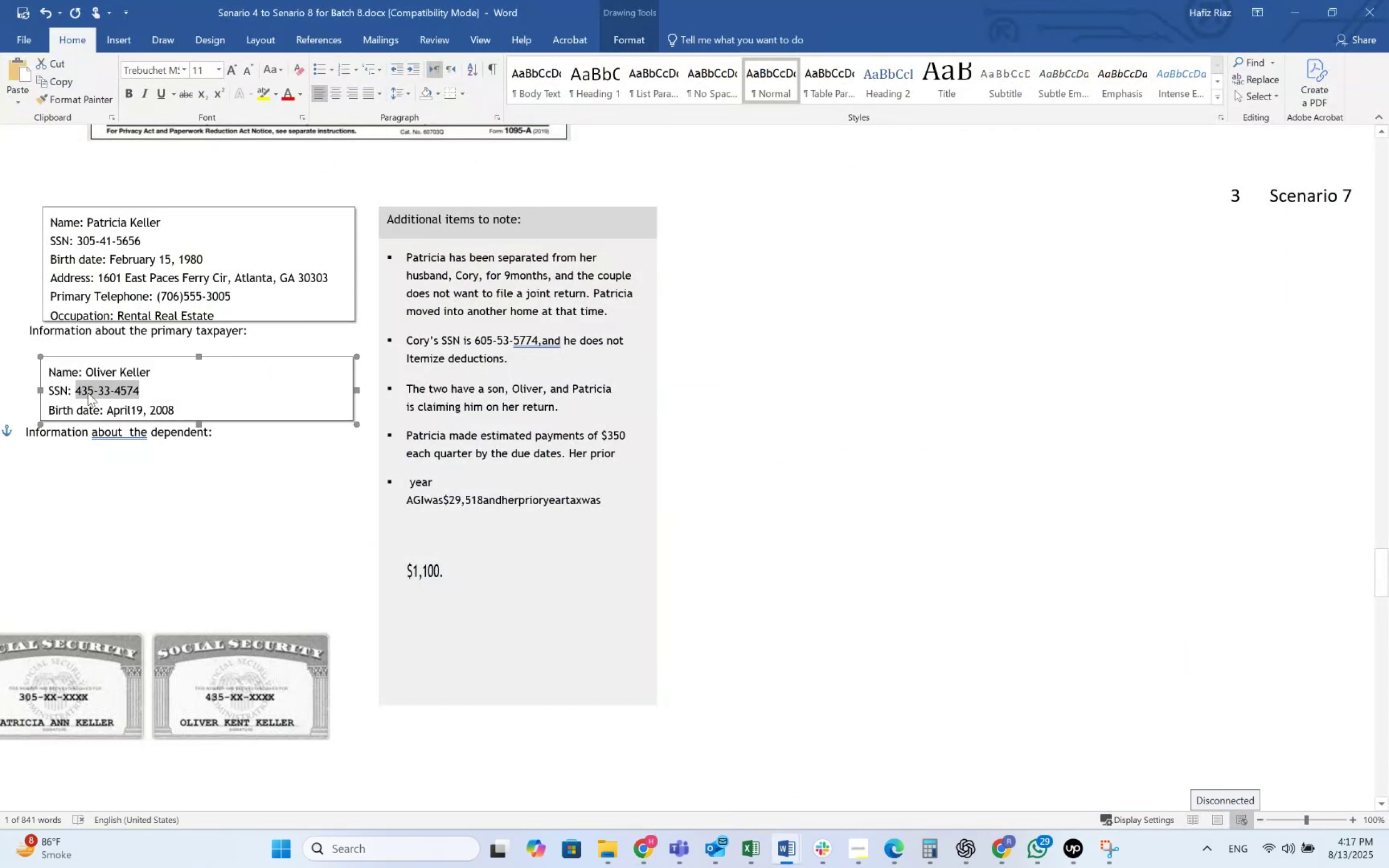 
key(Alt+Tab)
 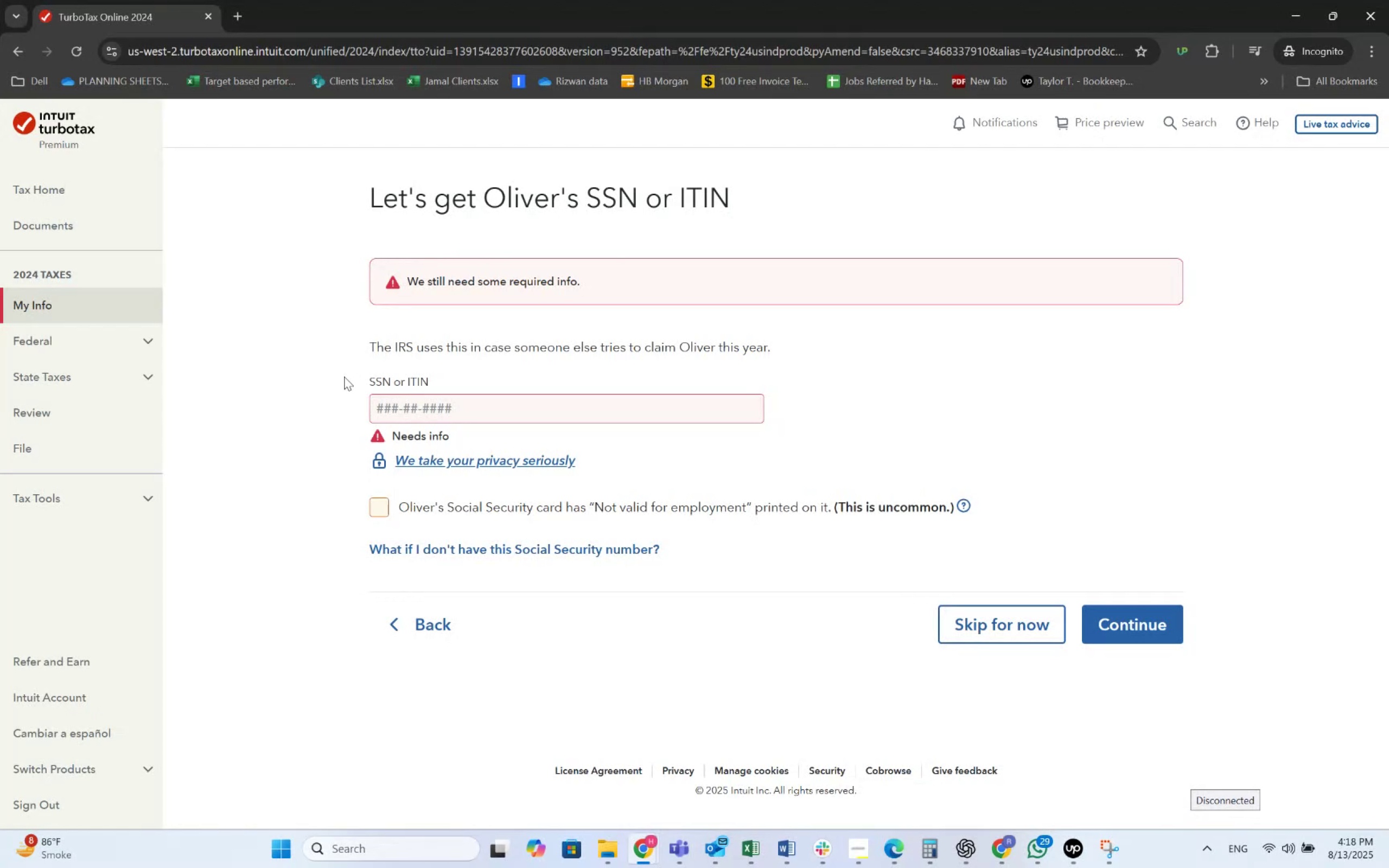 
left_click([413, 409])
 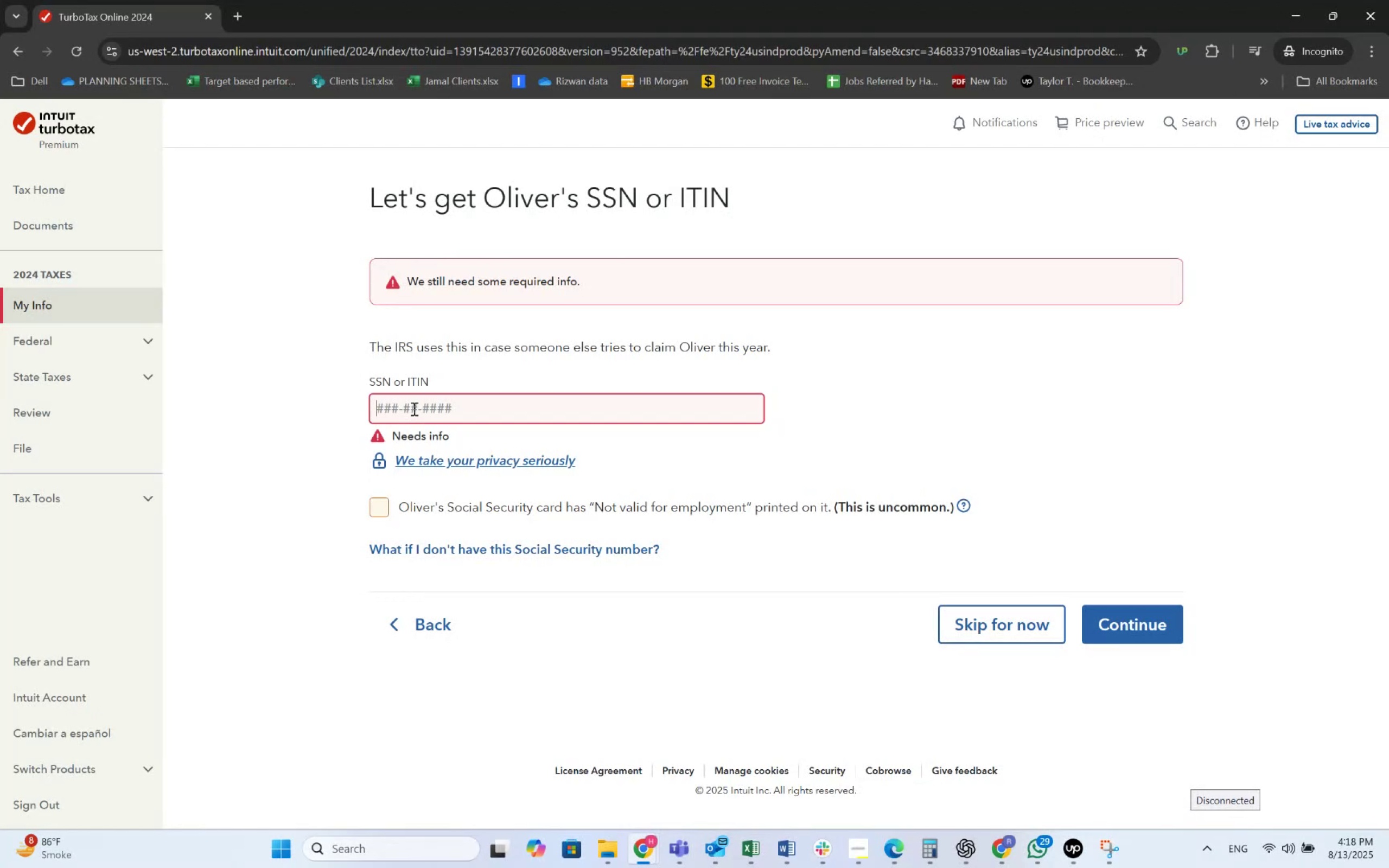 
key(Control+V)
 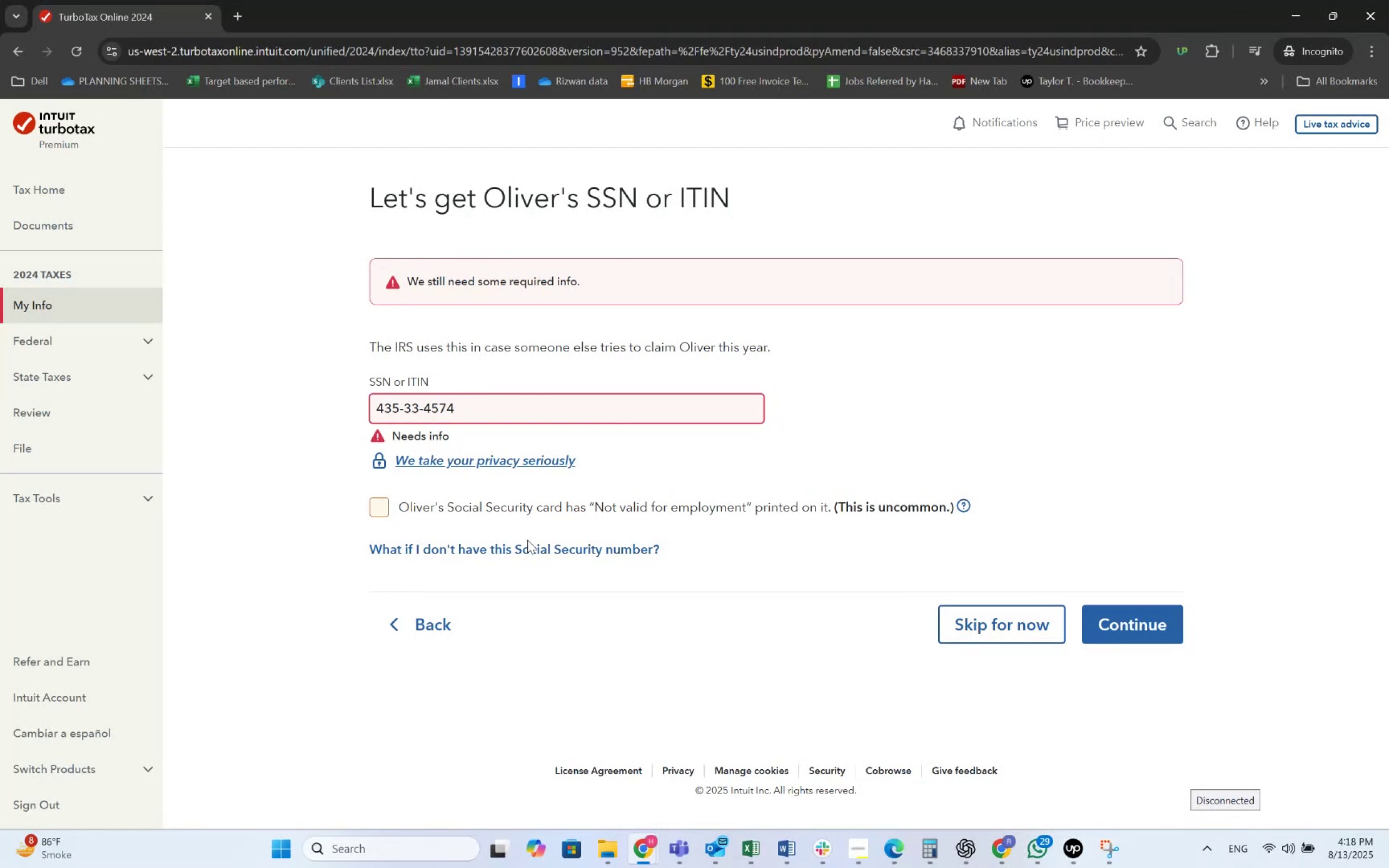 
left_click([1109, 620])
 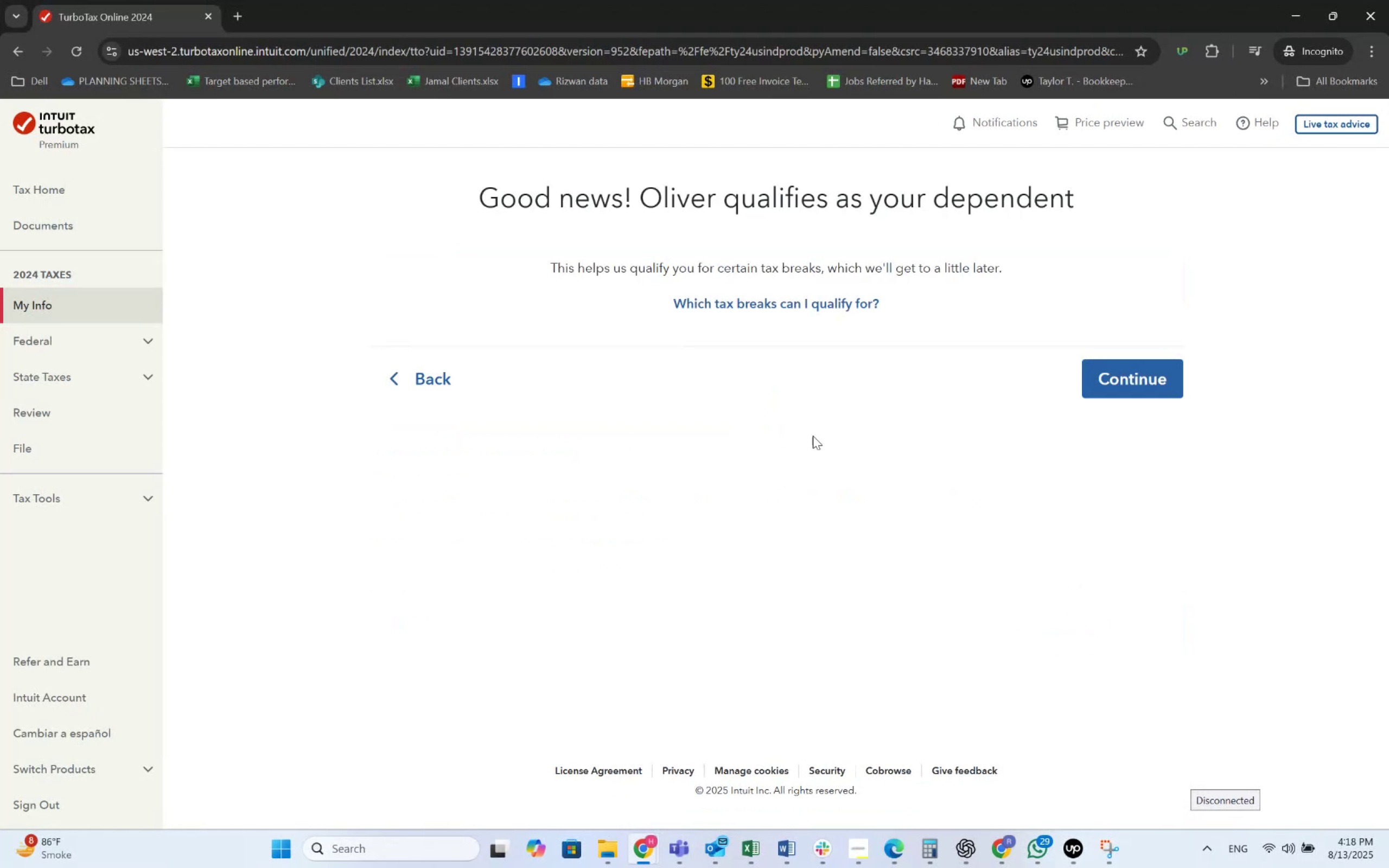 
left_click([1127, 391])
 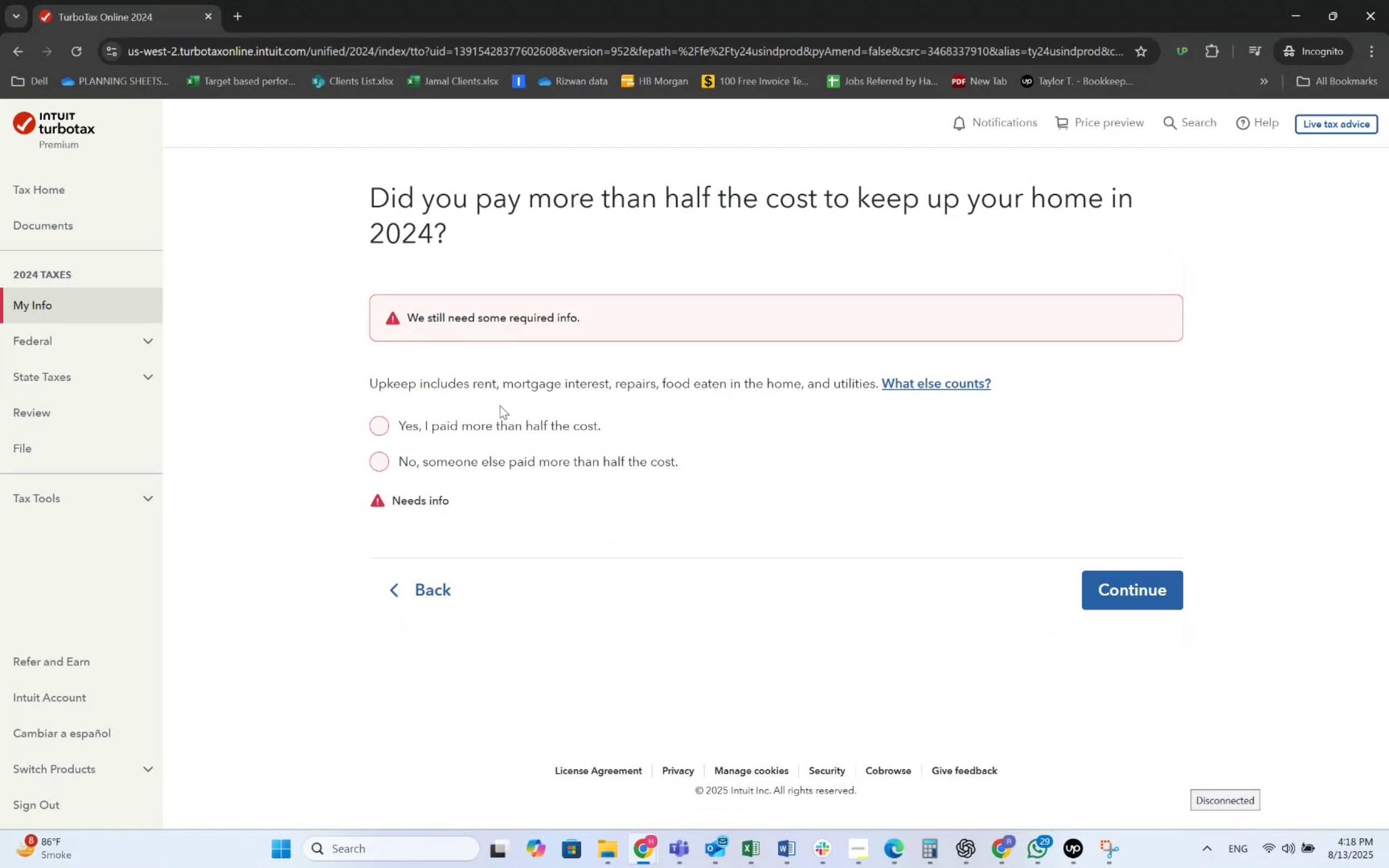 
wait(5.2)
 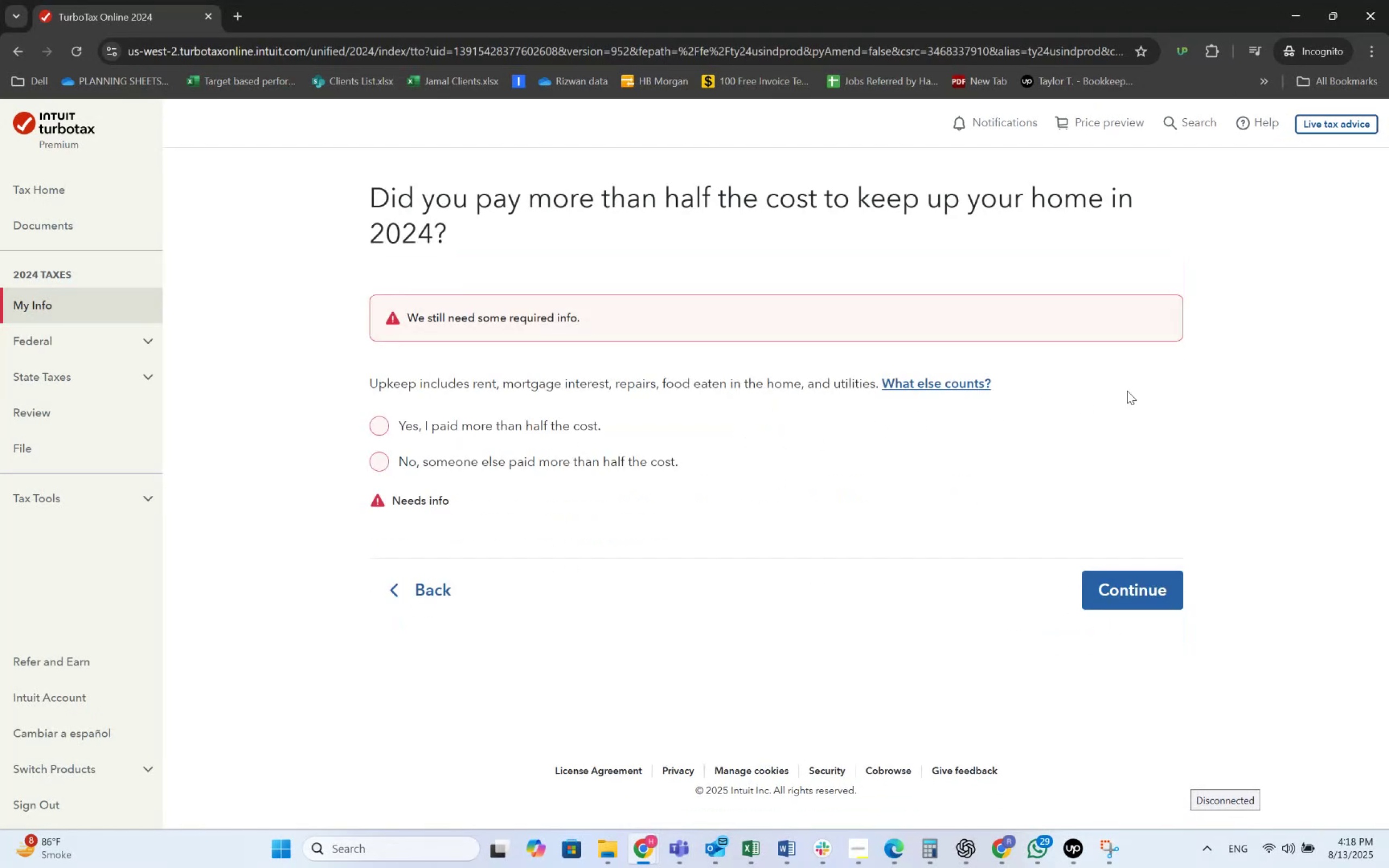 
double_click([496, 414])
 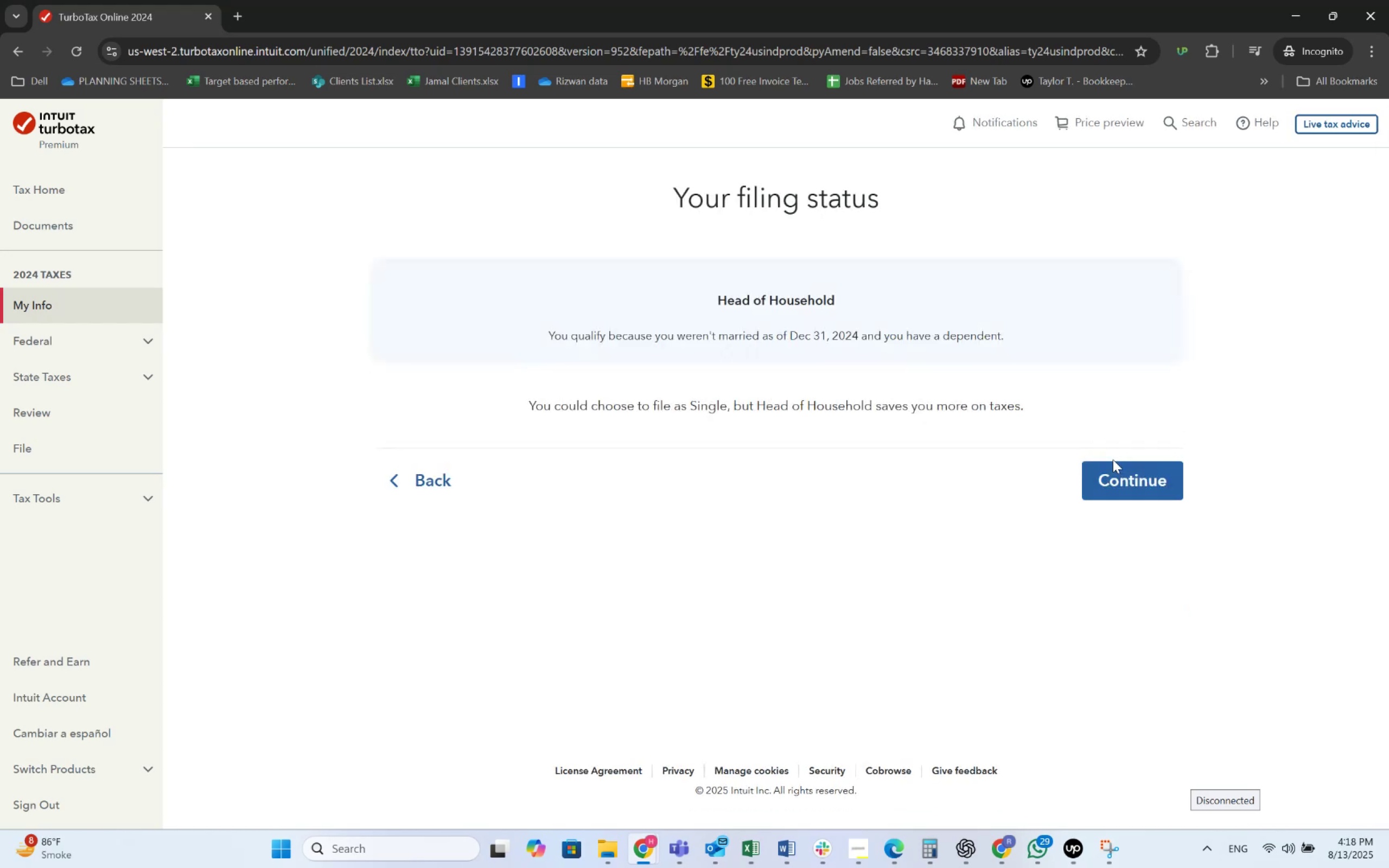 
left_click([1114, 478])
 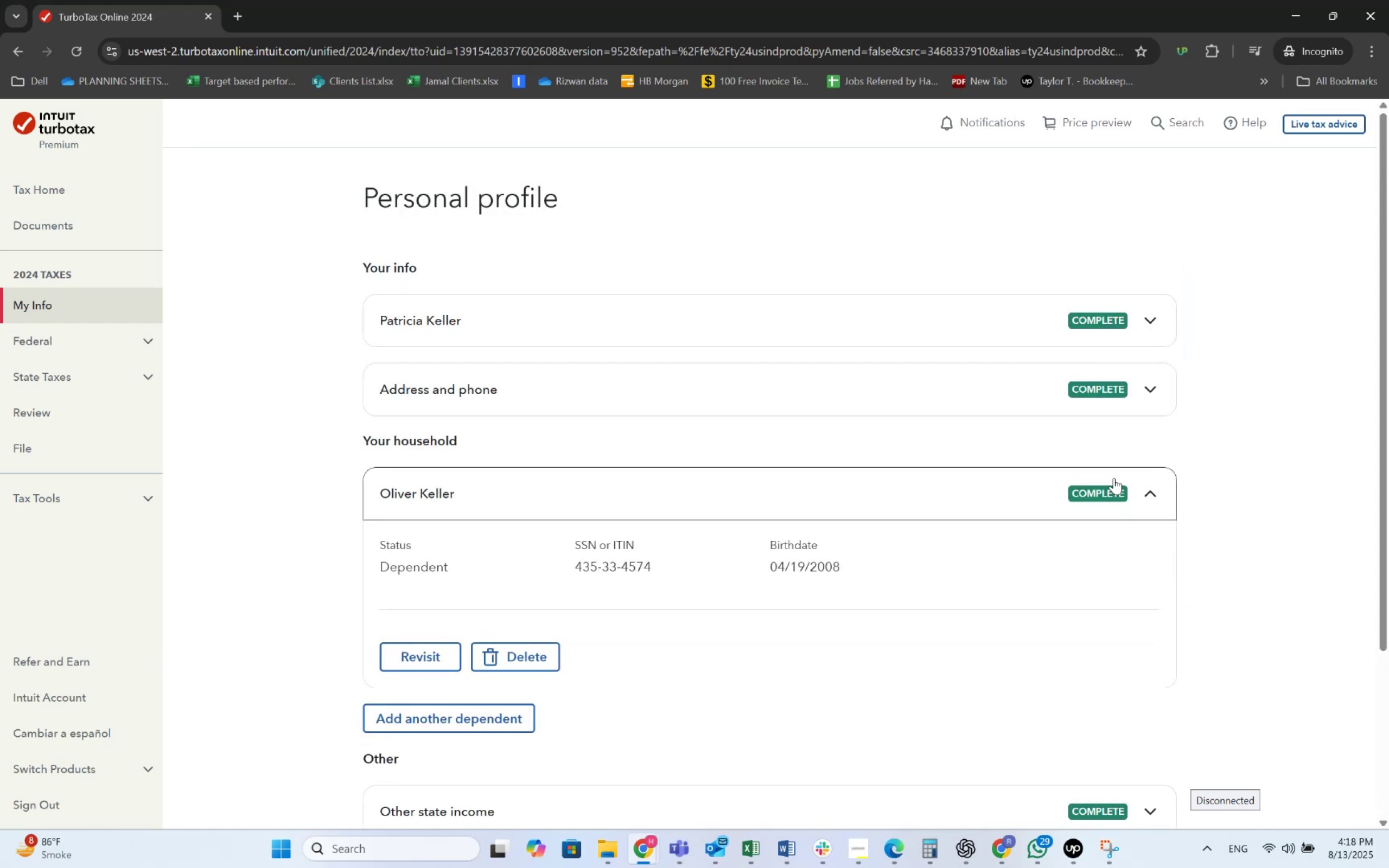 
left_click([906, 854])
 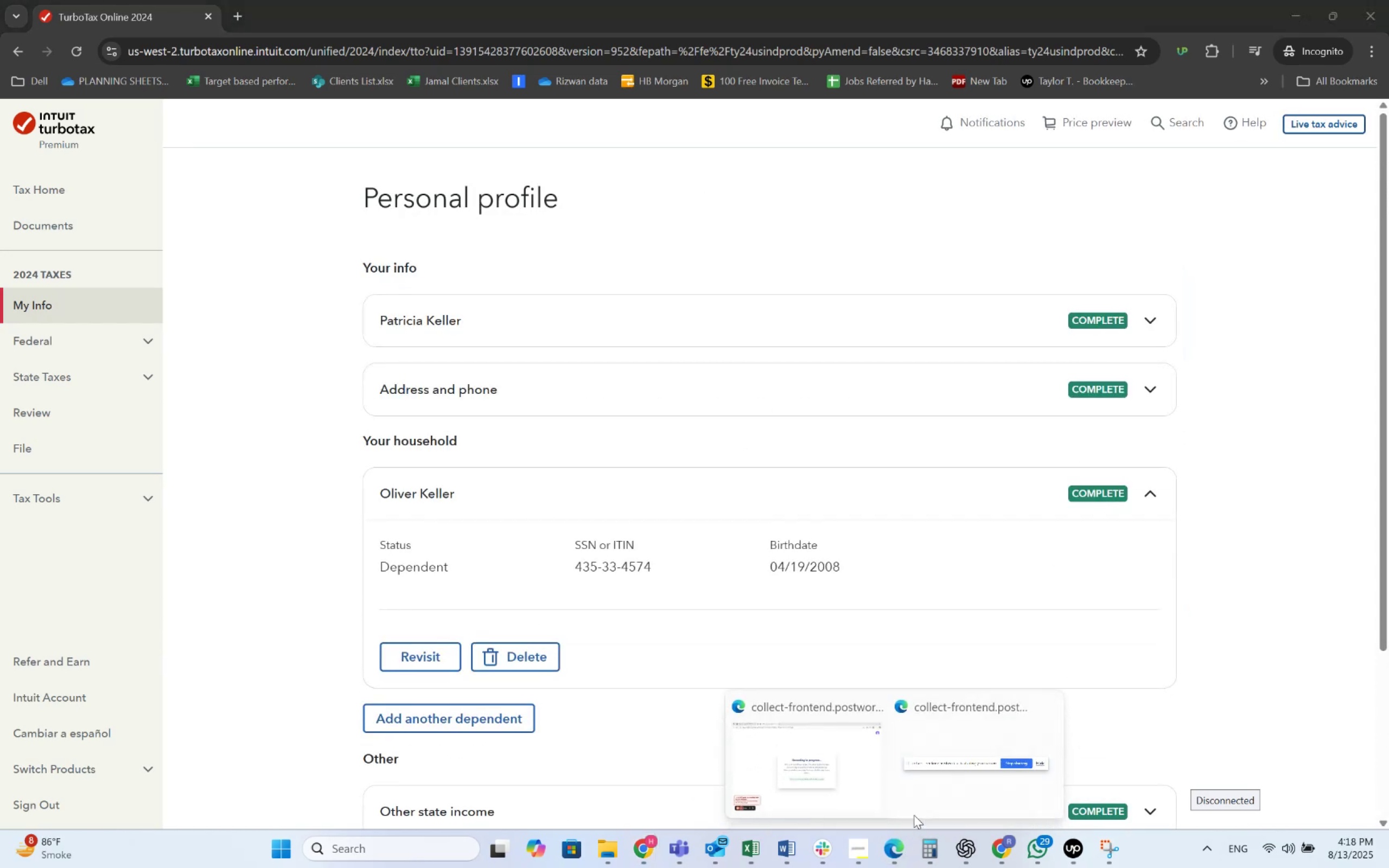 
left_click([854, 746])
 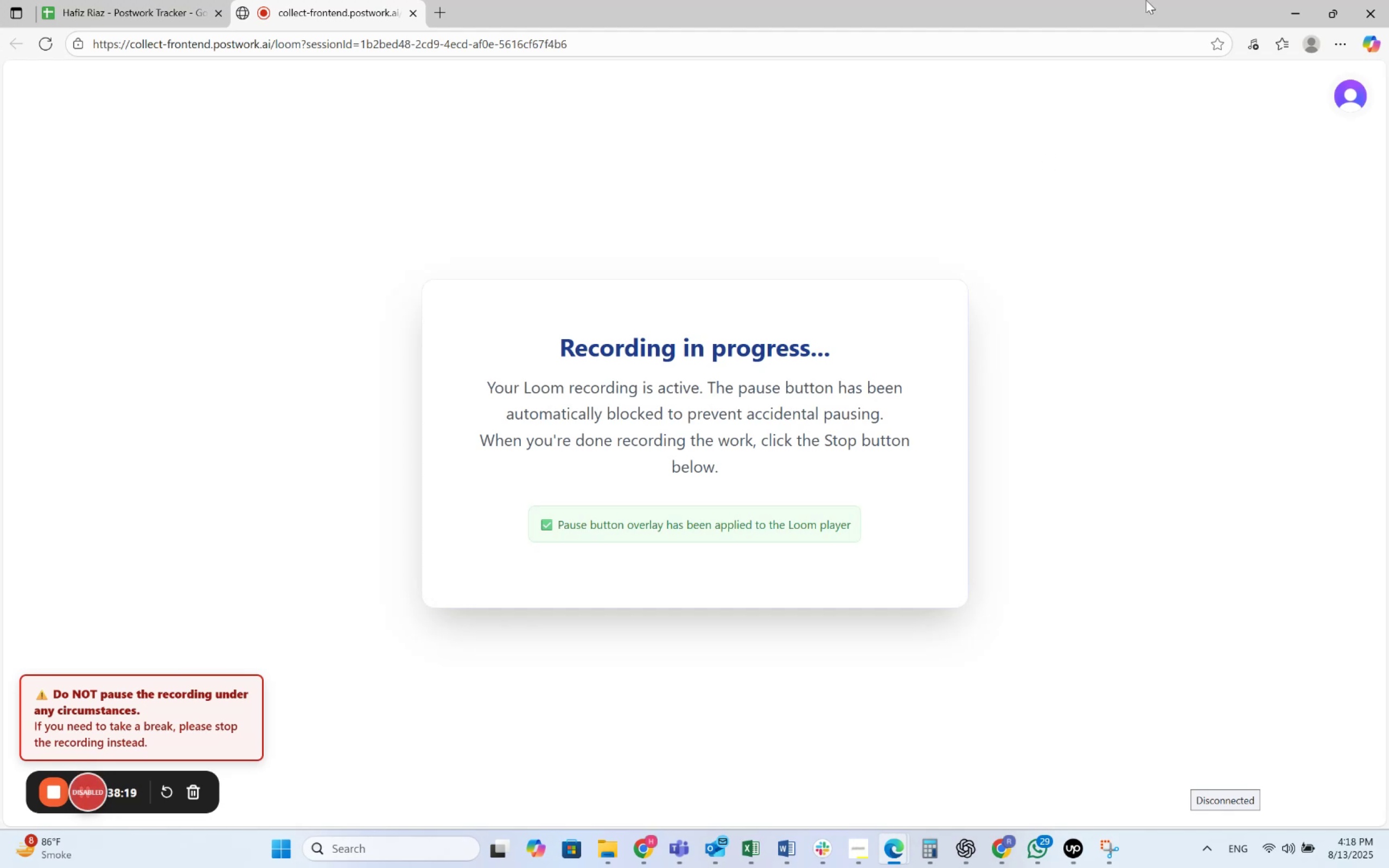 
left_click([1296, 0])
 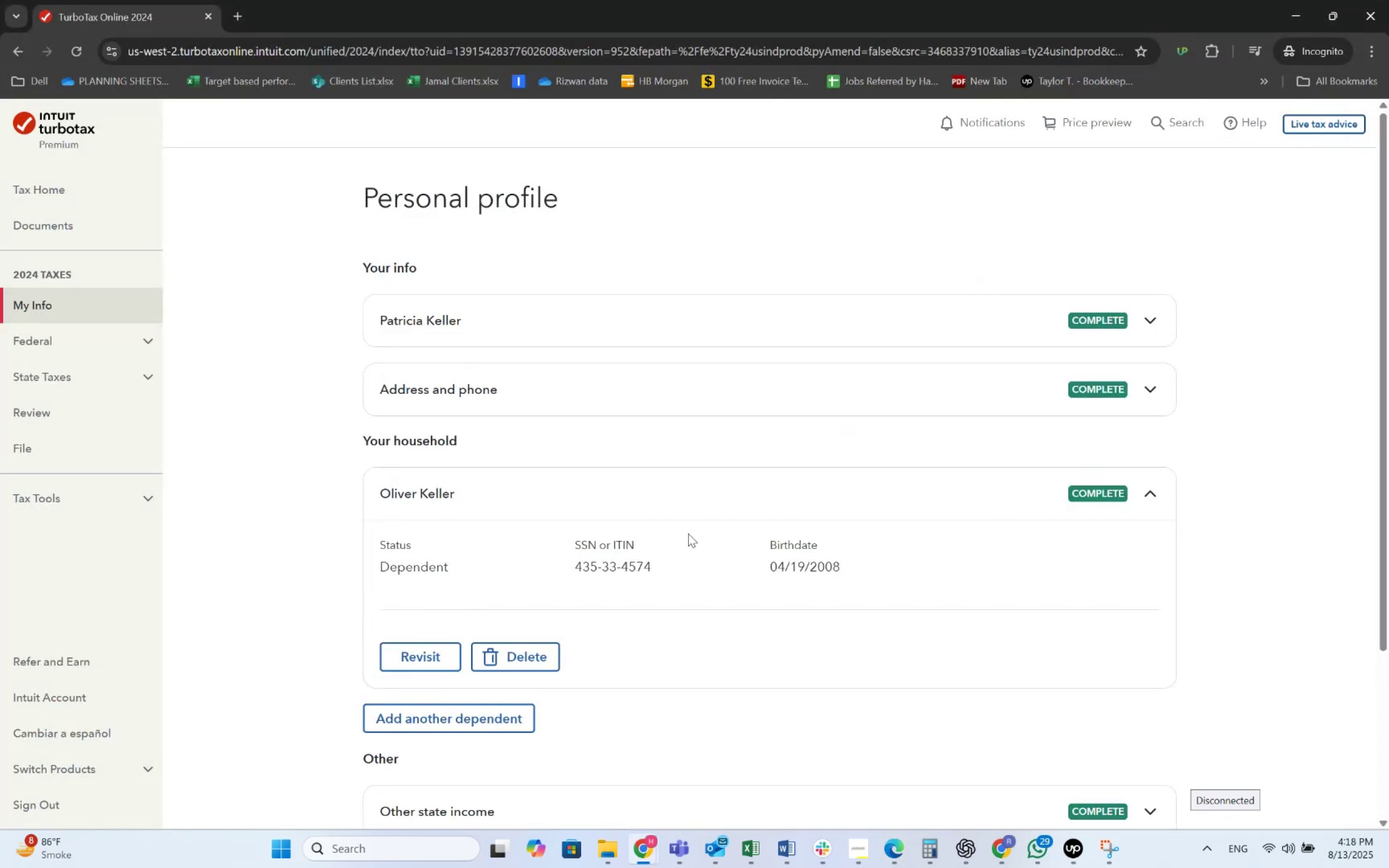 
scroll: coordinate [676, 544], scroll_direction: down, amount: 3.0
 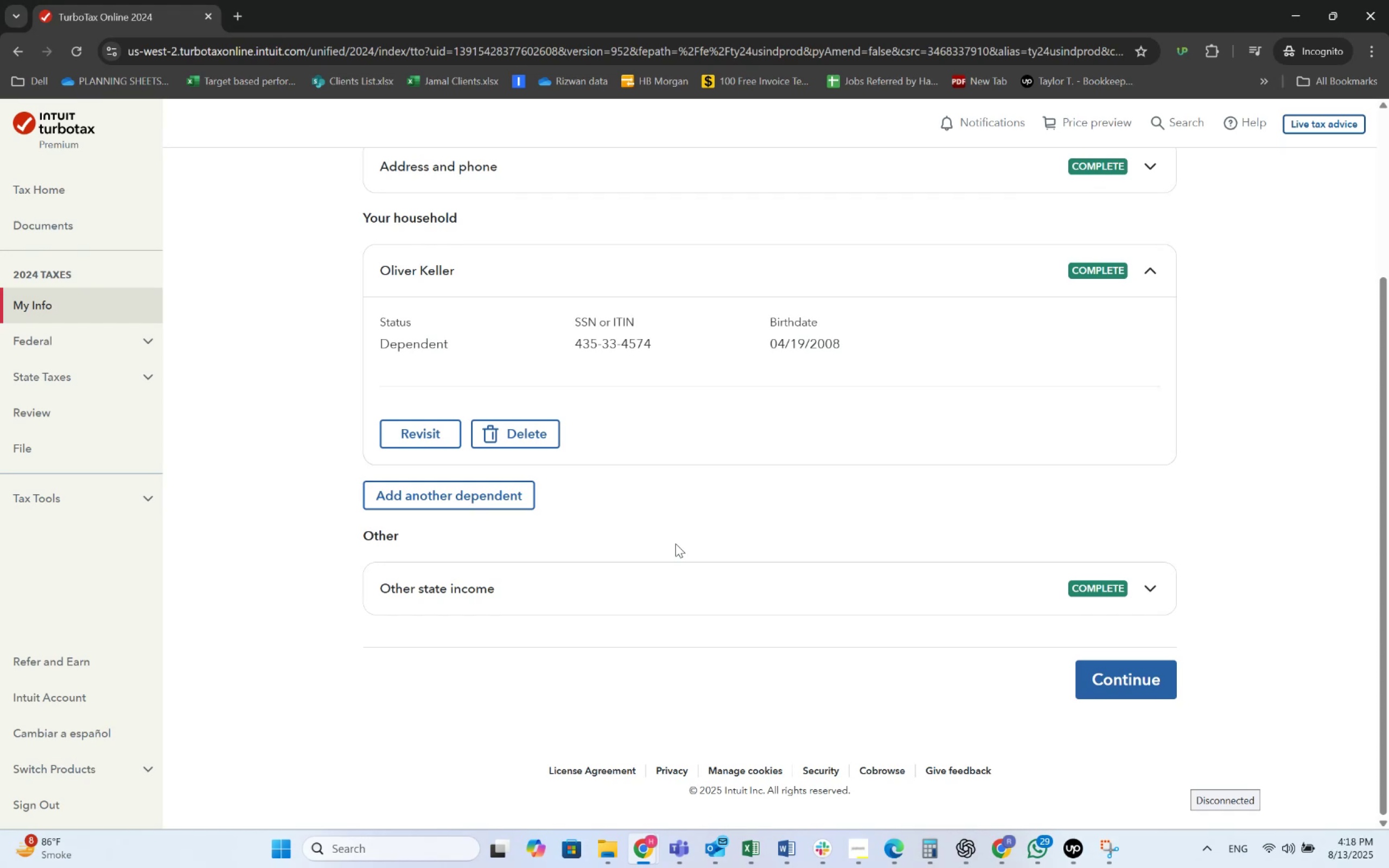 
wait(22.32)
 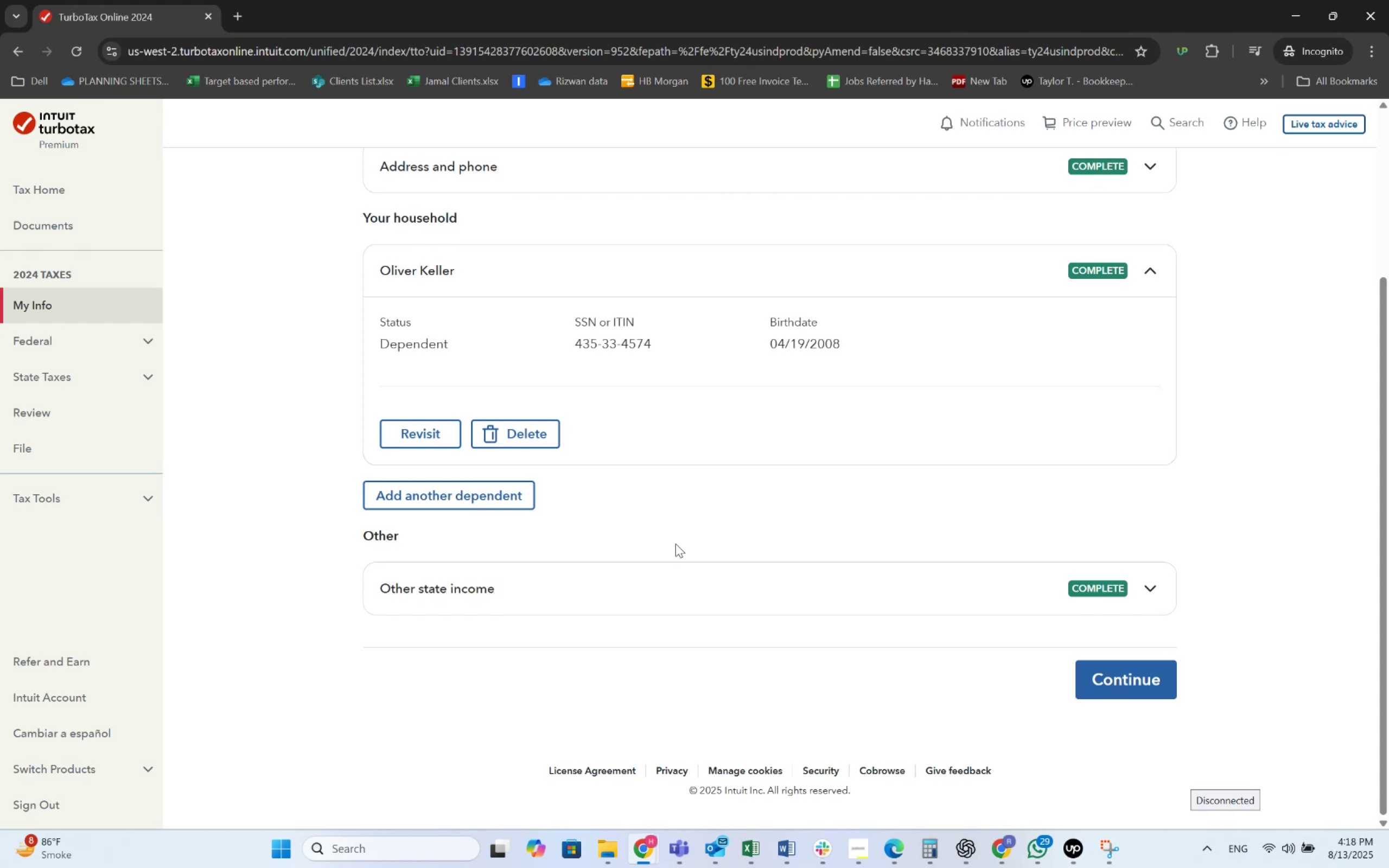 
left_click([1154, 680])
 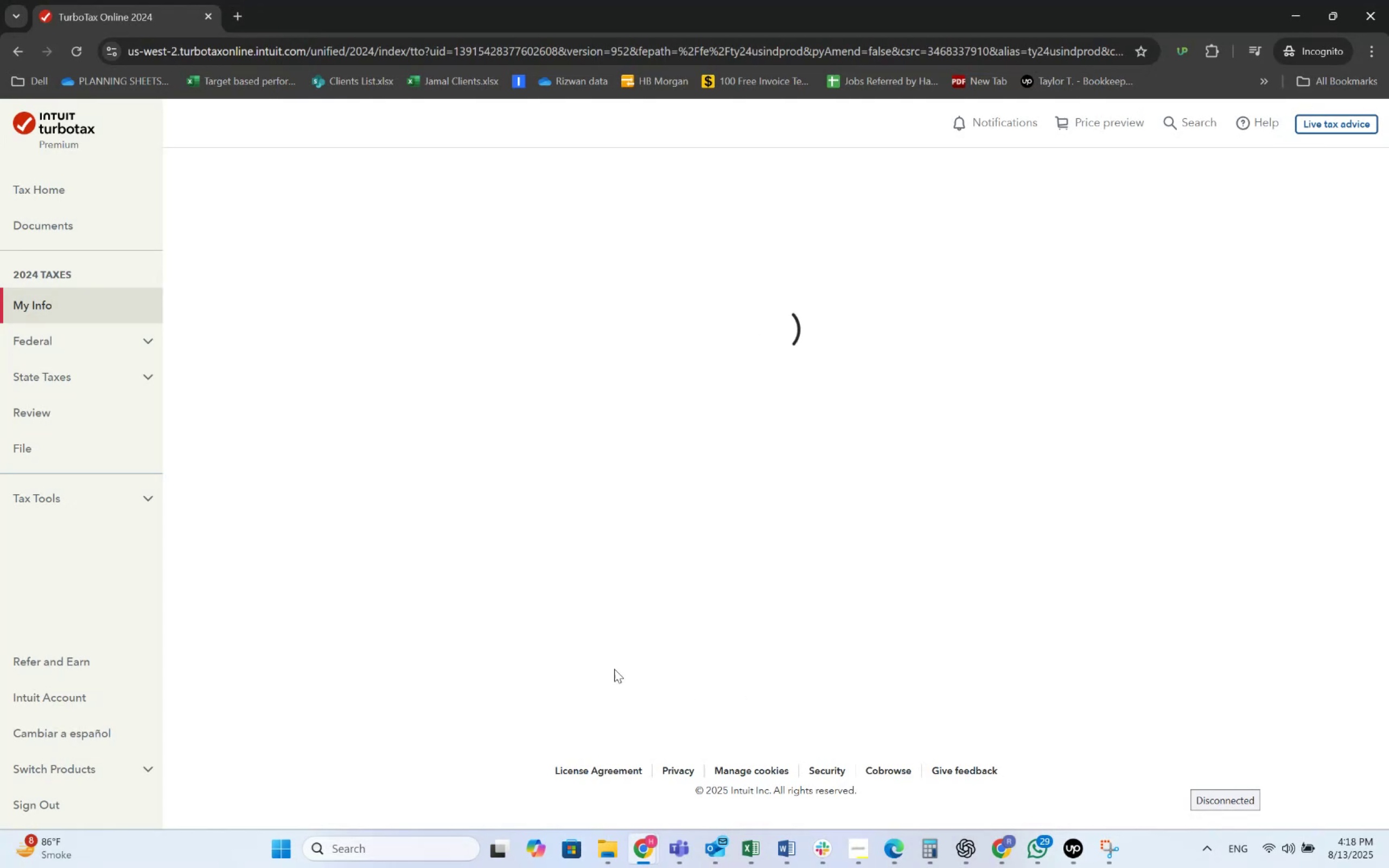 
wait(12.47)
 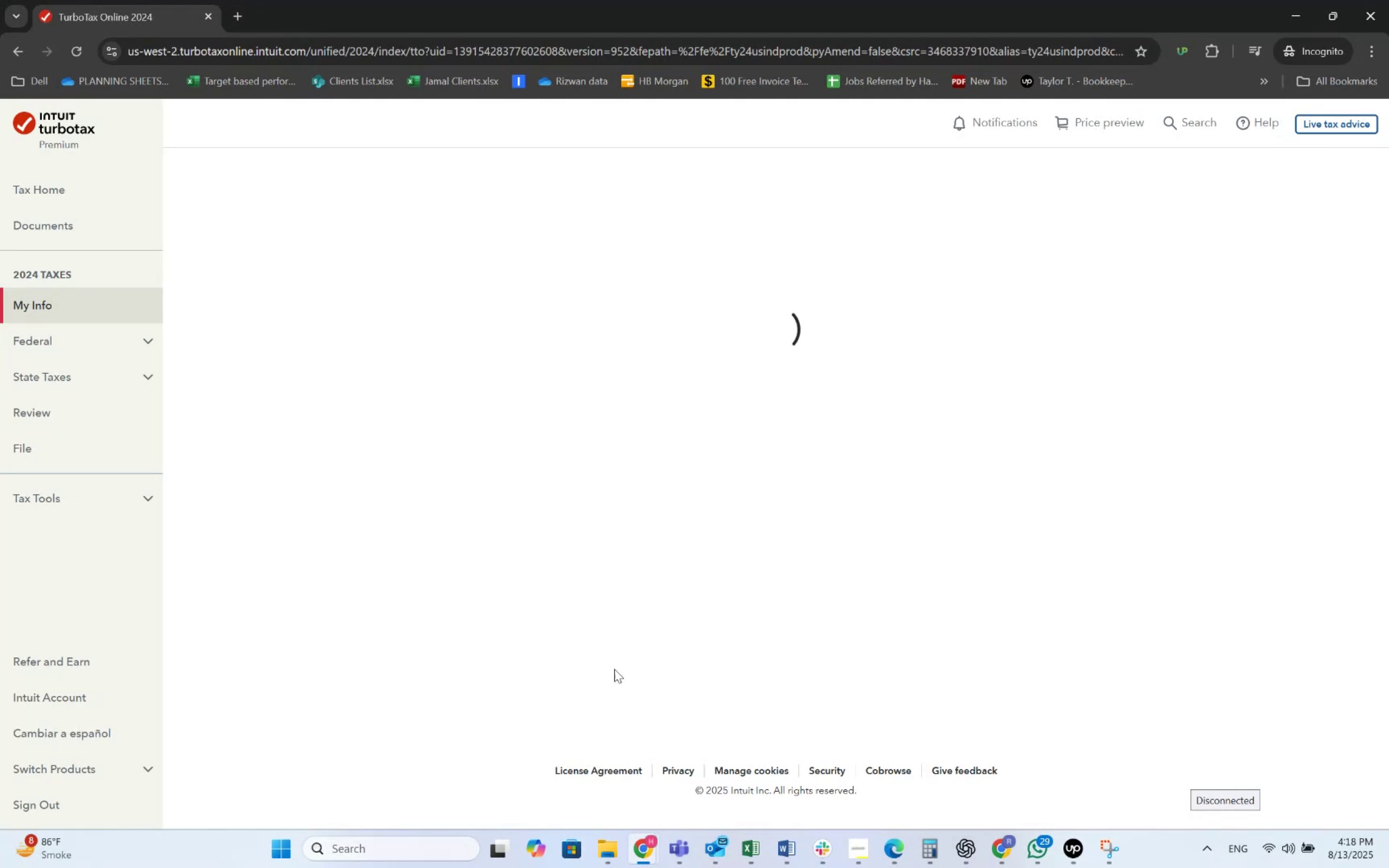 
scroll: coordinate [895, 719], scroll_direction: down, amount: 5.0
 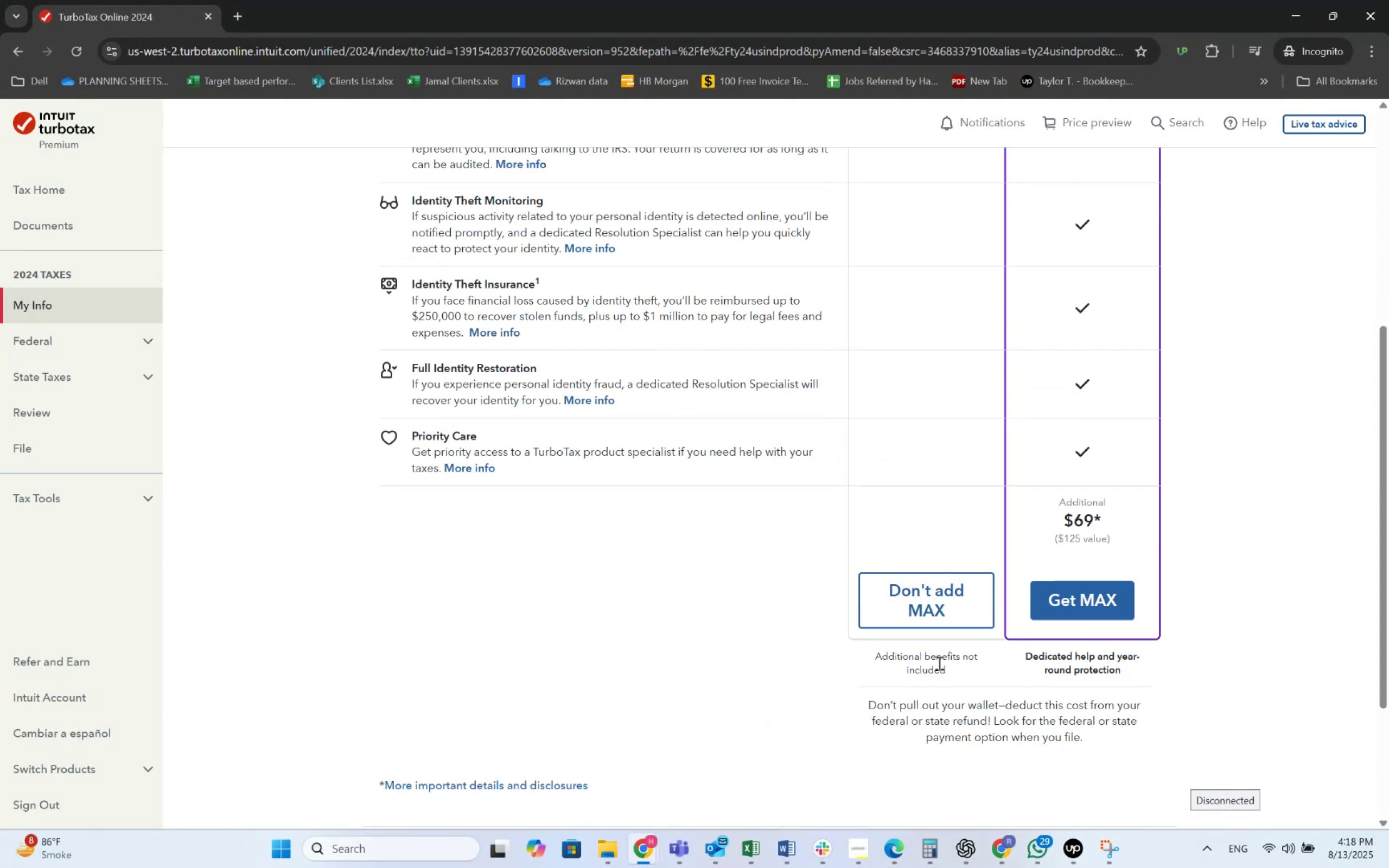 
left_click([913, 577])
 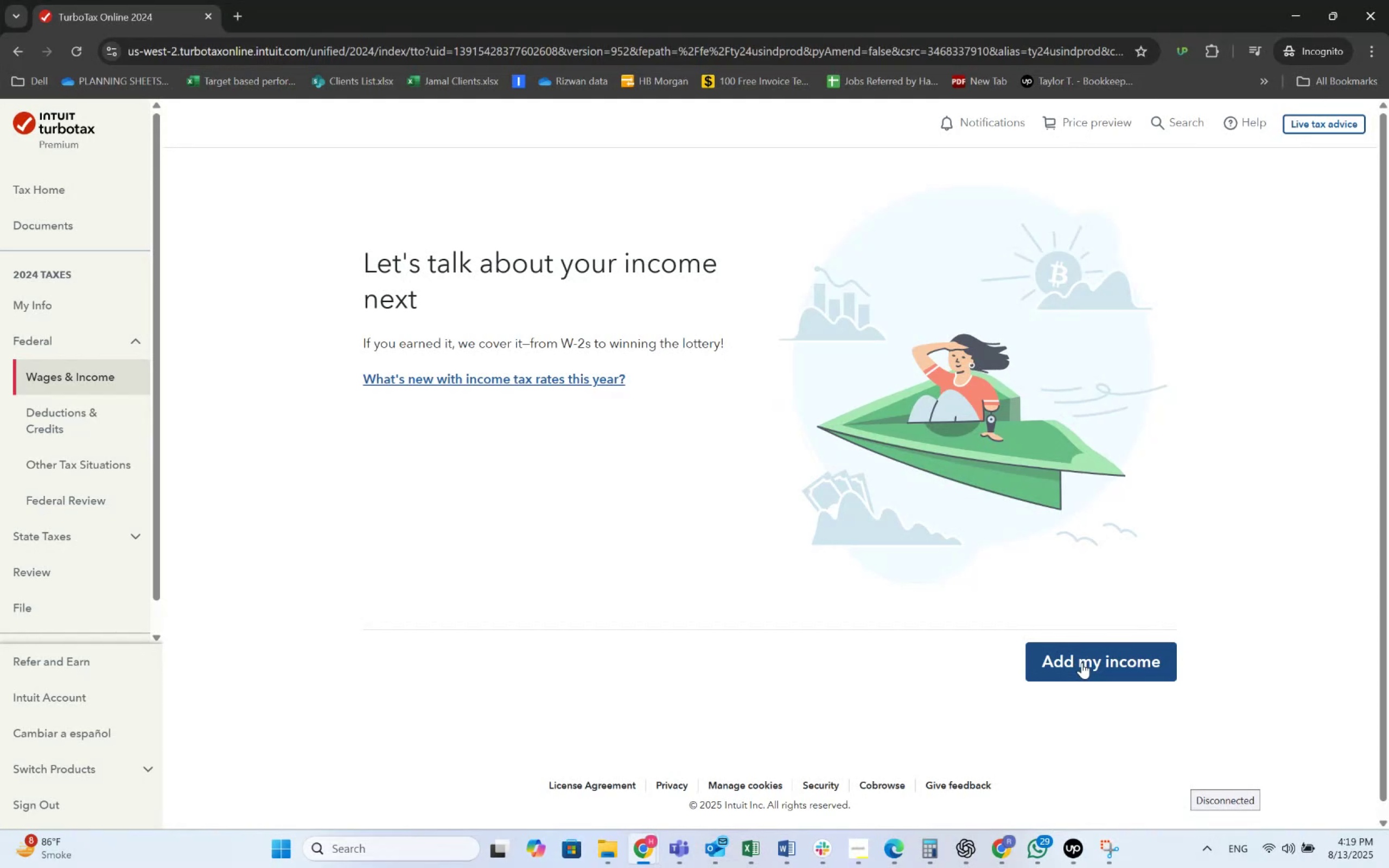 
wait(17.93)
 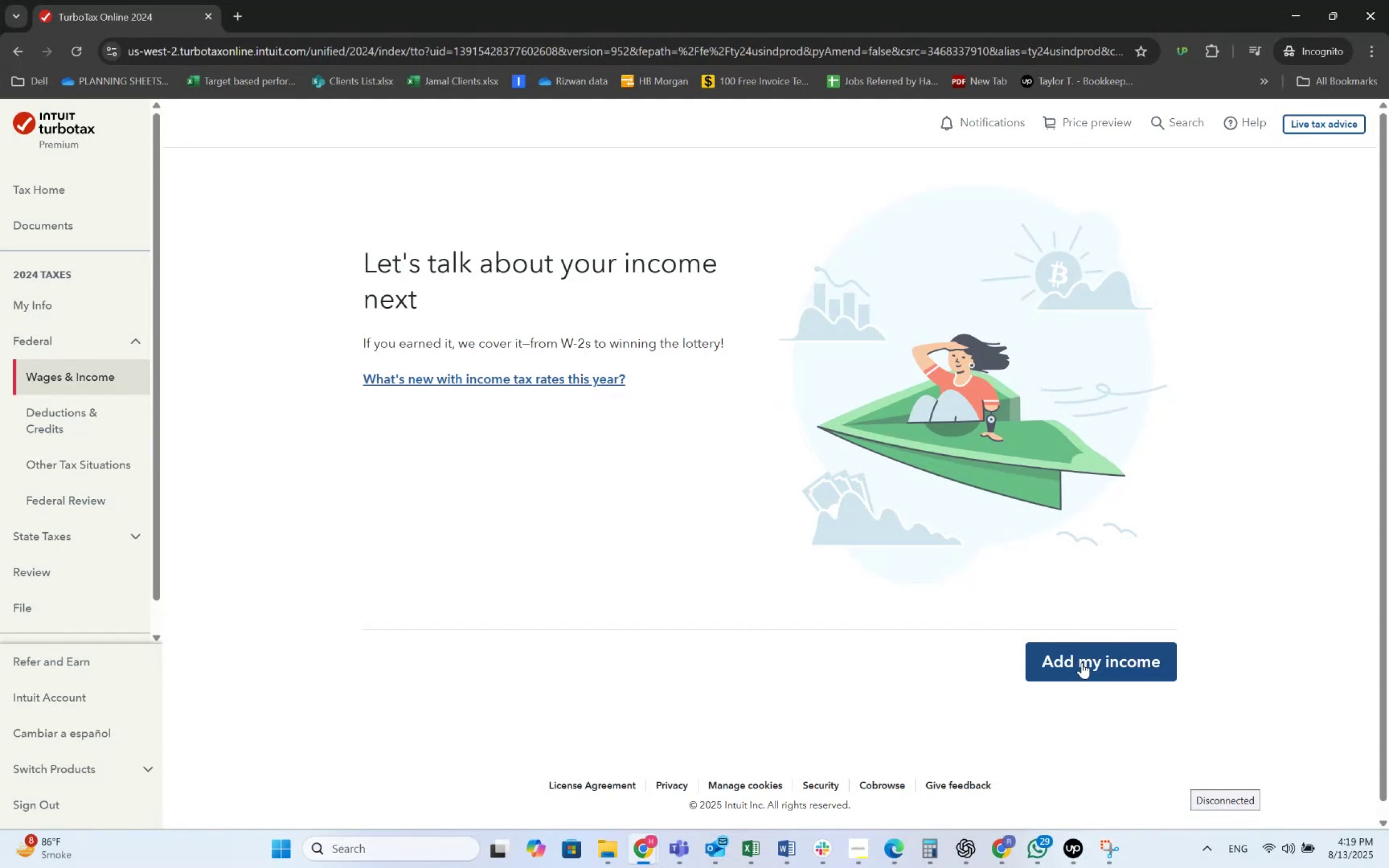 
left_click([1082, 662])
 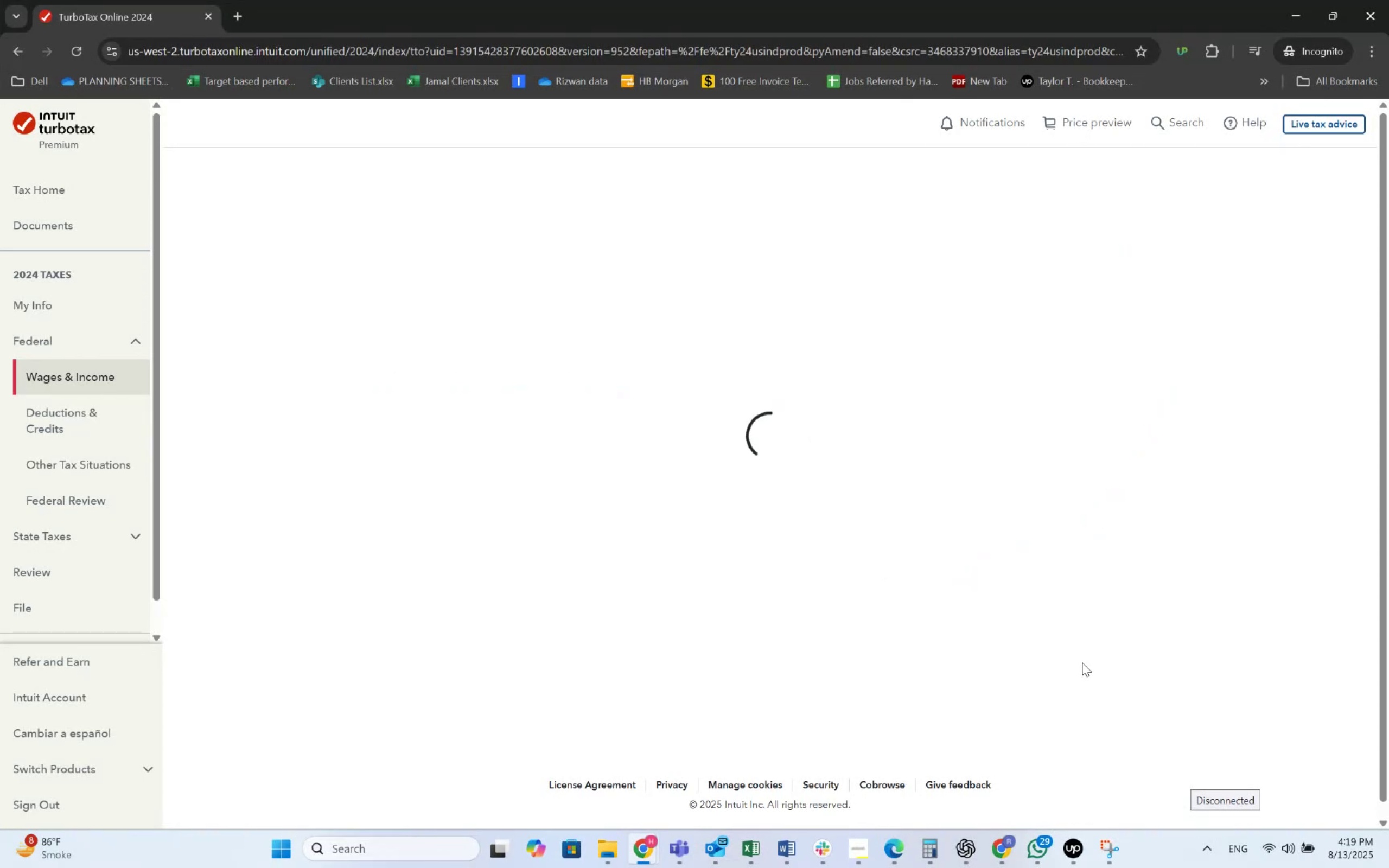 
mouse_move([938, 611])
 